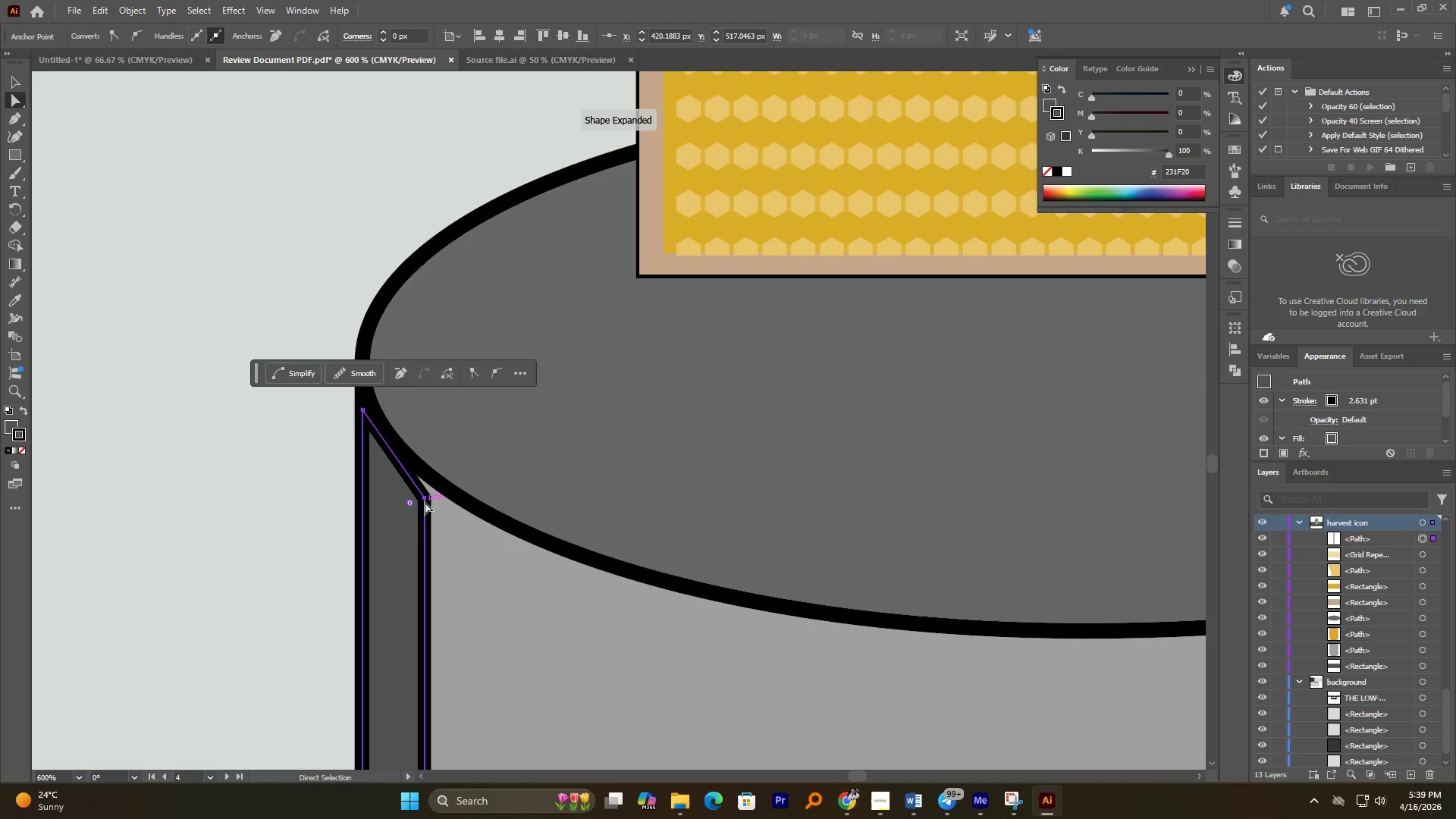 
left_click_drag(start_coordinate=[425, 500], to_coordinate=[421, 476])
 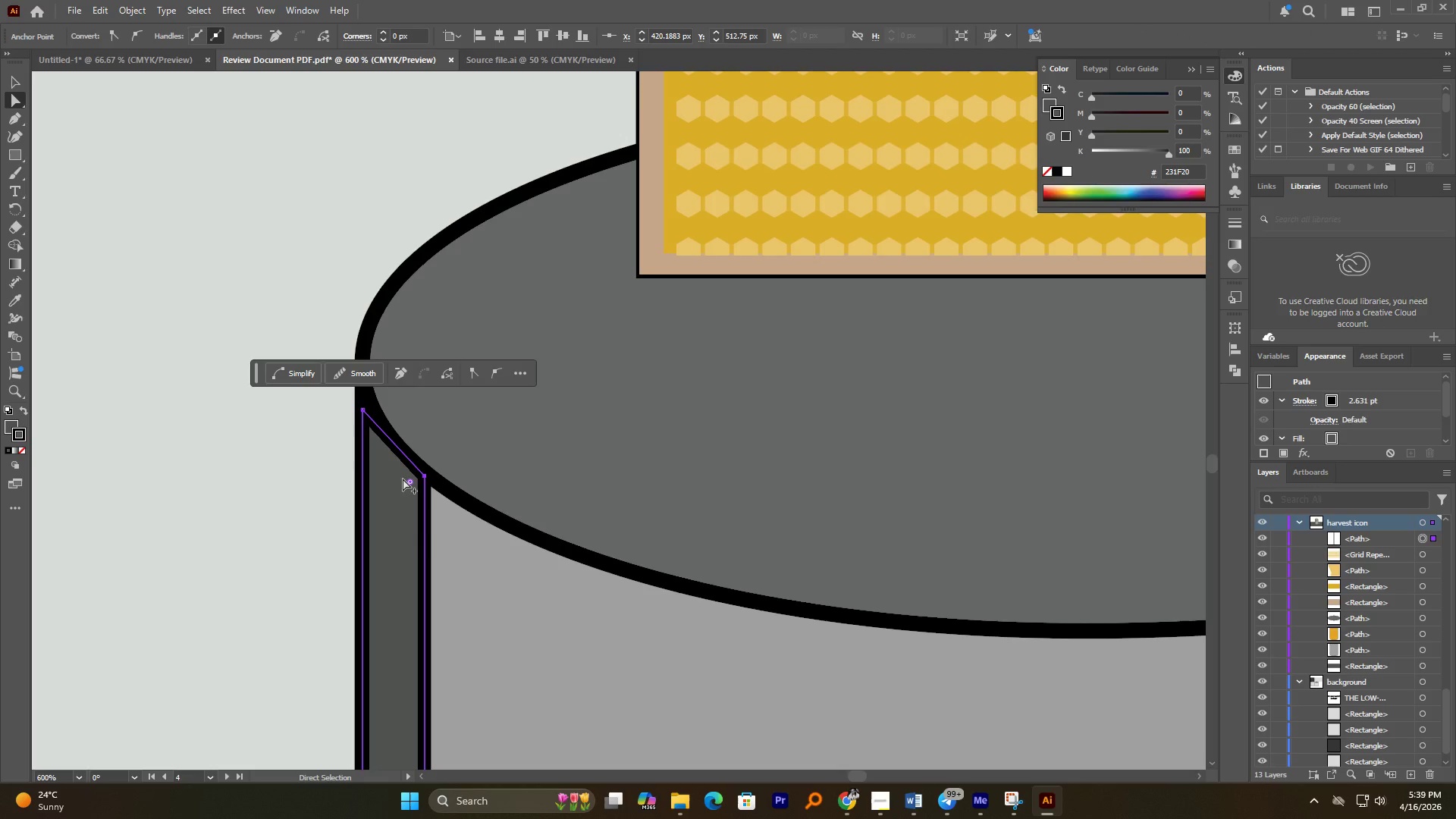 
hold_key(key=ShiftLeft, duration=1.97)
 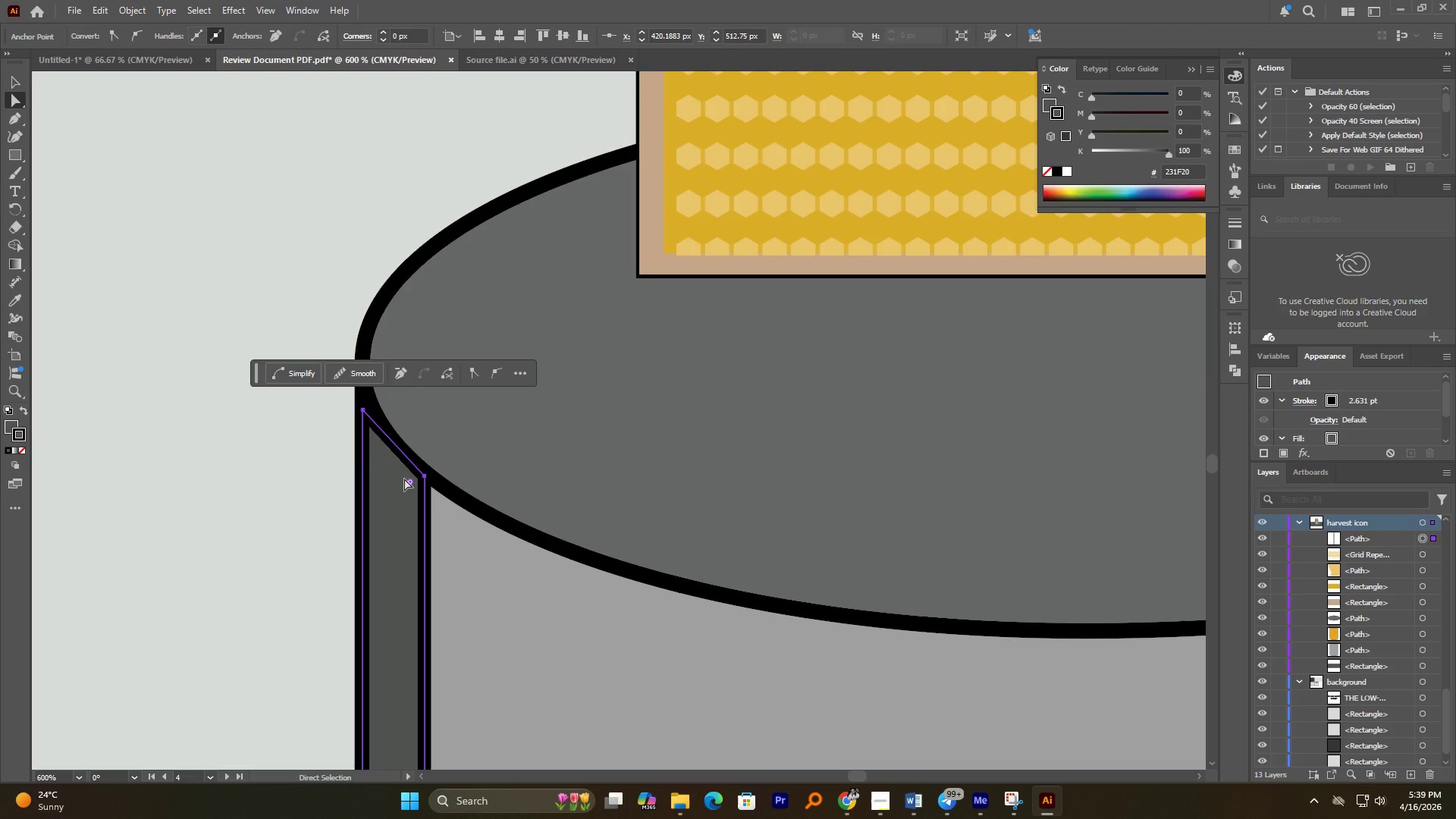 
hold_key(key=AltLeft, duration=1.56)
scroll: coordinate [410, 491], scroll_direction: down, amount: 5.0
 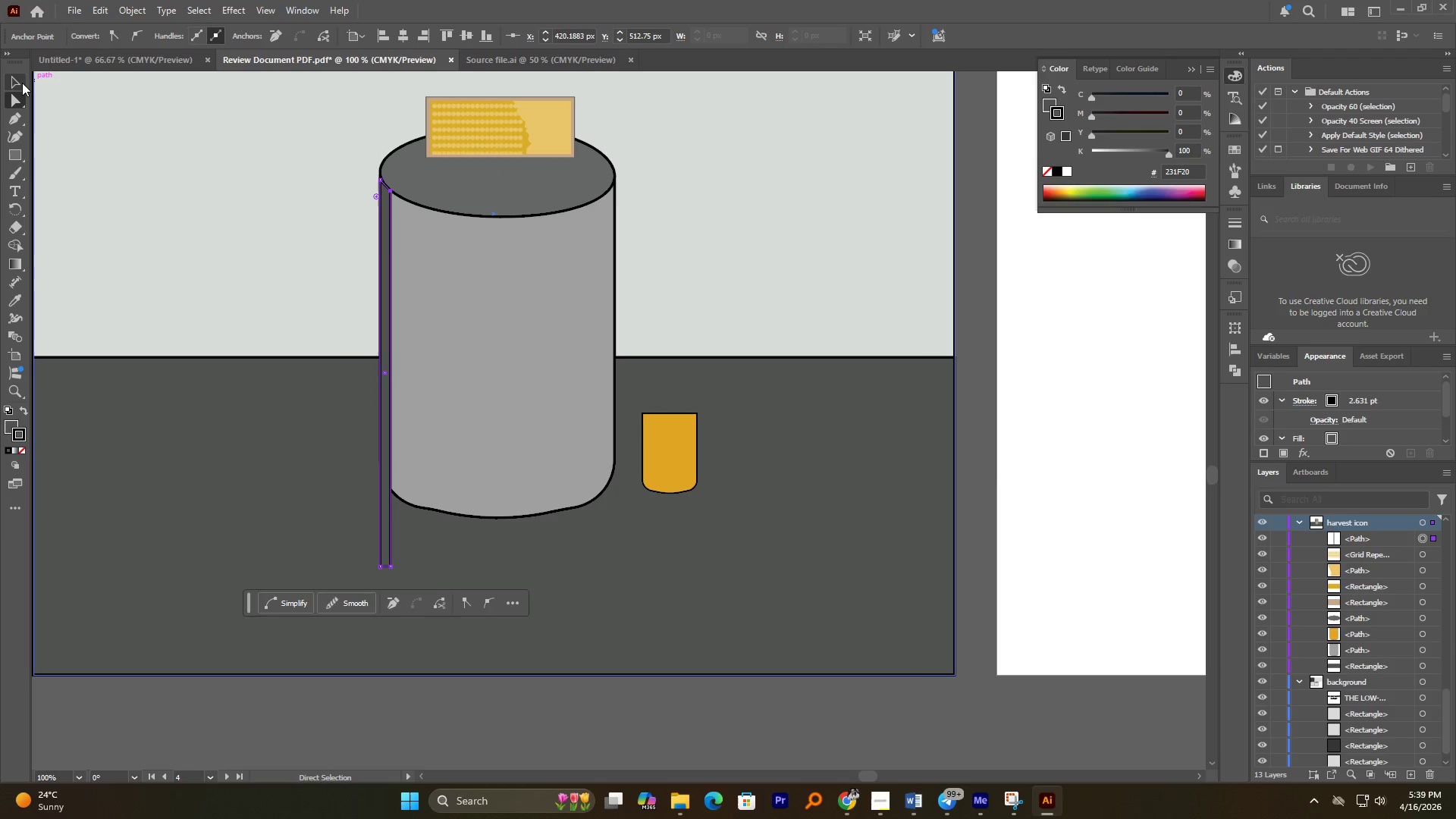 
double_click([318, 450])
 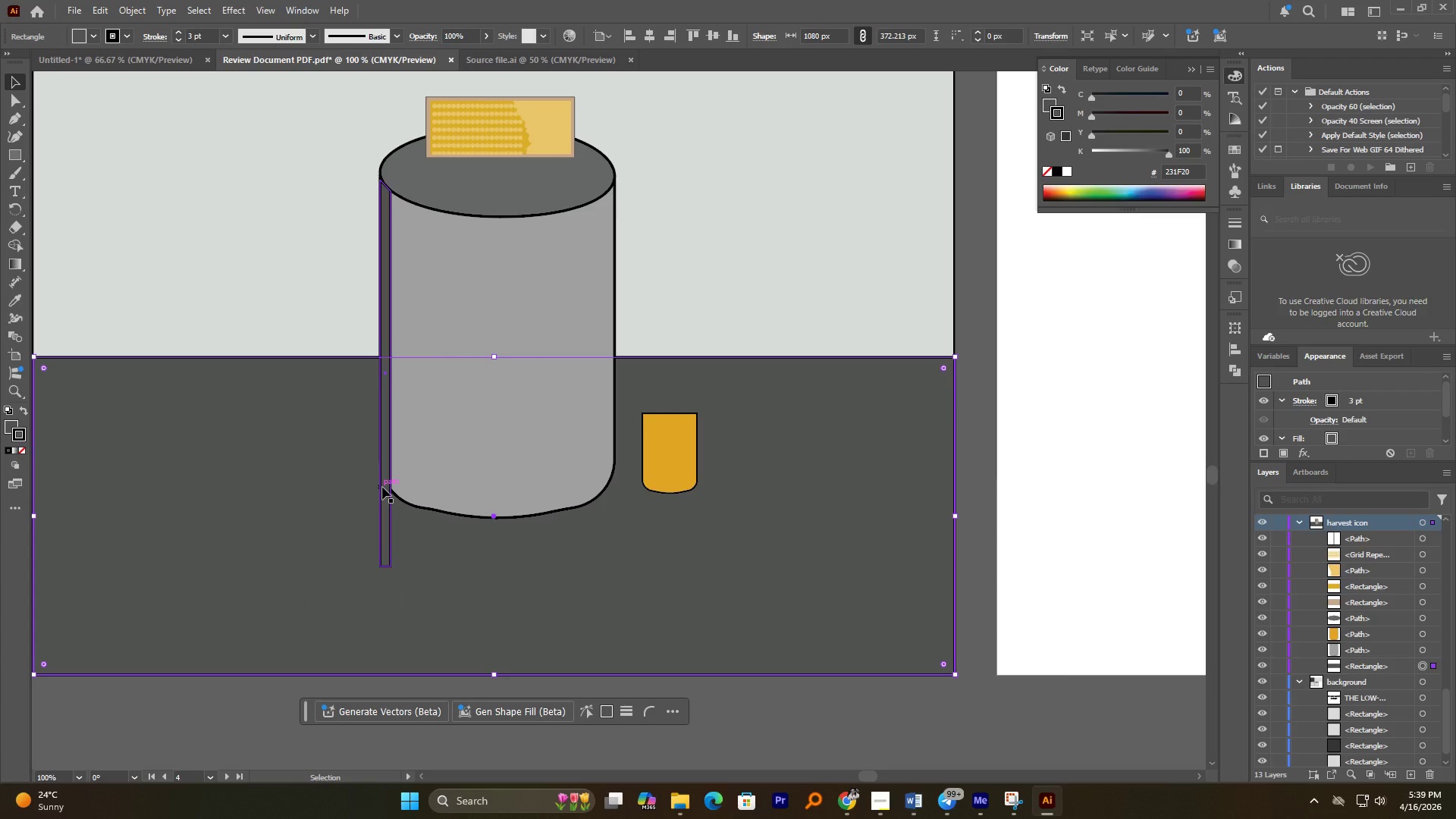 
left_click_drag(start_coordinate=[382, 485], to_coordinate=[605, 481])
 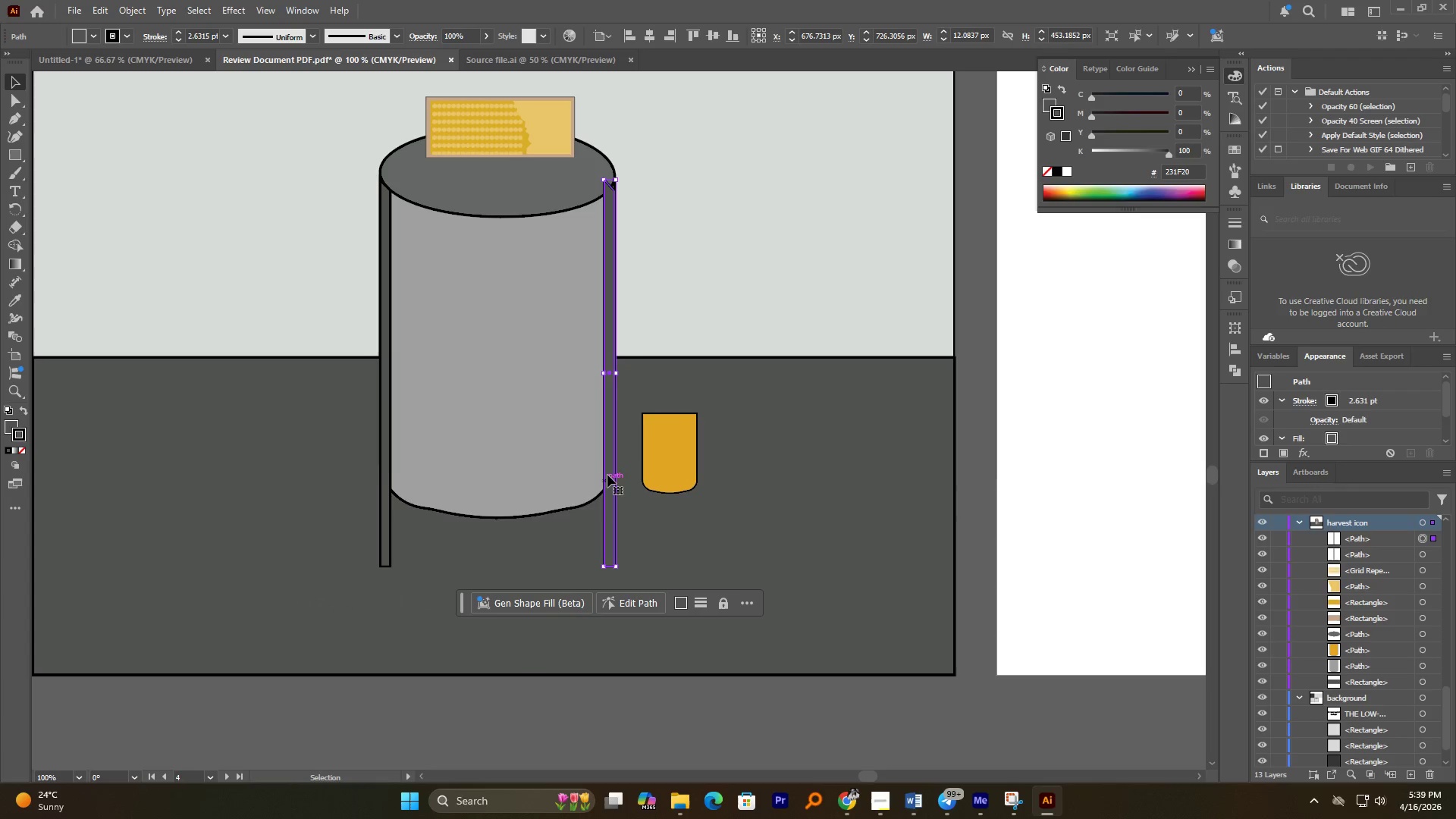 
hold_key(key=AltLeft, duration=1.61)
 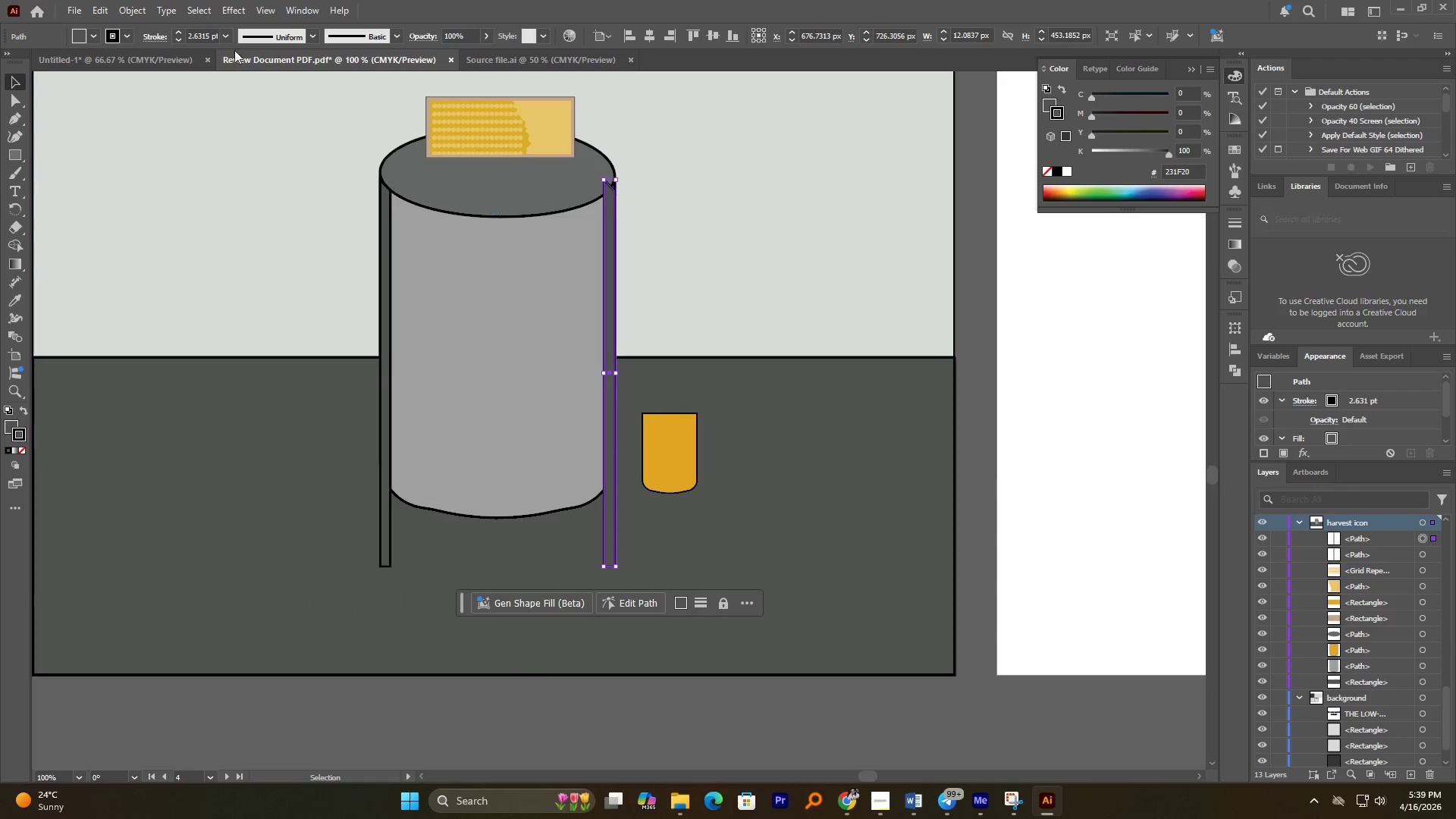 
hold_key(key=ShiftLeft, duration=1.38)
 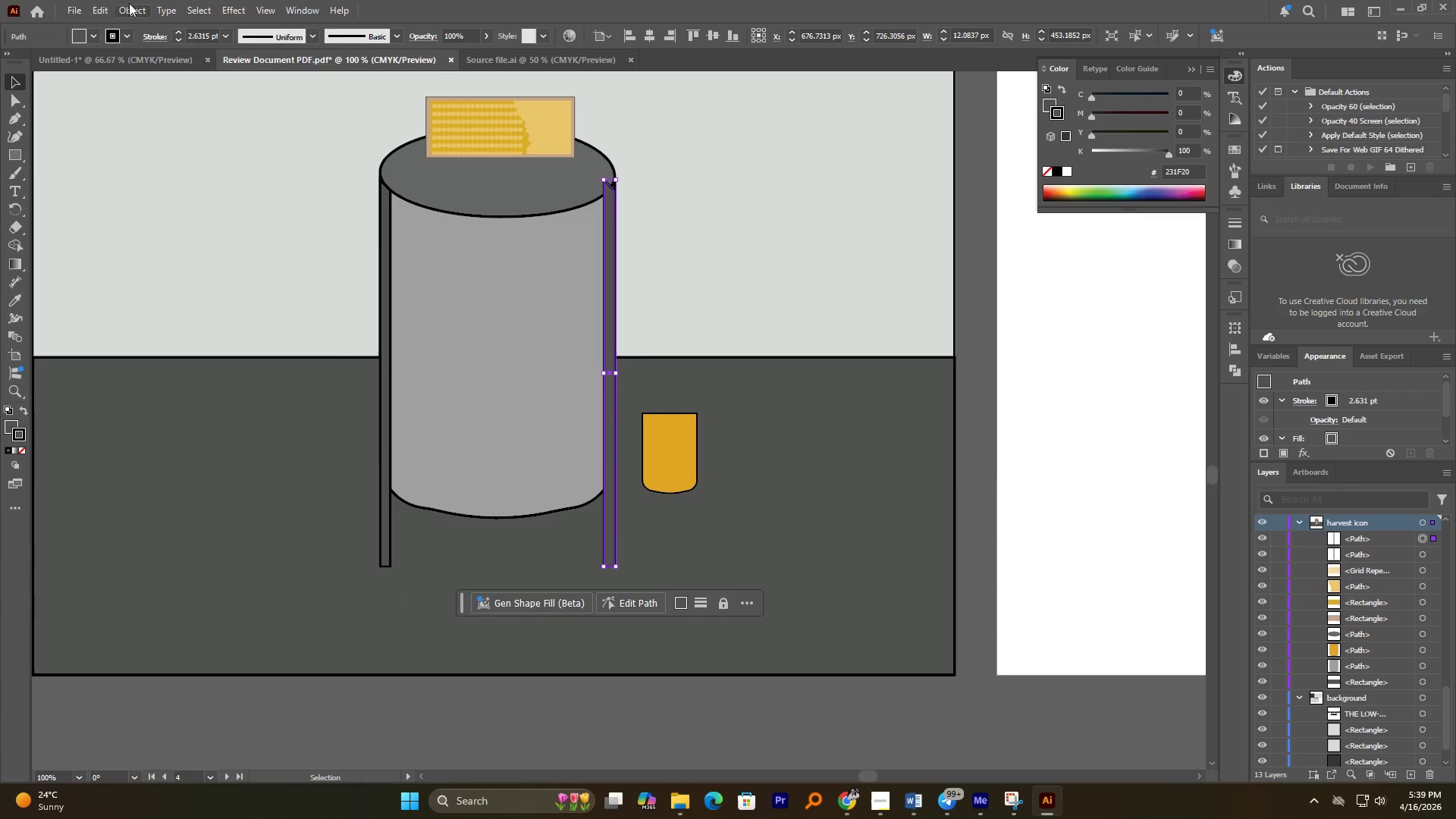 
double_click([146, 25])
 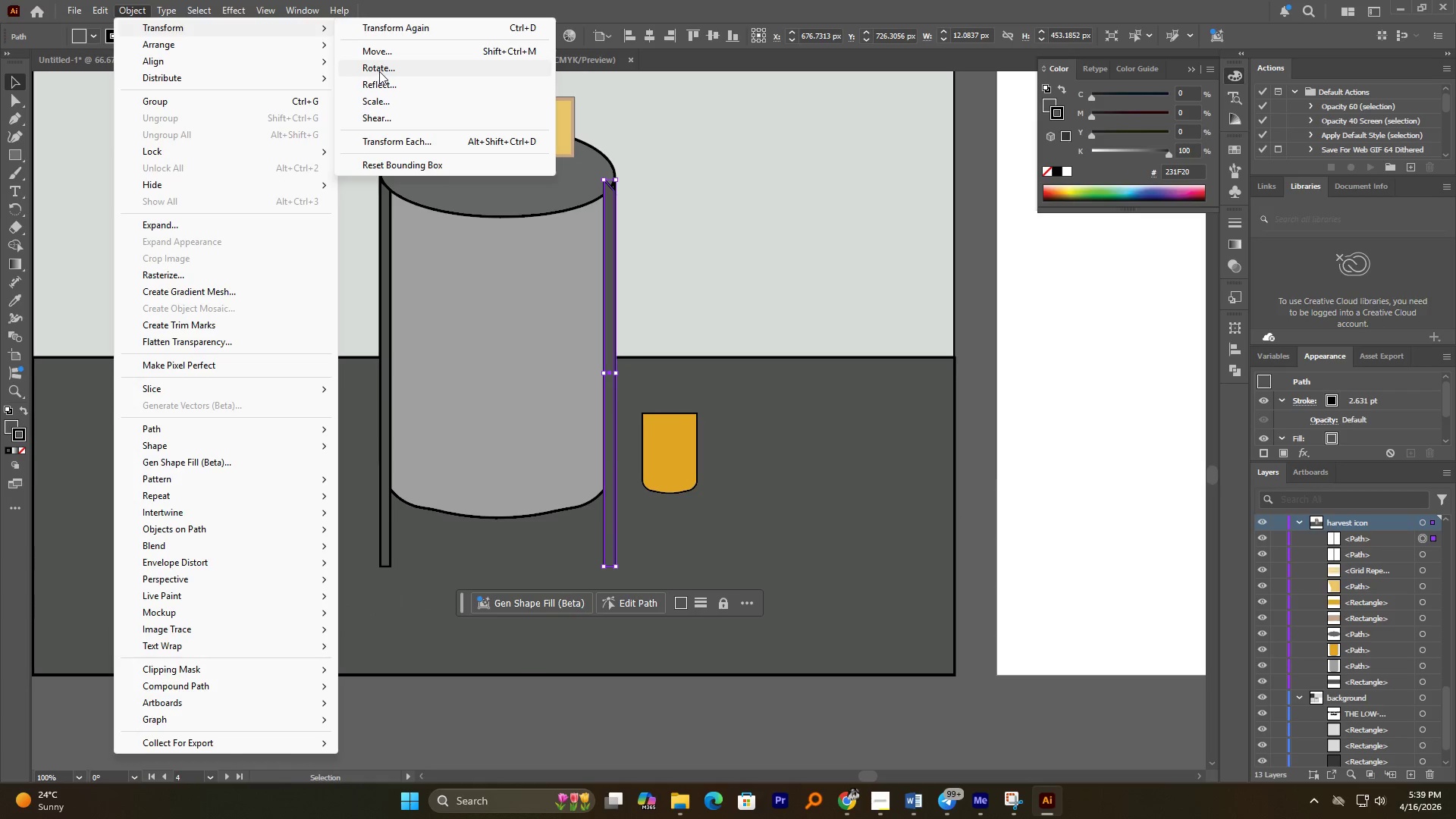 
left_click([378, 84])
 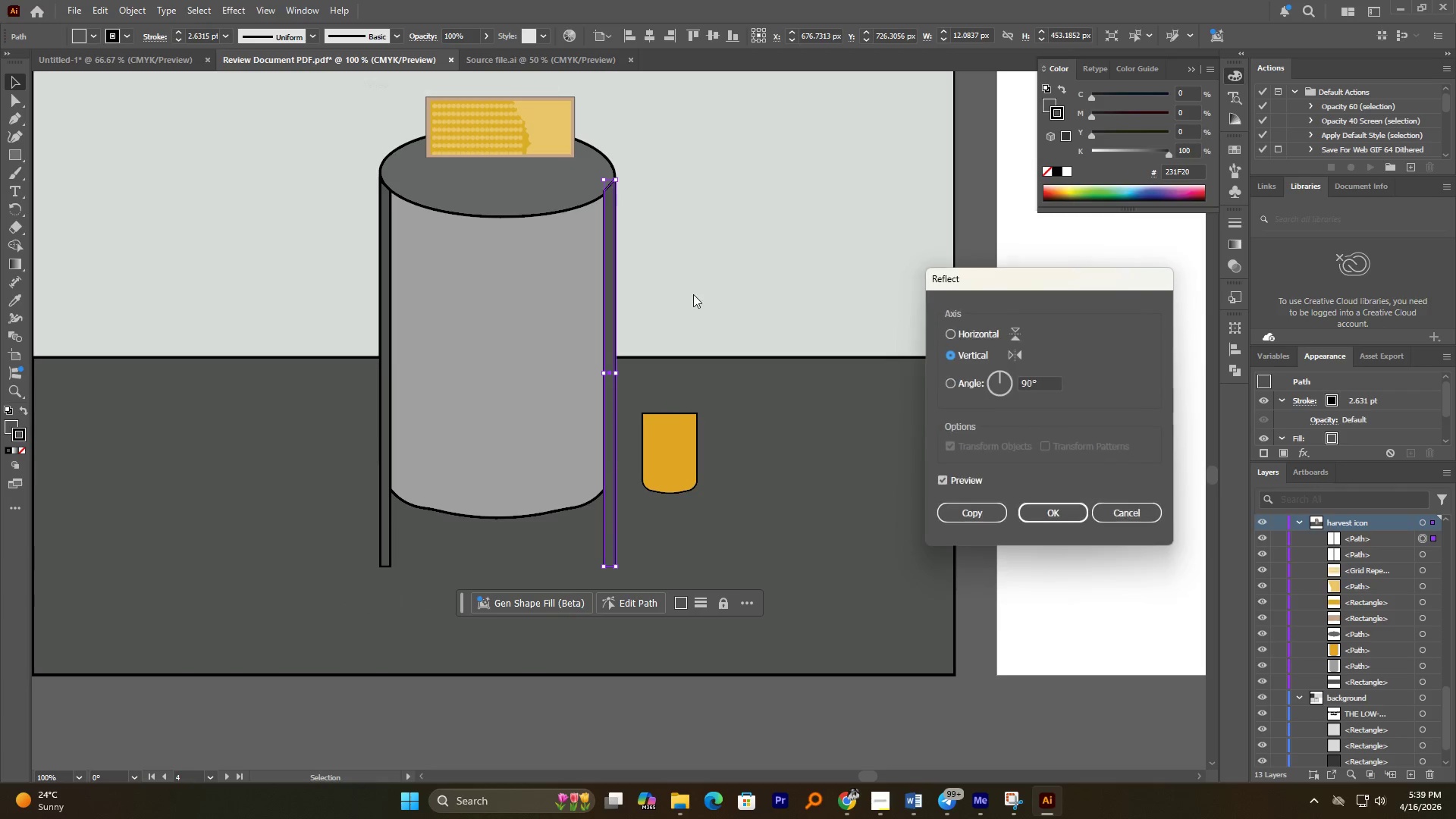 
hold_key(key=AltLeft, duration=0.44)
scroll: coordinate [663, 260], scroll_direction: up, amount: 1.0
 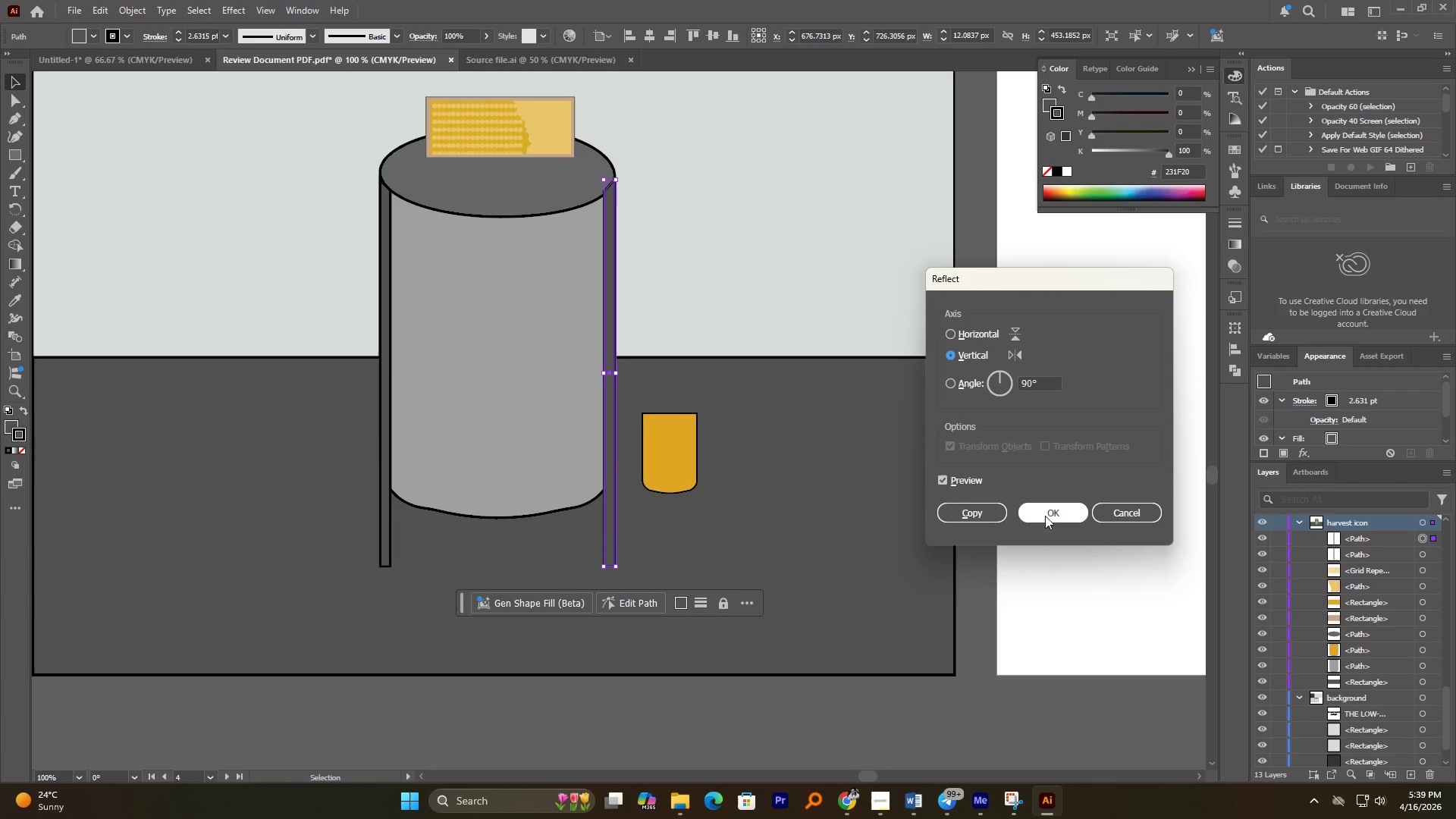 
left_click([1046, 519])
 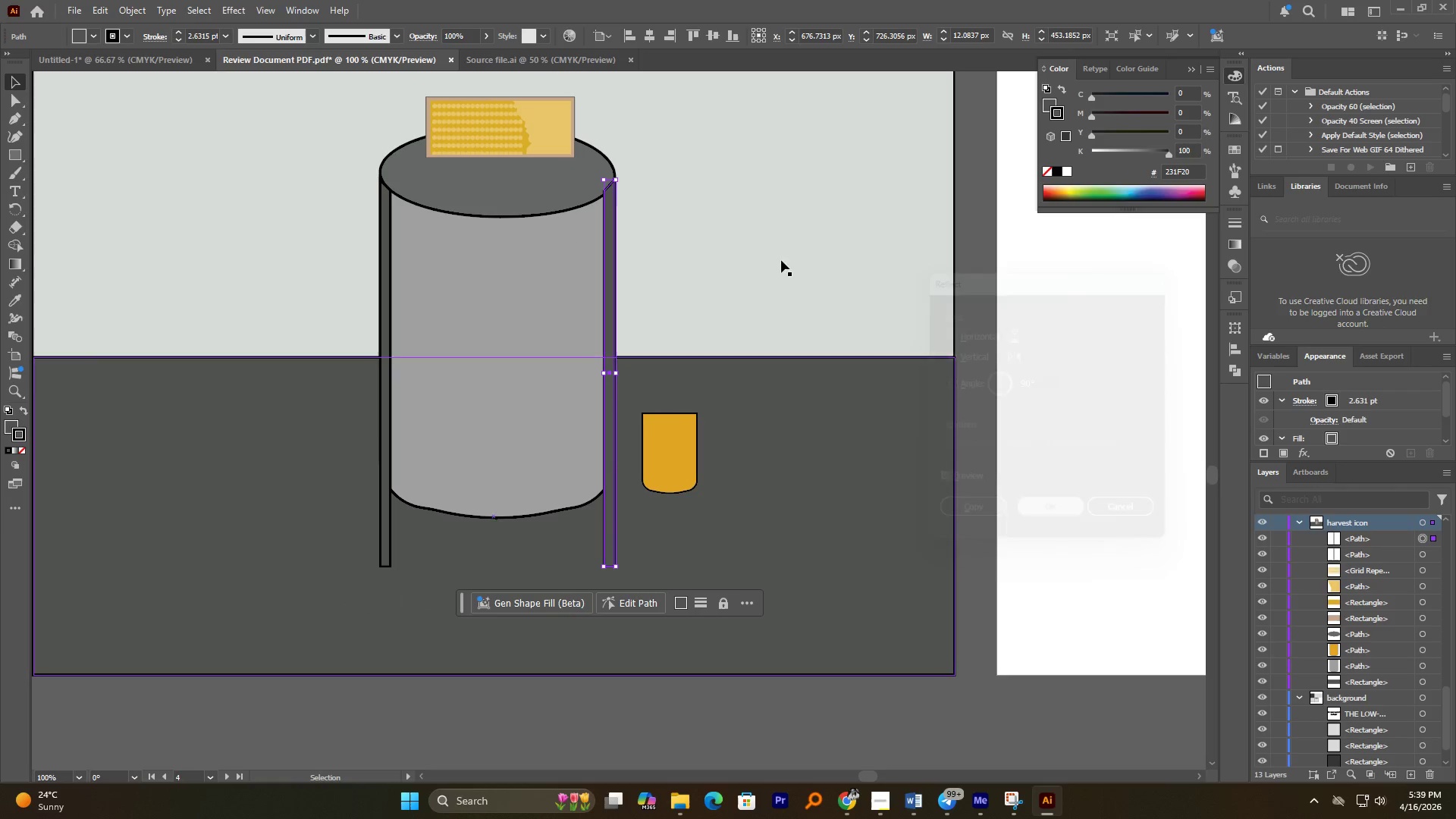 
hold_key(key=AltLeft, duration=0.58)
scroll: coordinate [687, 171], scroll_direction: up, amount: 3.0
 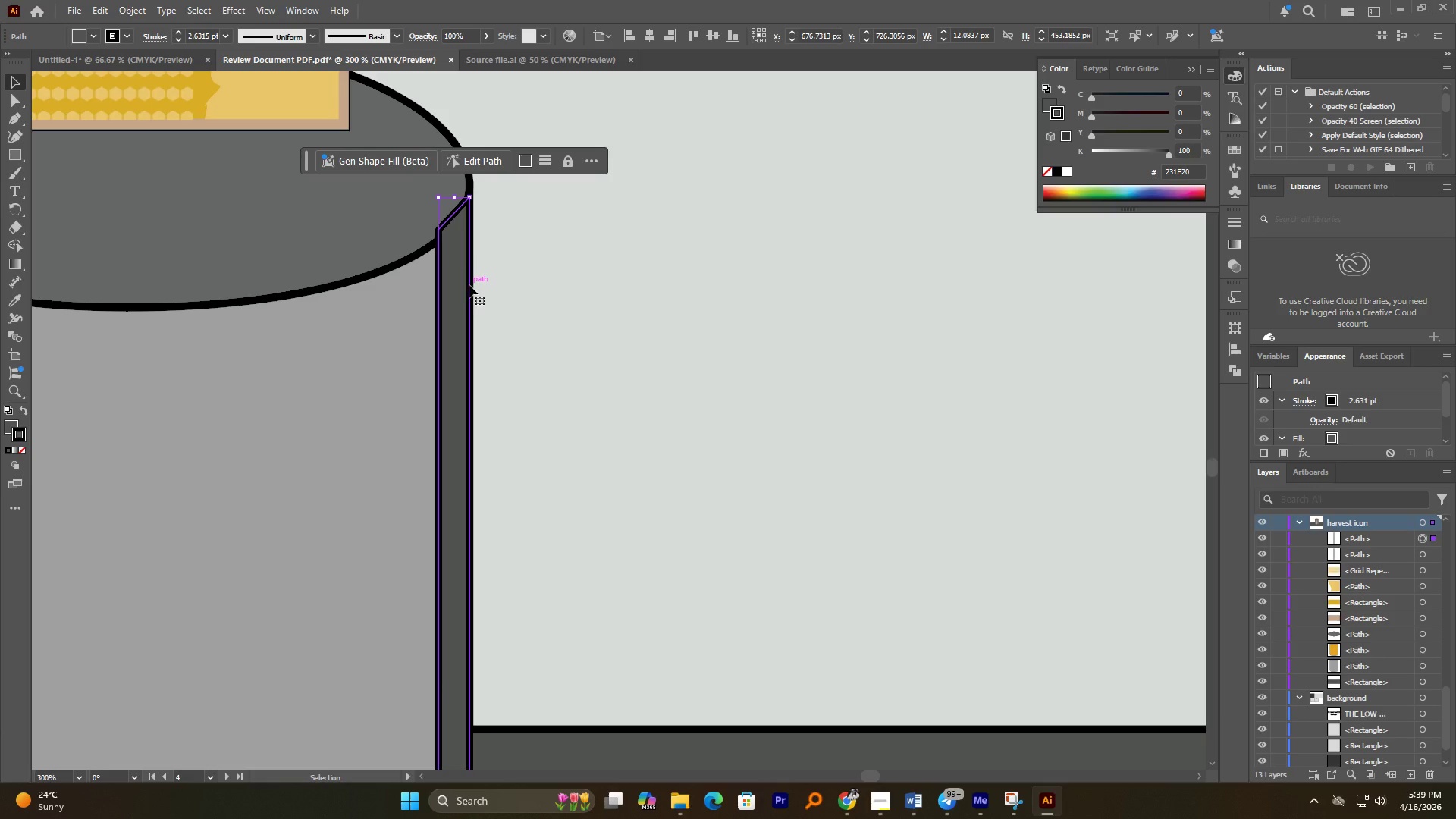 
left_click_drag(start_coordinate=[468, 287], to_coordinate=[466, 300])
 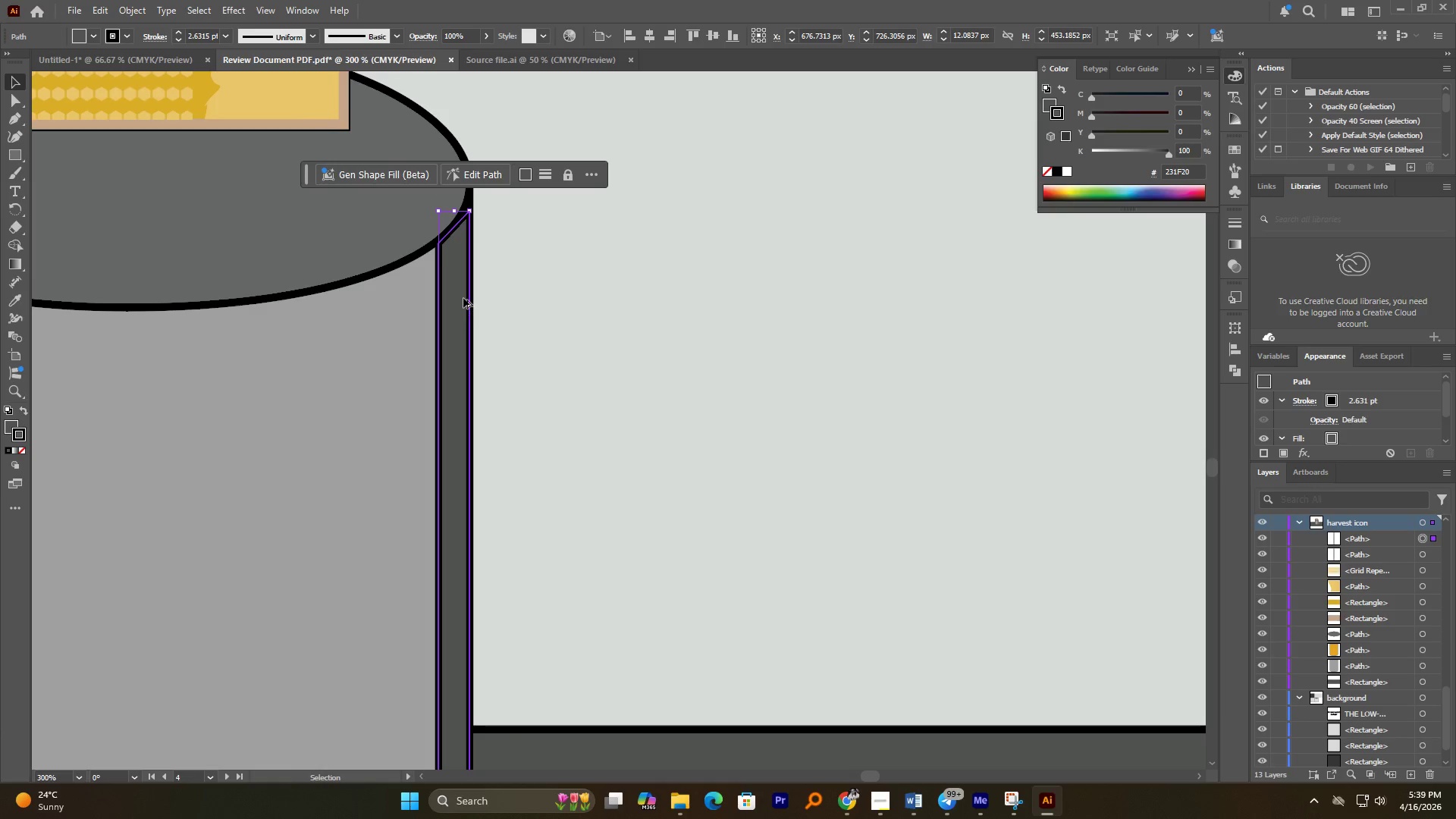 
hold_key(key=AltLeft, duration=1.05)
scroll: coordinate [463, 294], scroll_direction: down, amount: 4.0
 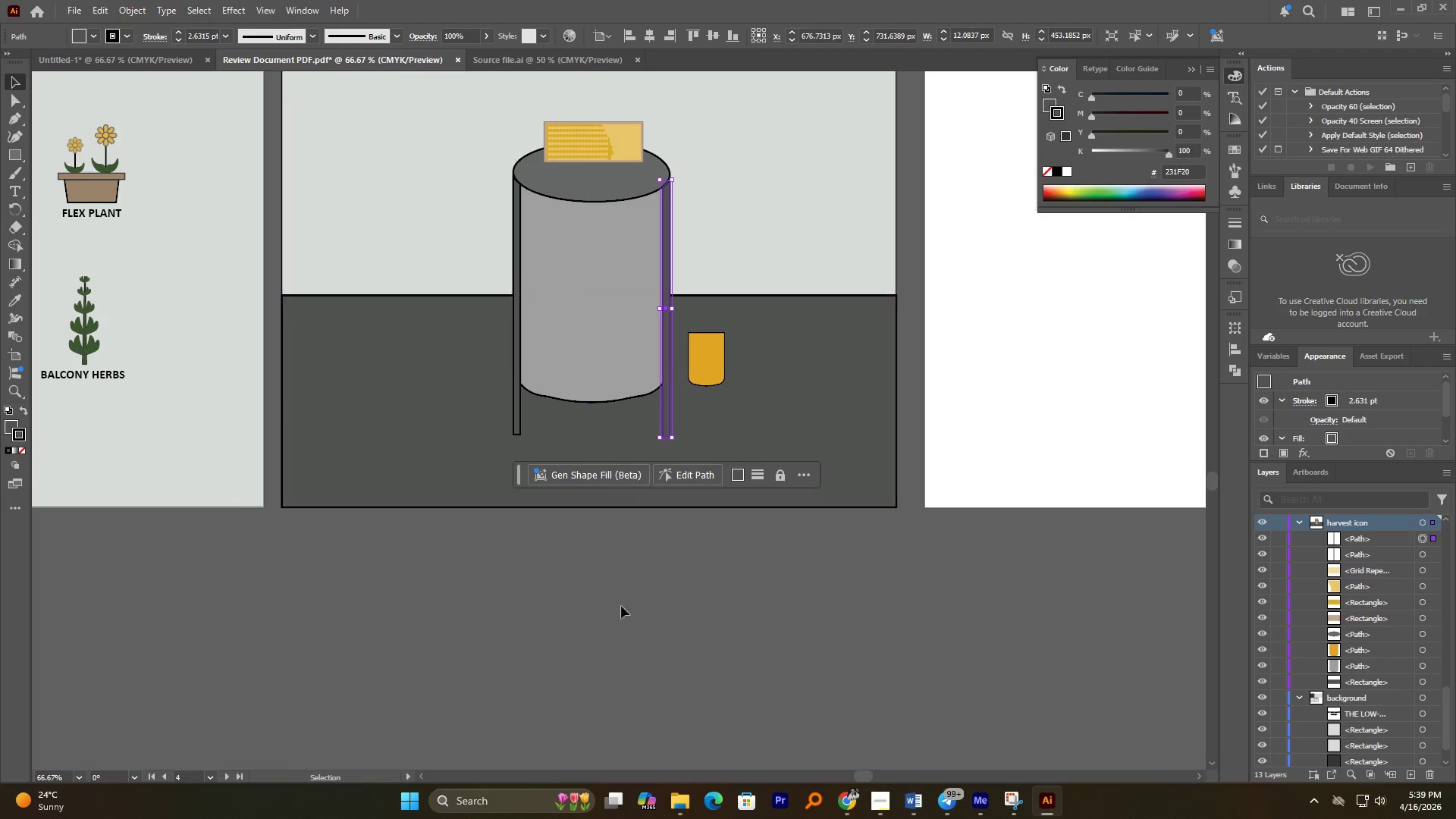 
hold_key(key=AltLeft, duration=1.94)
 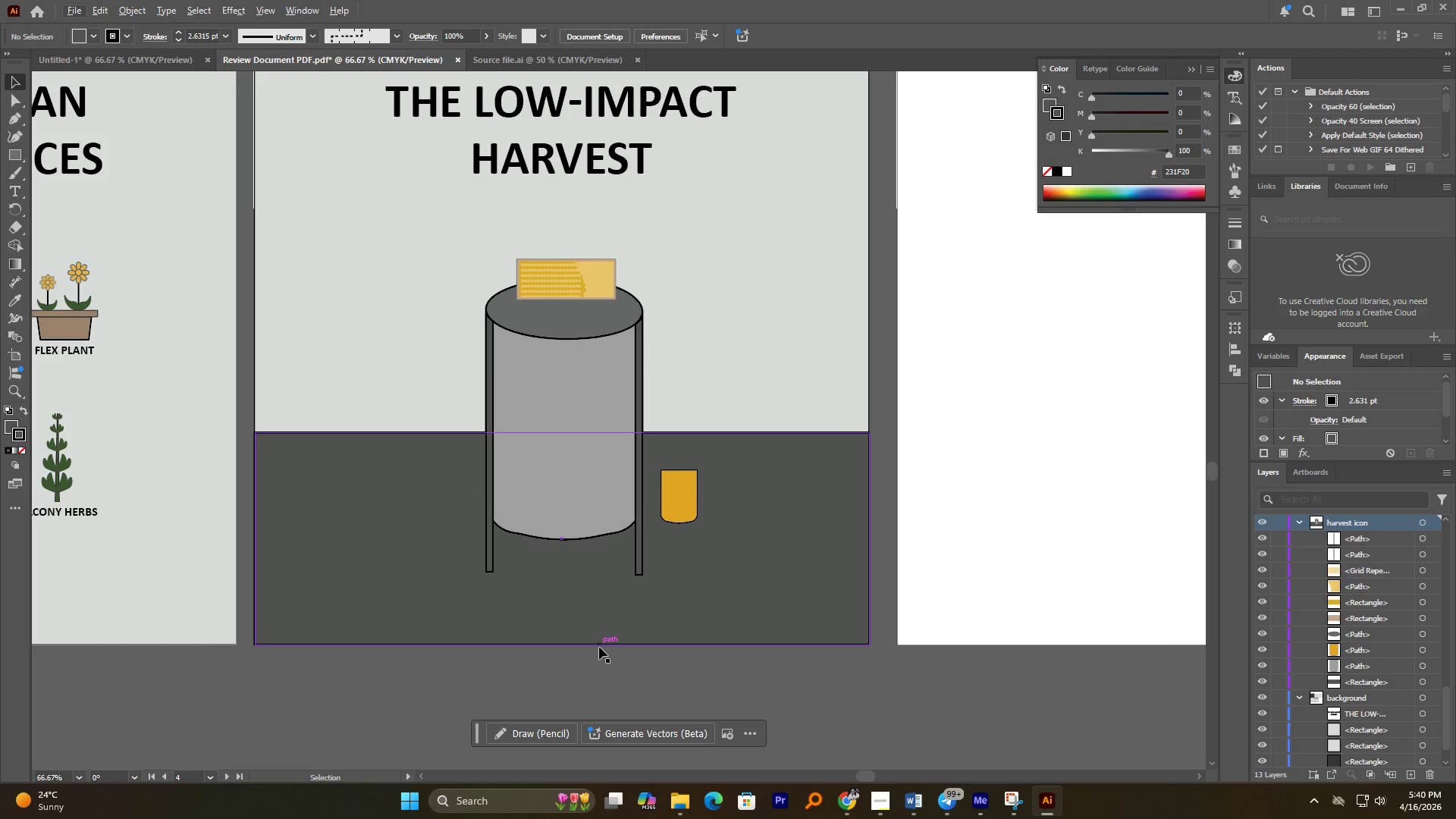 
wait(7.48)
 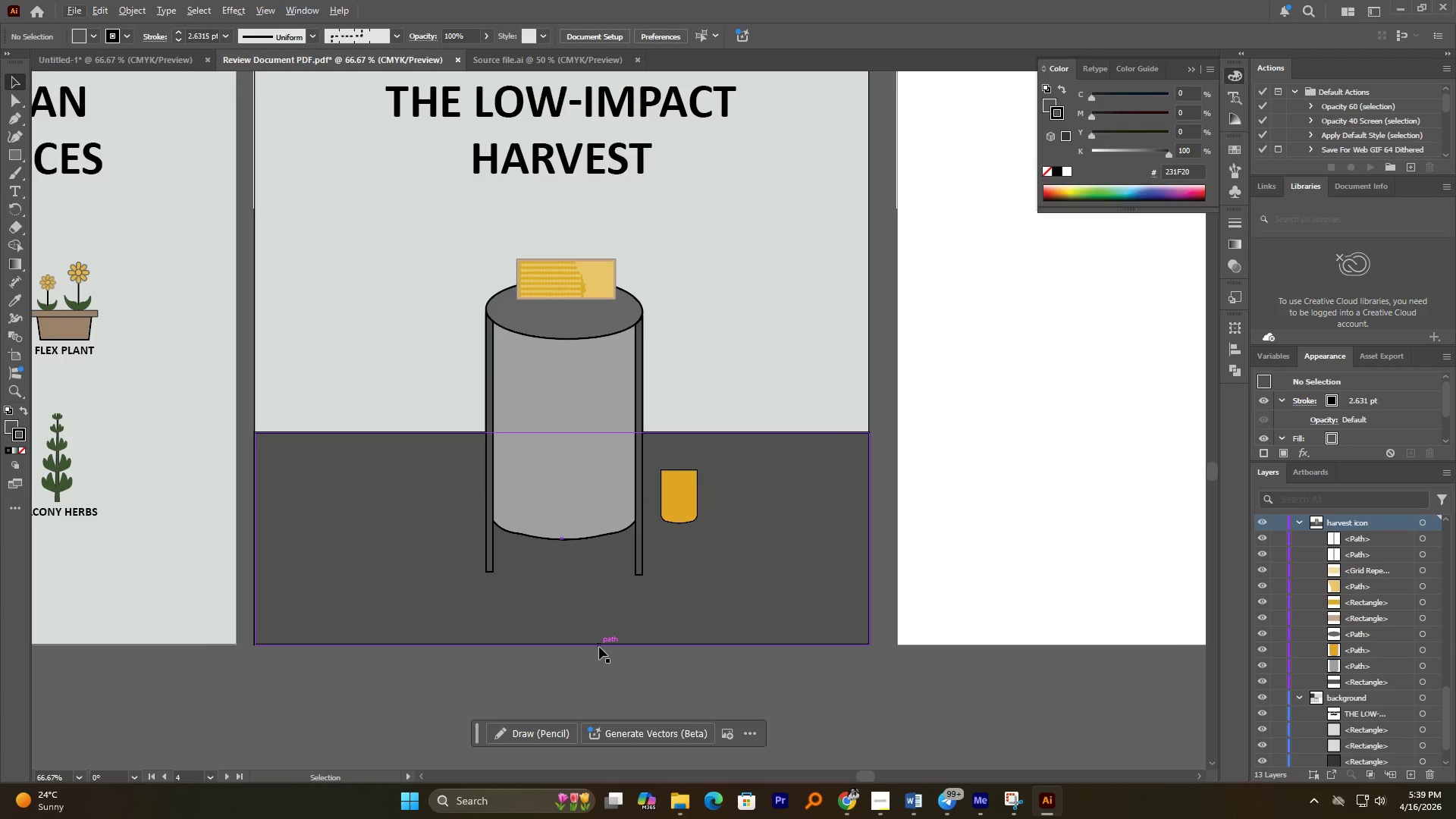 
hold_key(key=AltLeft, duration=1.45)
scroll: coordinate [555, 322], scroll_direction: up, amount: 3.0
 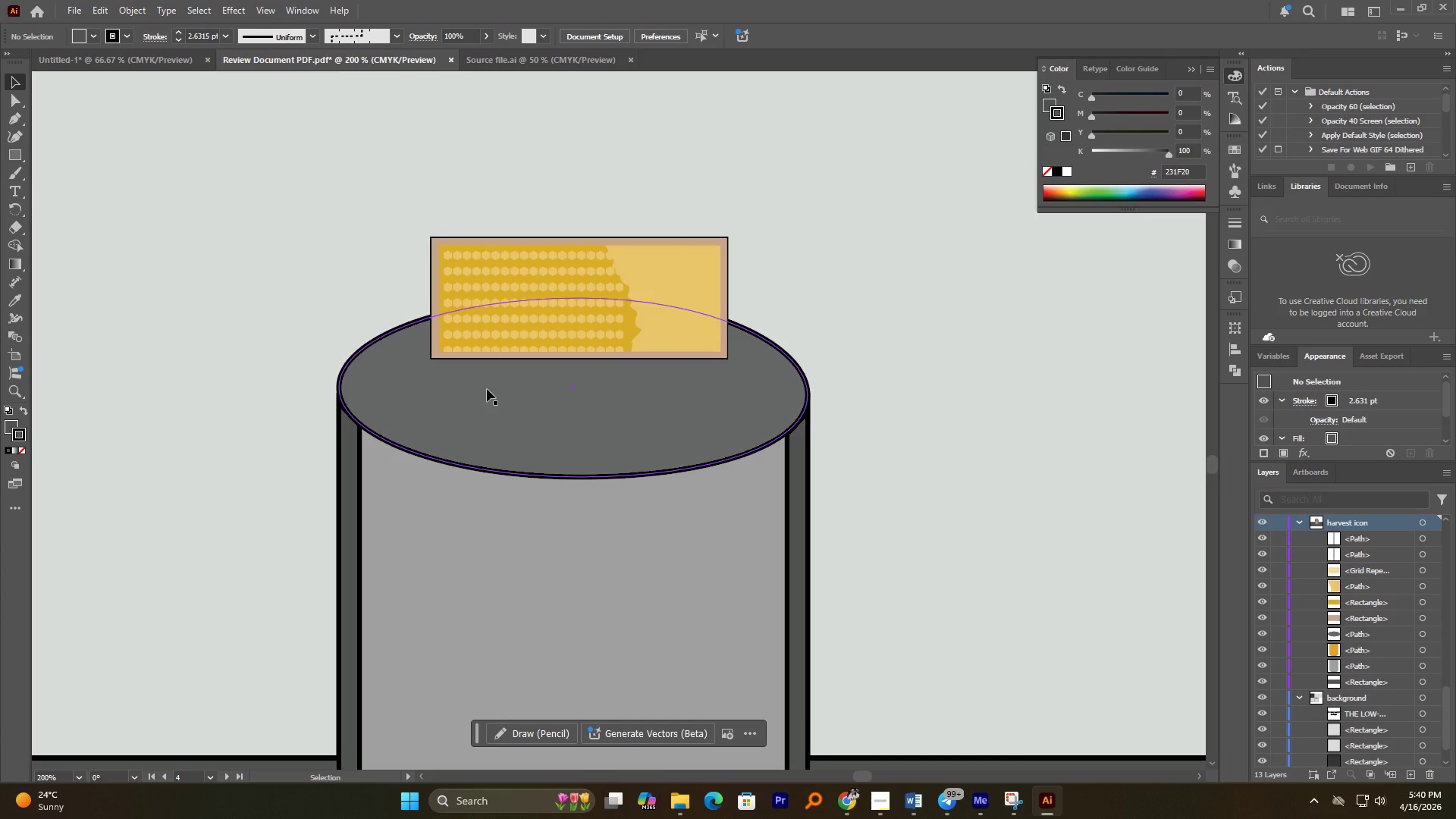 
left_click_drag(start_coordinate=[487, 389], to_coordinate=[497, 412])
 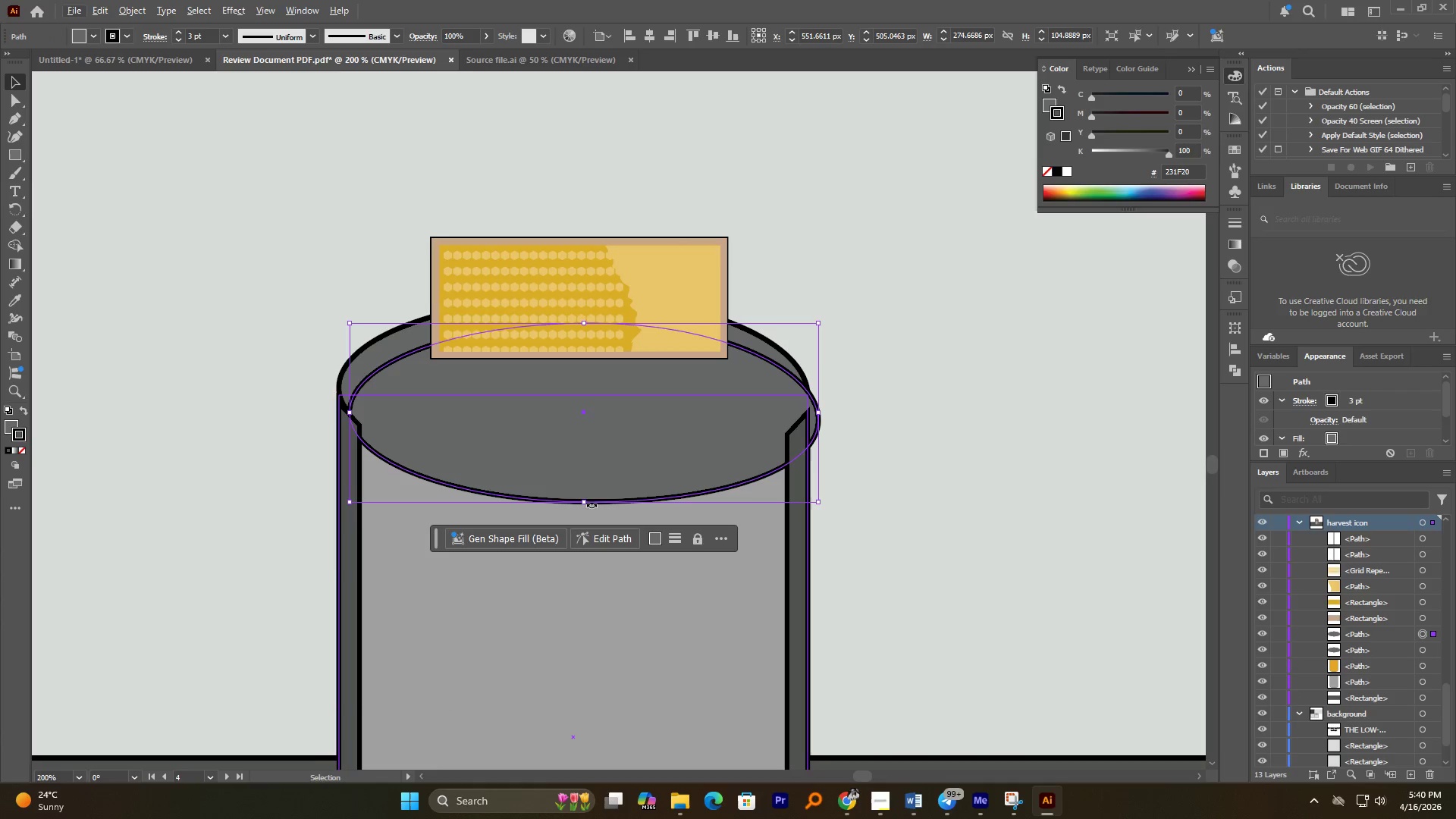 
hold_key(key=AltLeft, duration=3.23)
 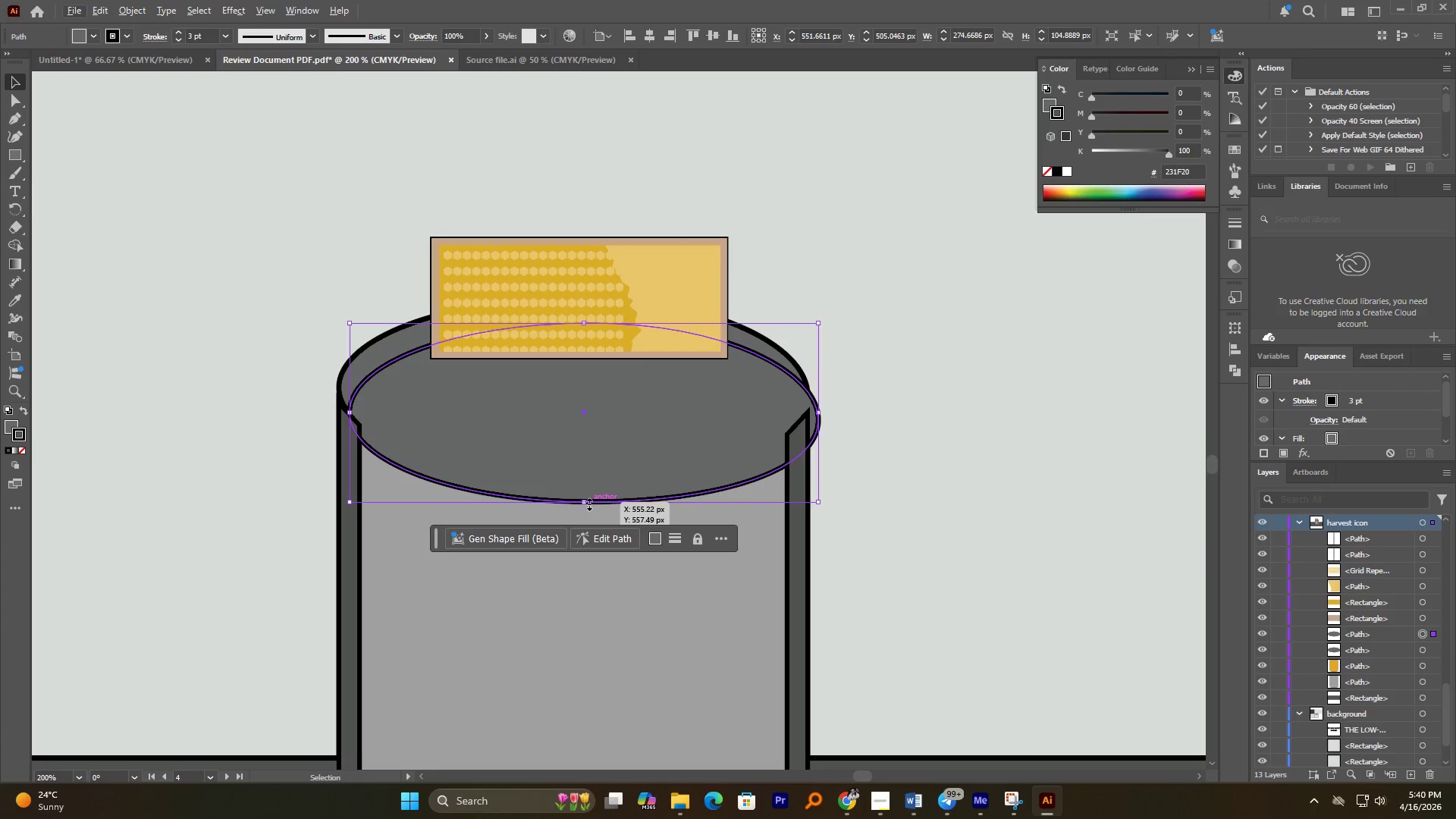 
left_click_drag(start_coordinate=[586, 502], to_coordinate=[586, 475])
 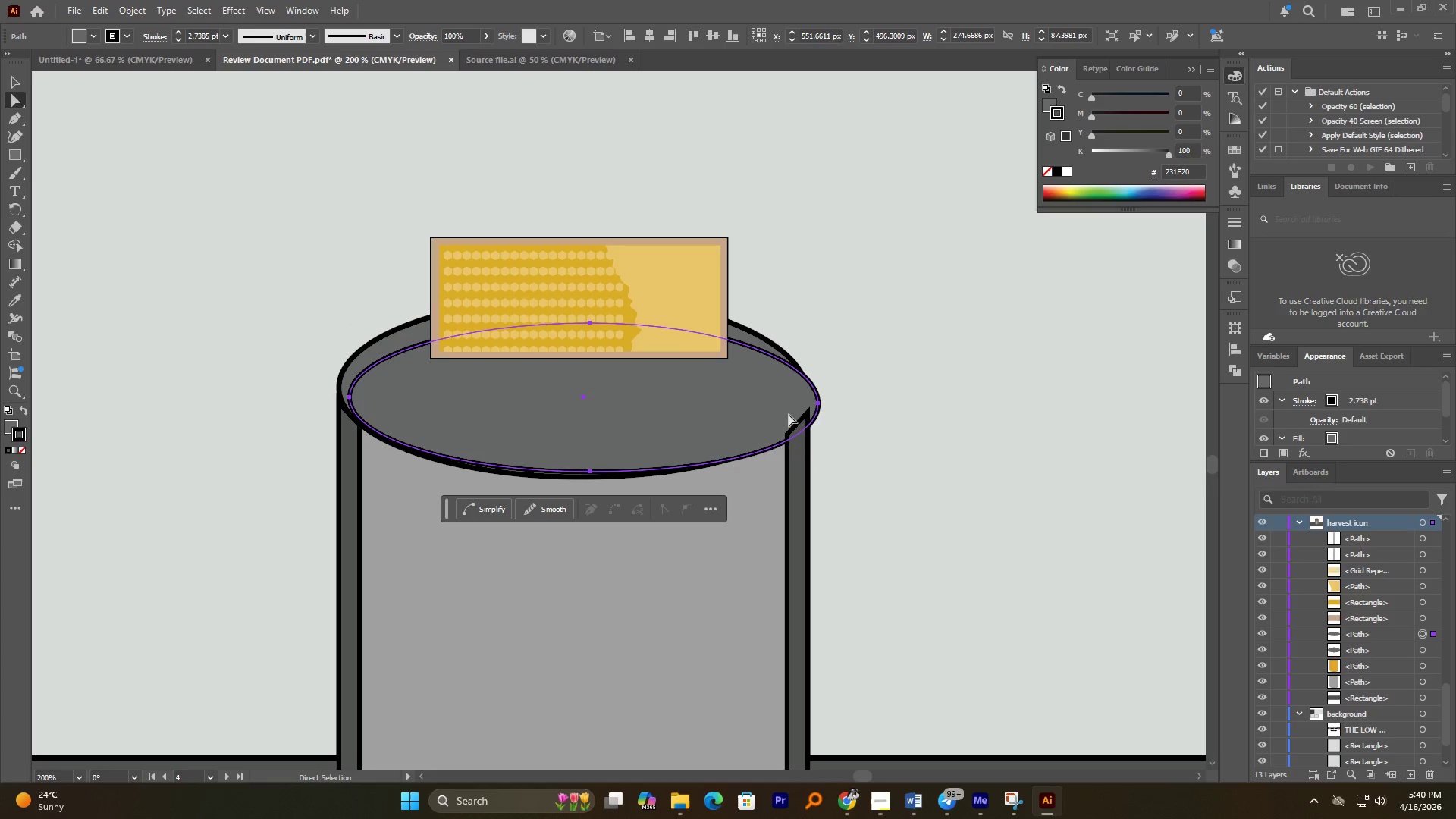 
left_click_drag(start_coordinate=[818, 406], to_coordinate=[799, 409])
 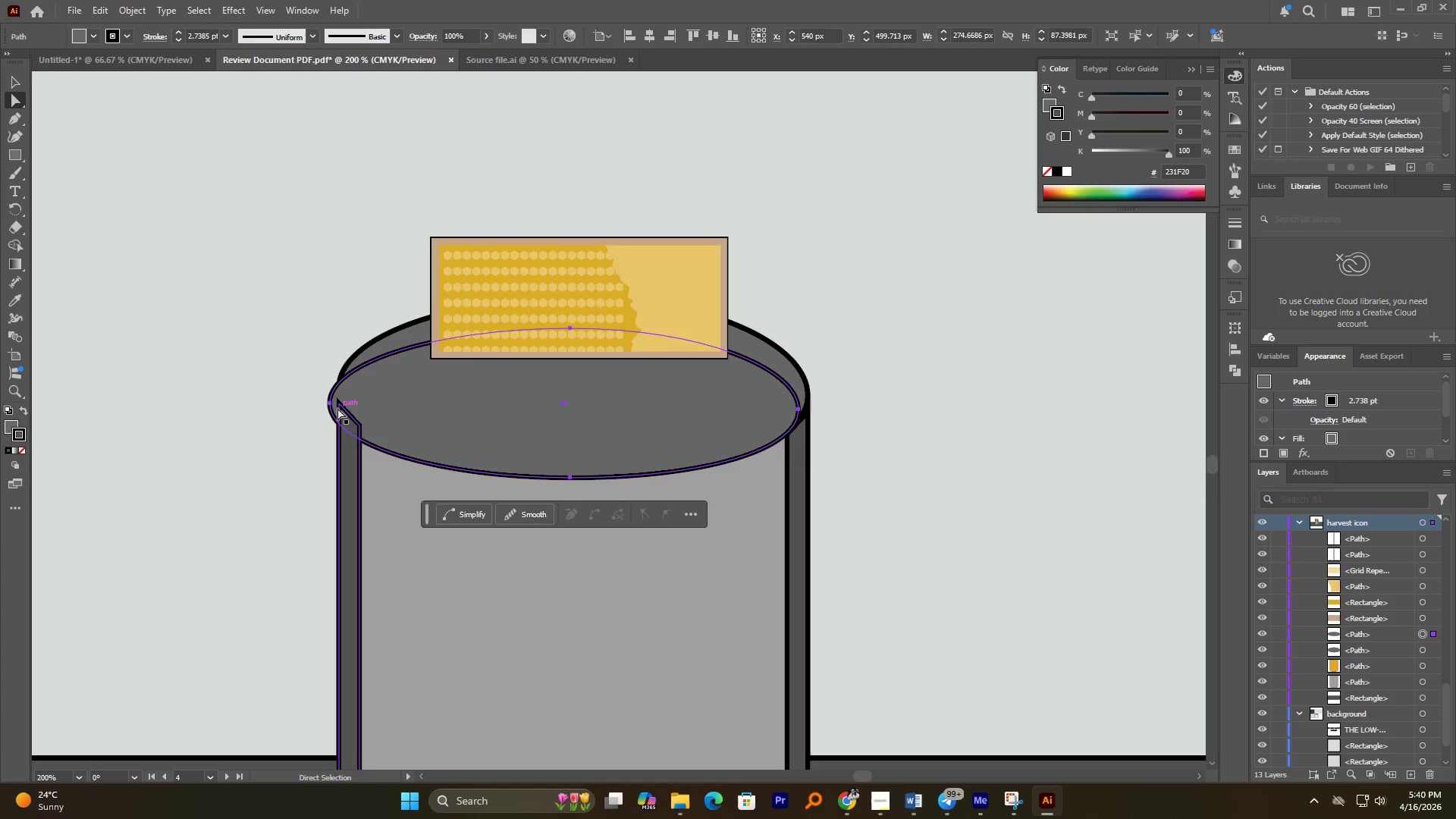 
left_click([331, 404])
 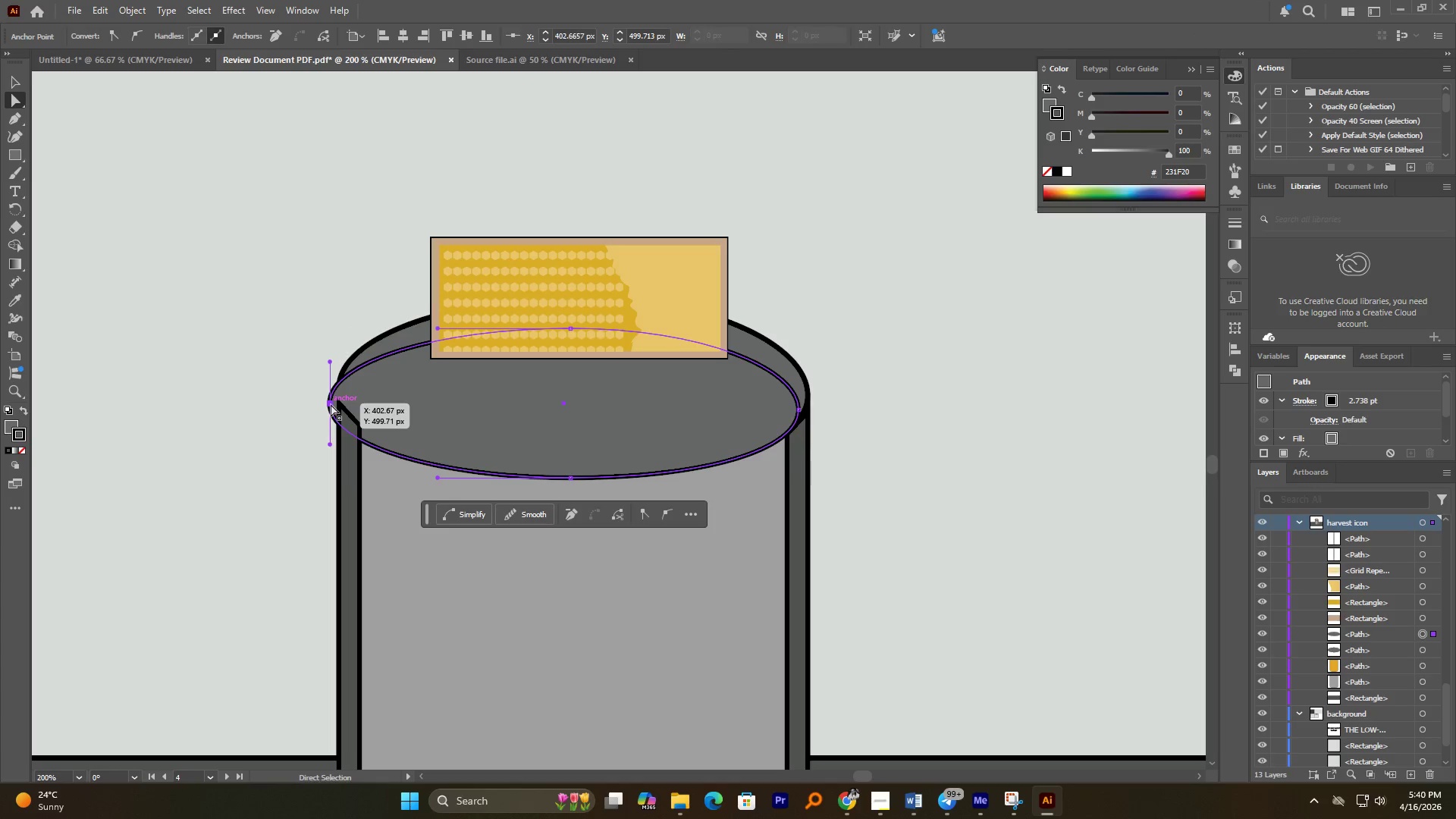 
left_click_drag(start_coordinate=[331, 404], to_coordinate=[362, 397])
 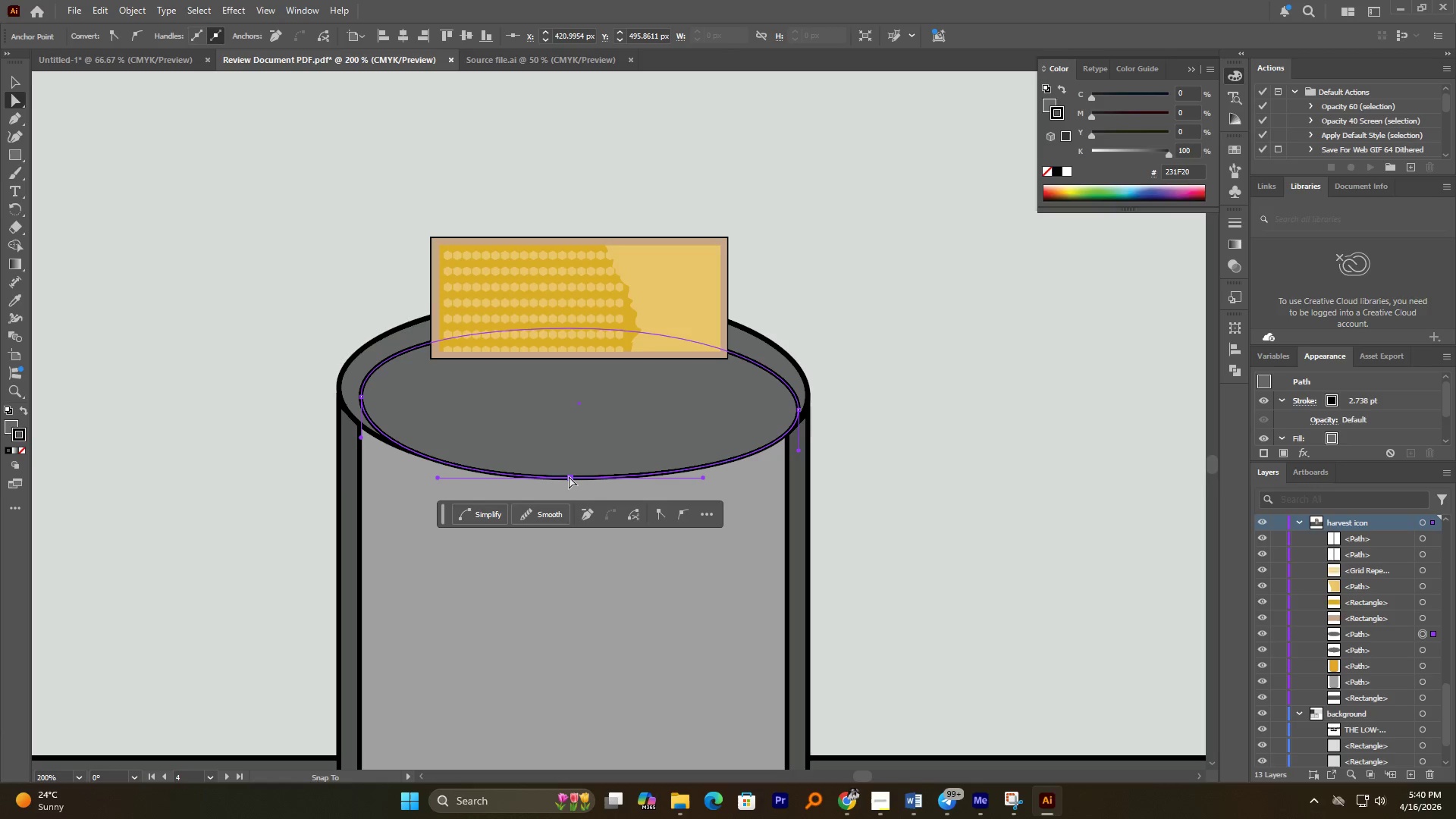 
left_click([14, 88])
 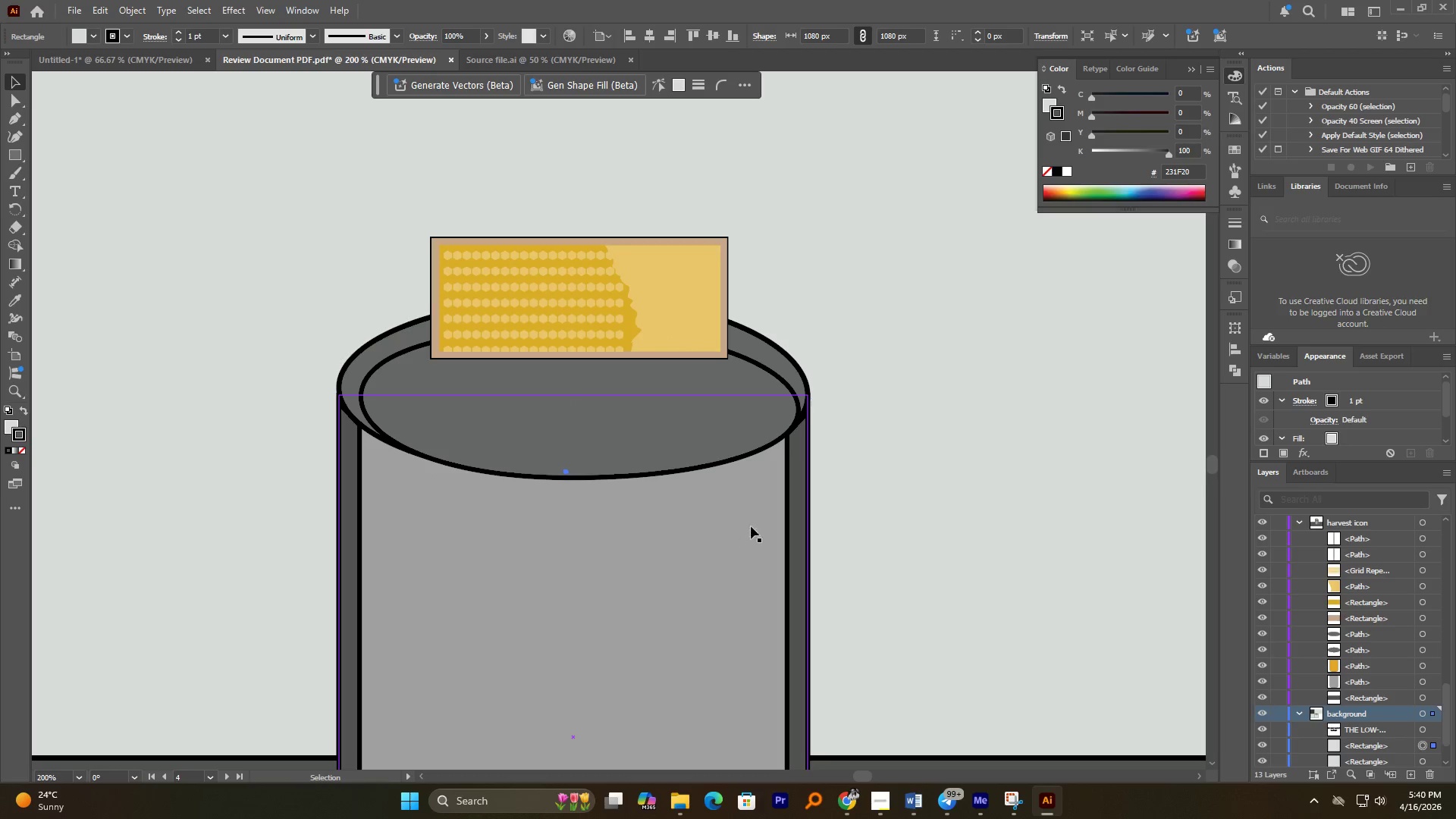 
left_click([686, 420])
 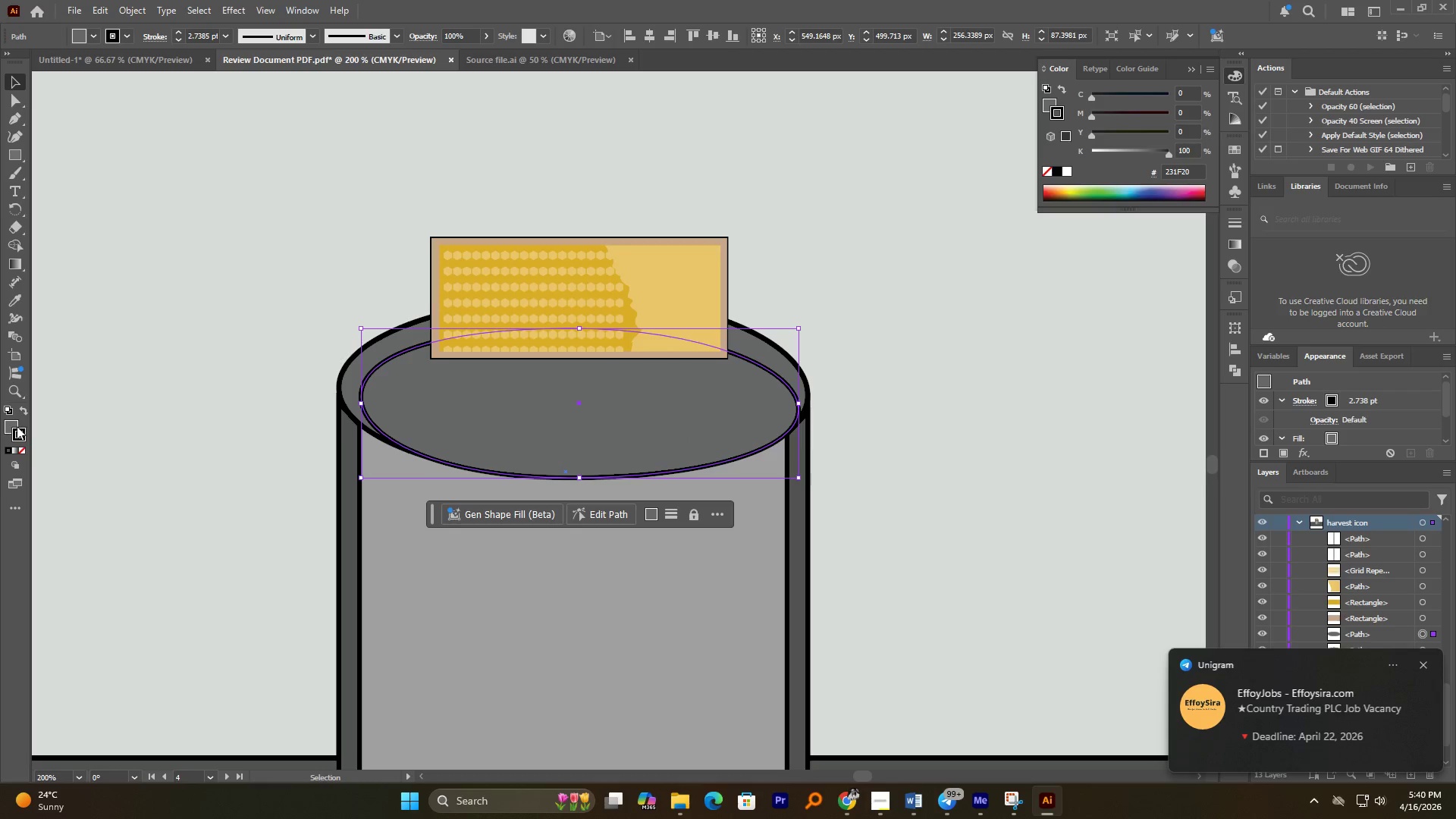 
double_click([13, 423])
 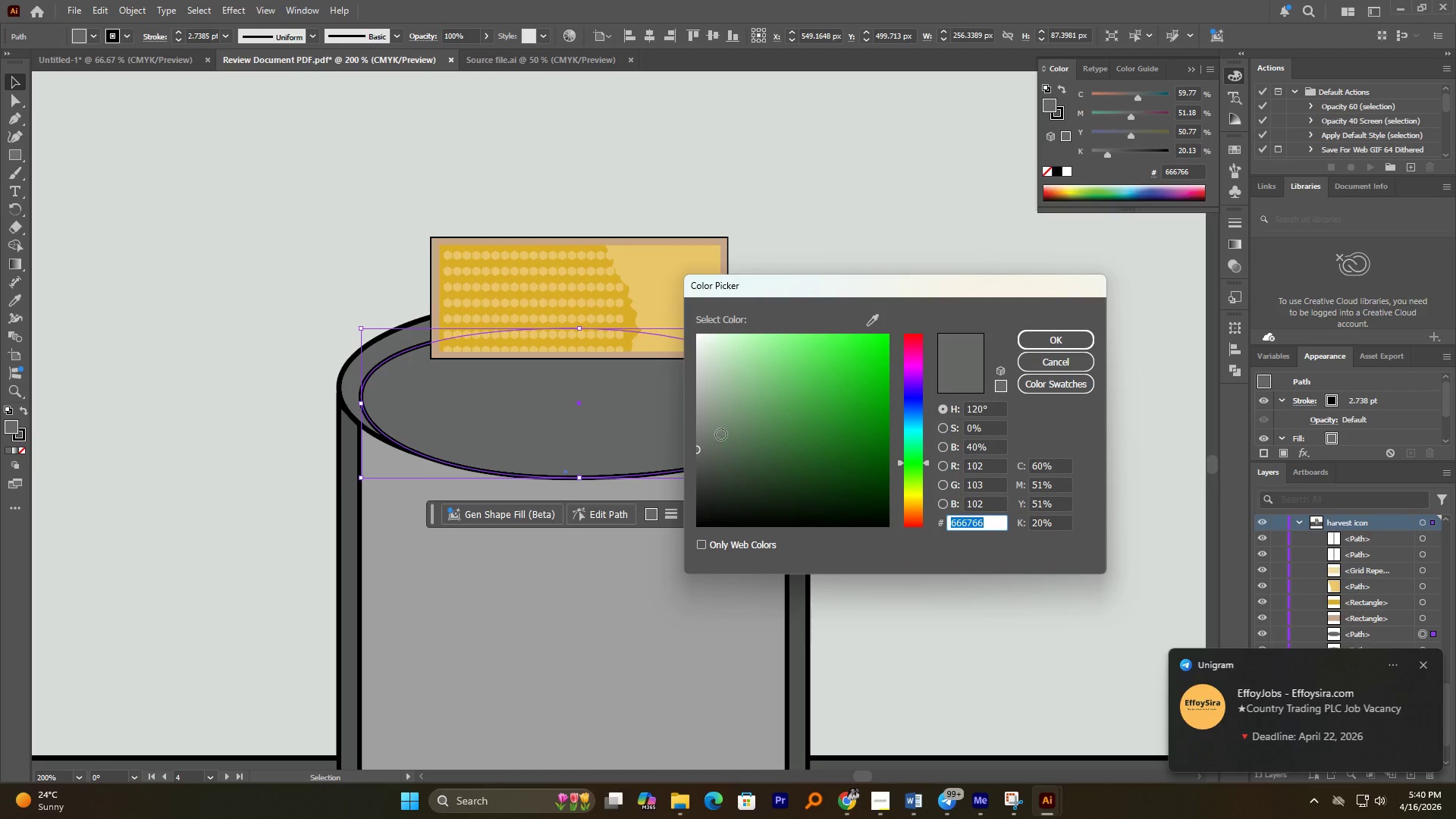 
left_click_drag(start_coordinate=[704, 436], to_coordinate=[703, 513])
 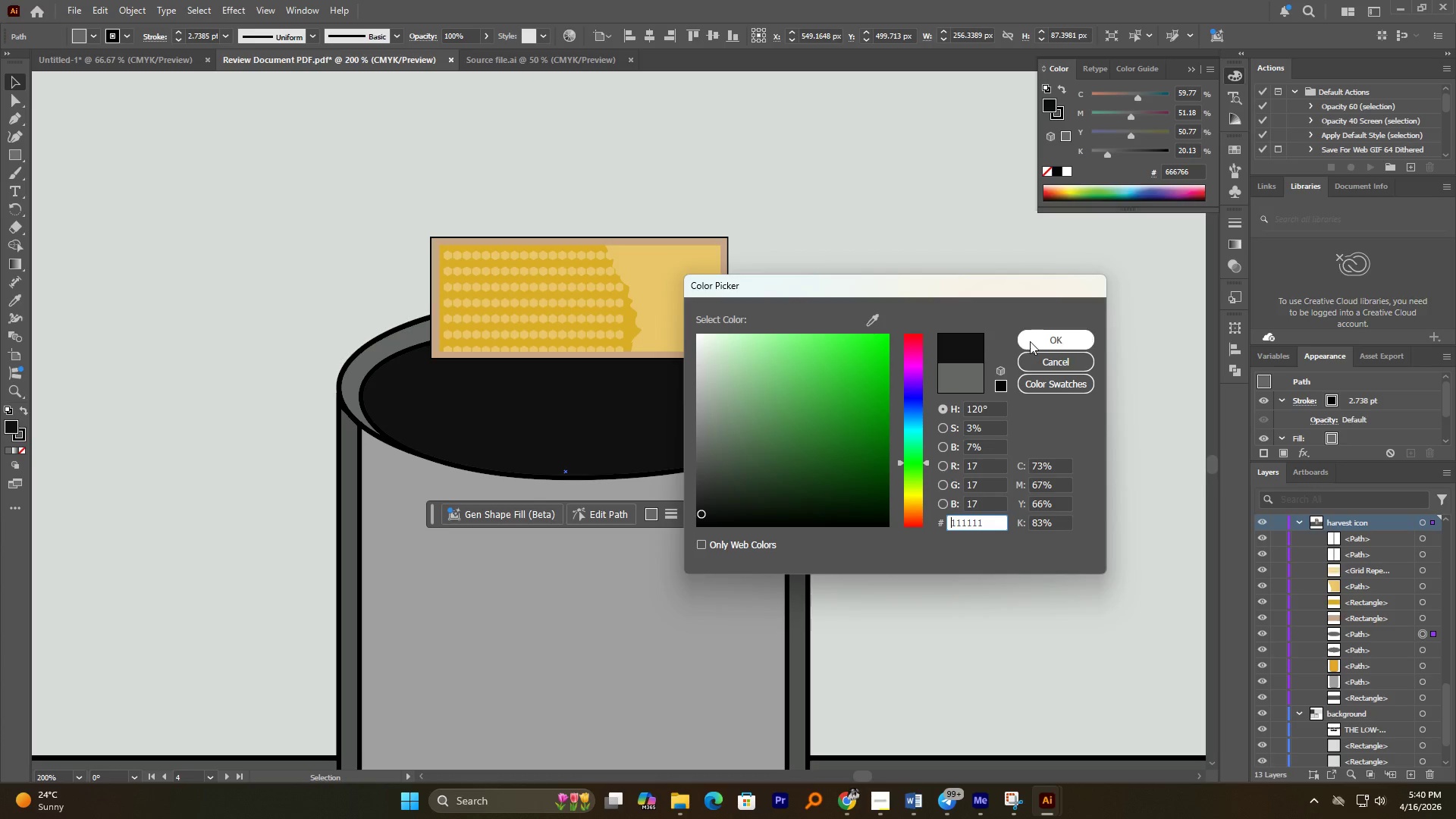 
left_click([1031, 343])
 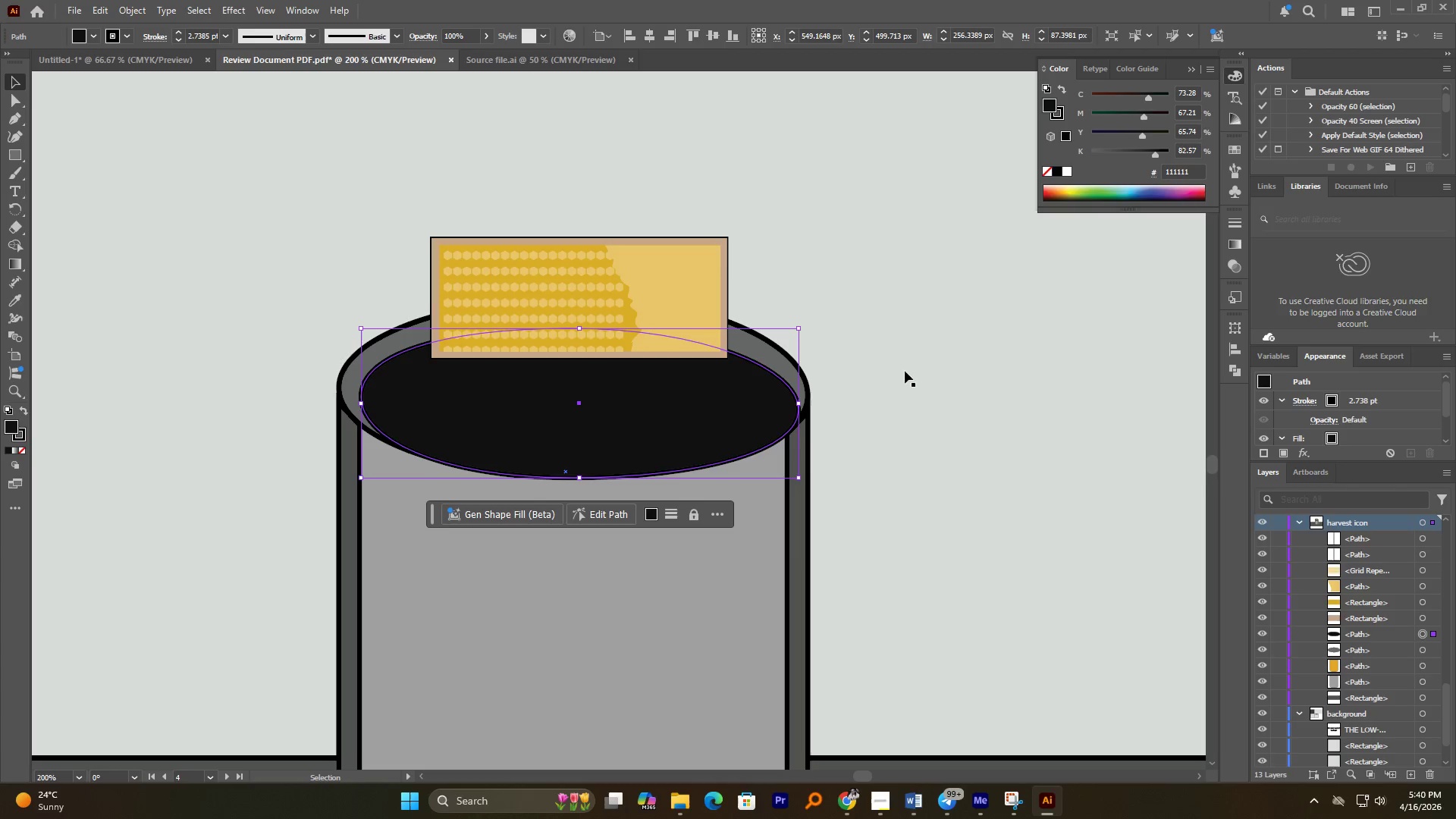 
left_click([927, 385])
 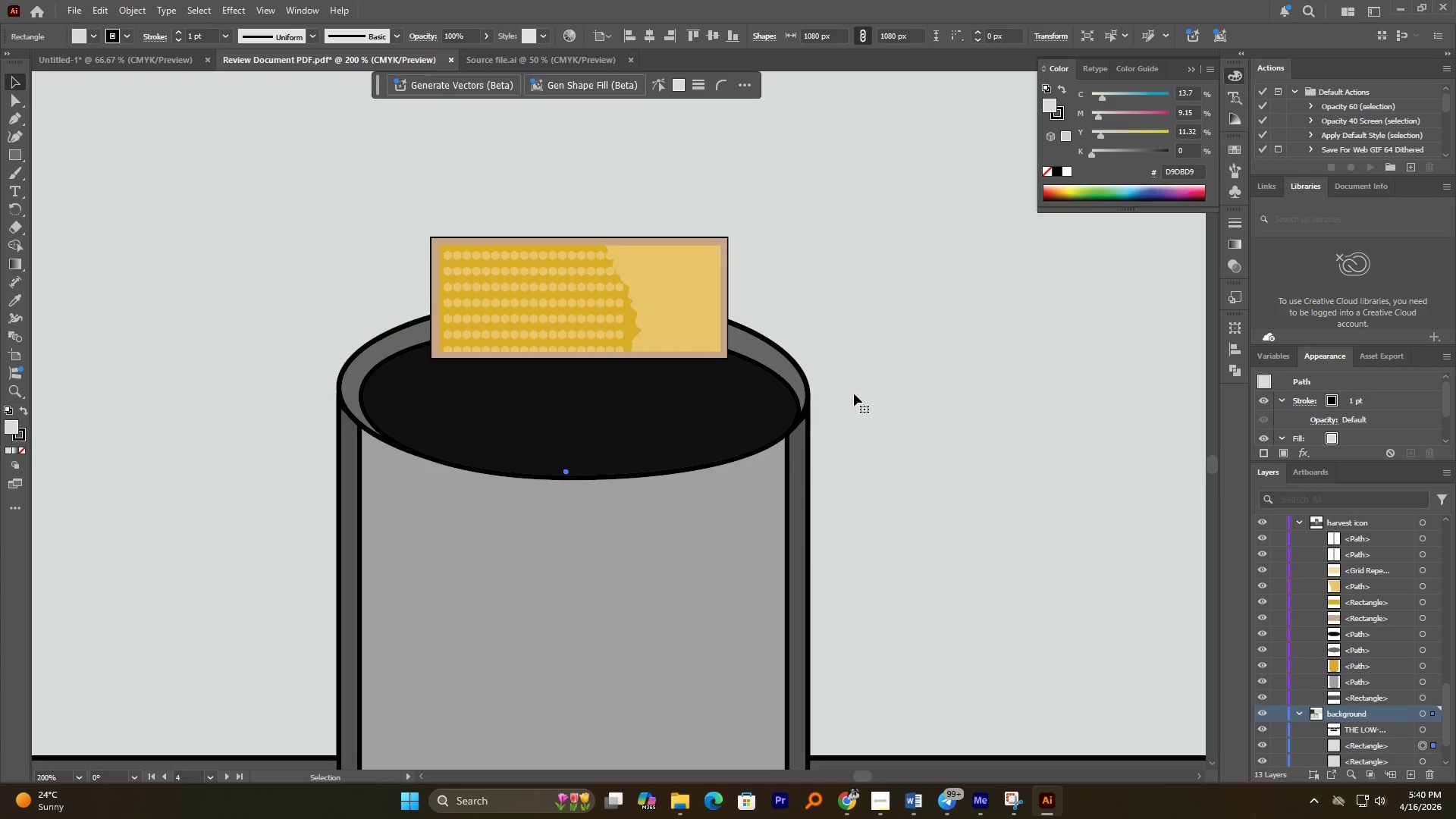 
hold_key(key=AltLeft, duration=1.64)
scroll: coordinate [839, 388], scroll_direction: down, amount: 3.0
 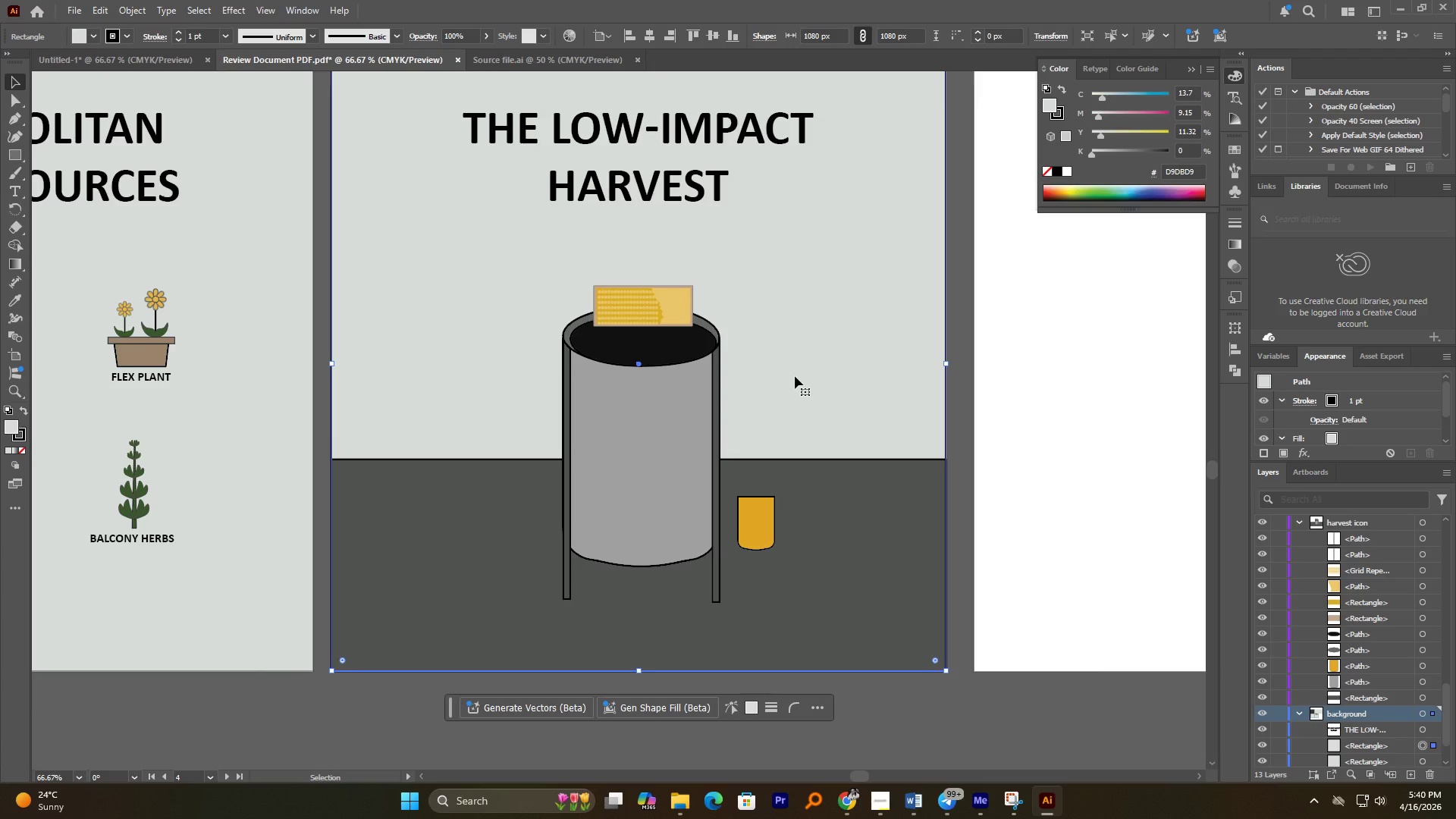 
wait(16.72)
 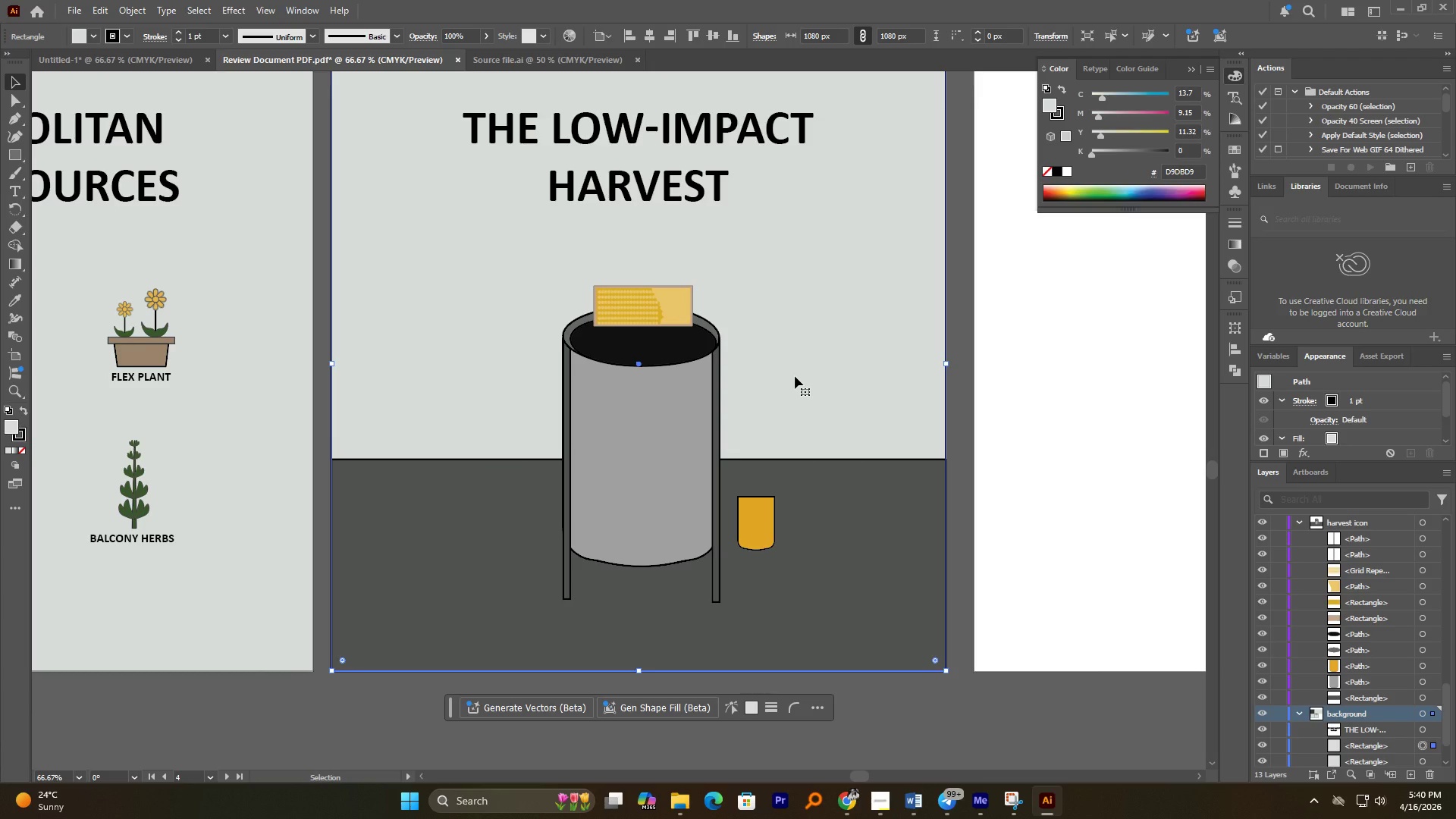 
scroll: coordinate [1348, 695], scroll_direction: down, amount: 2.0
 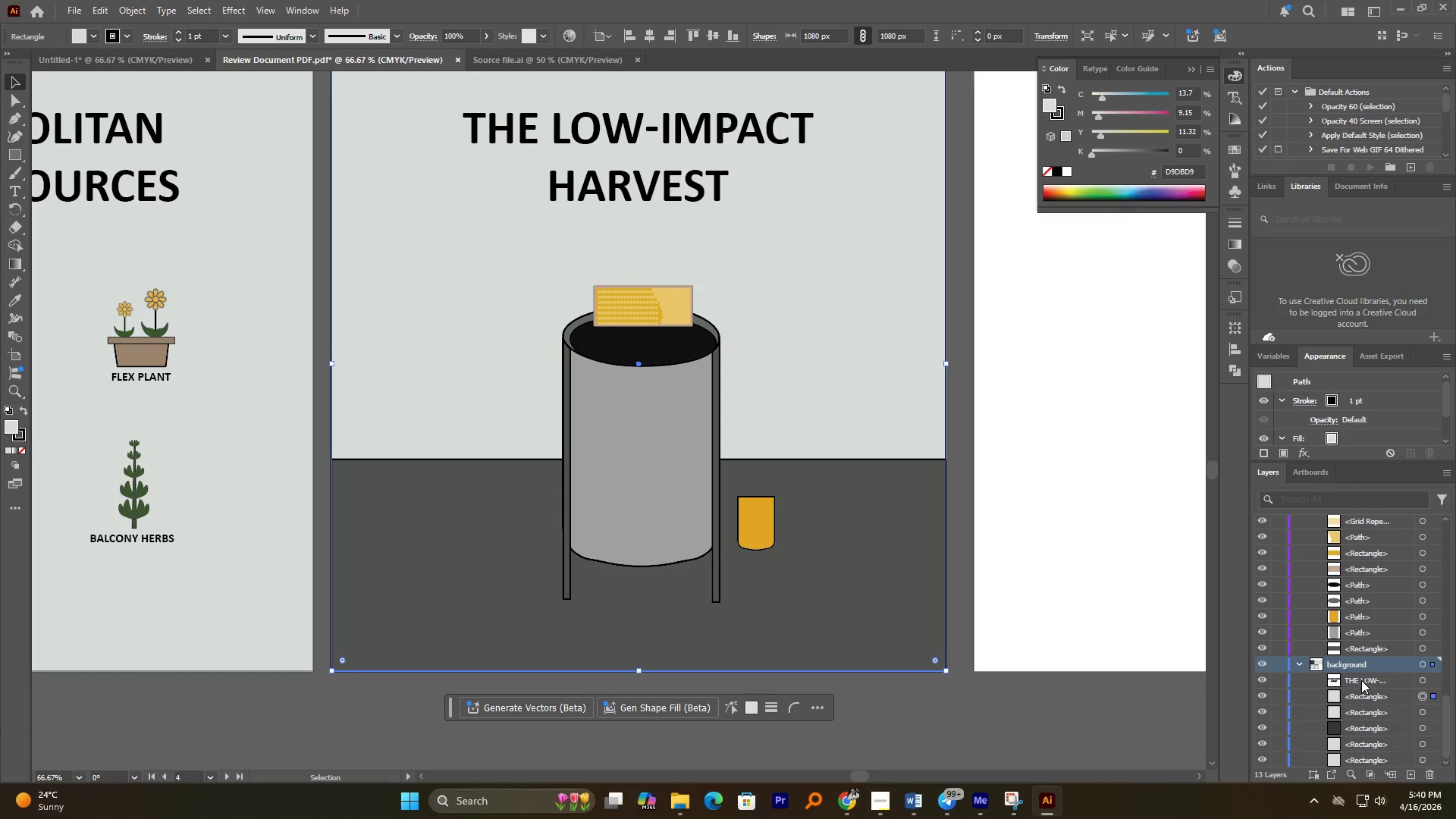 
left_click([1360, 697])
 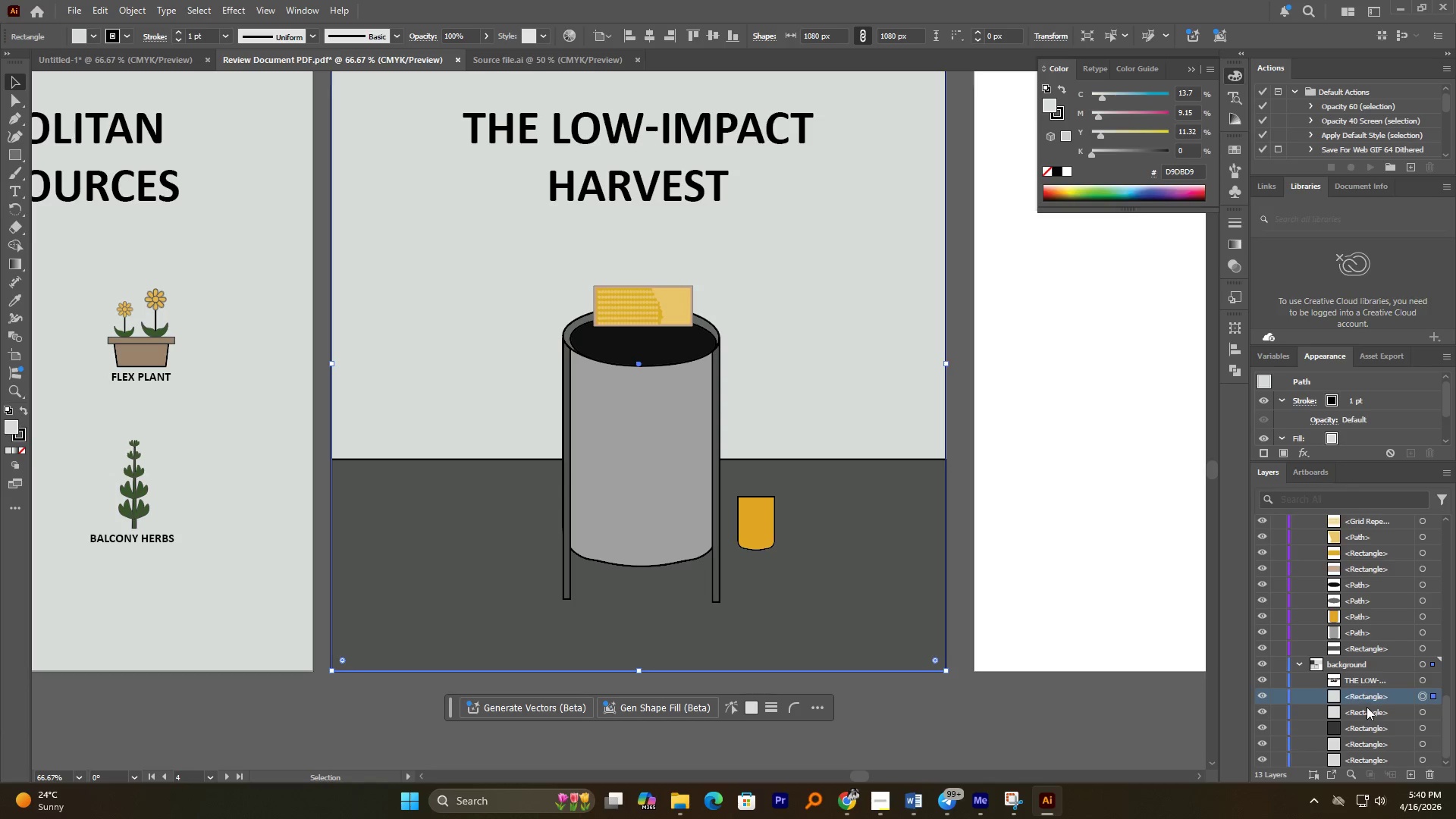 
hold_key(key=ShiftLeft, duration=1.24)
left_click([1363, 729])
 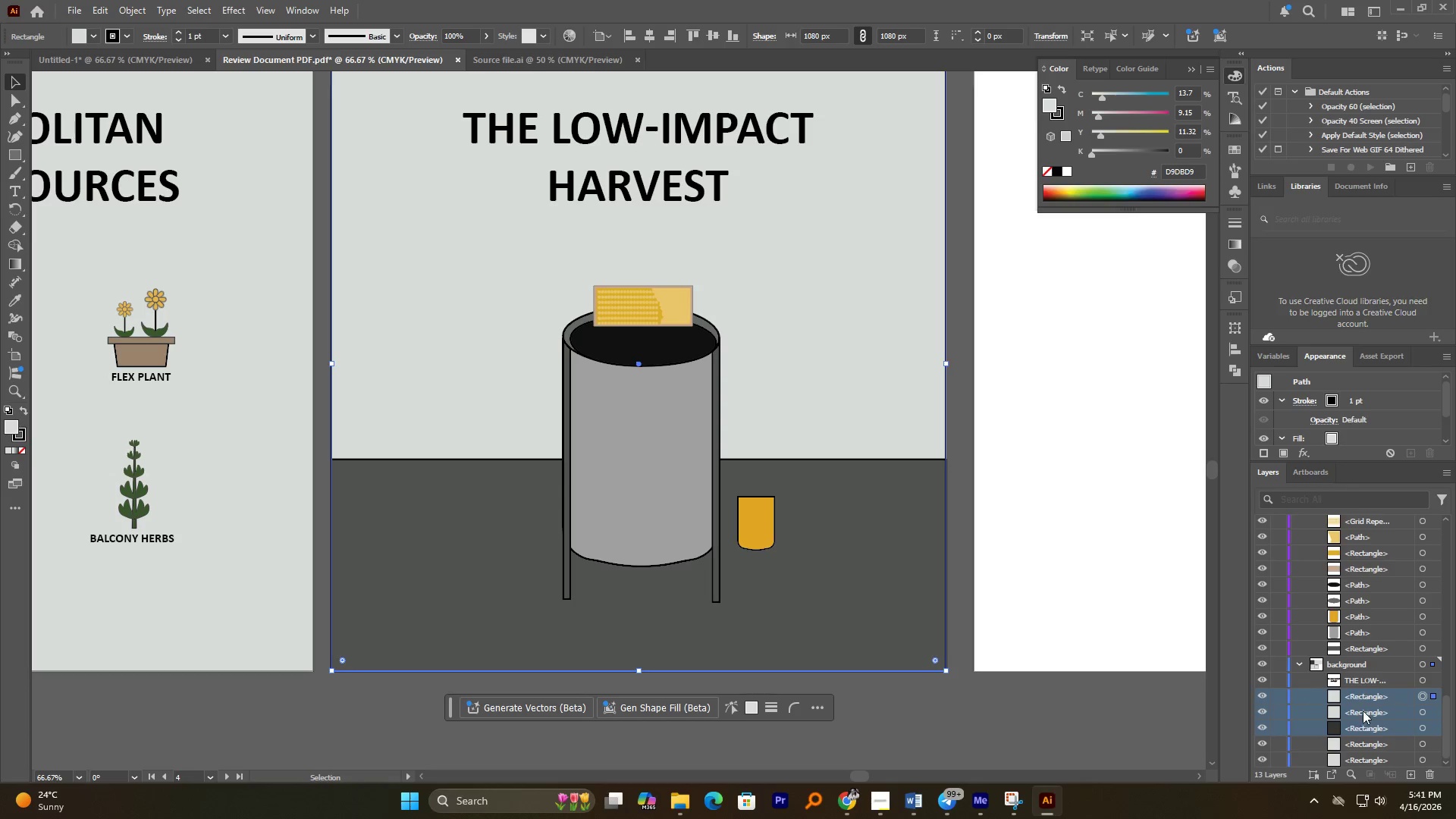 
left_click_drag(start_coordinate=[1363, 700], to_coordinate=[1368, 653])
 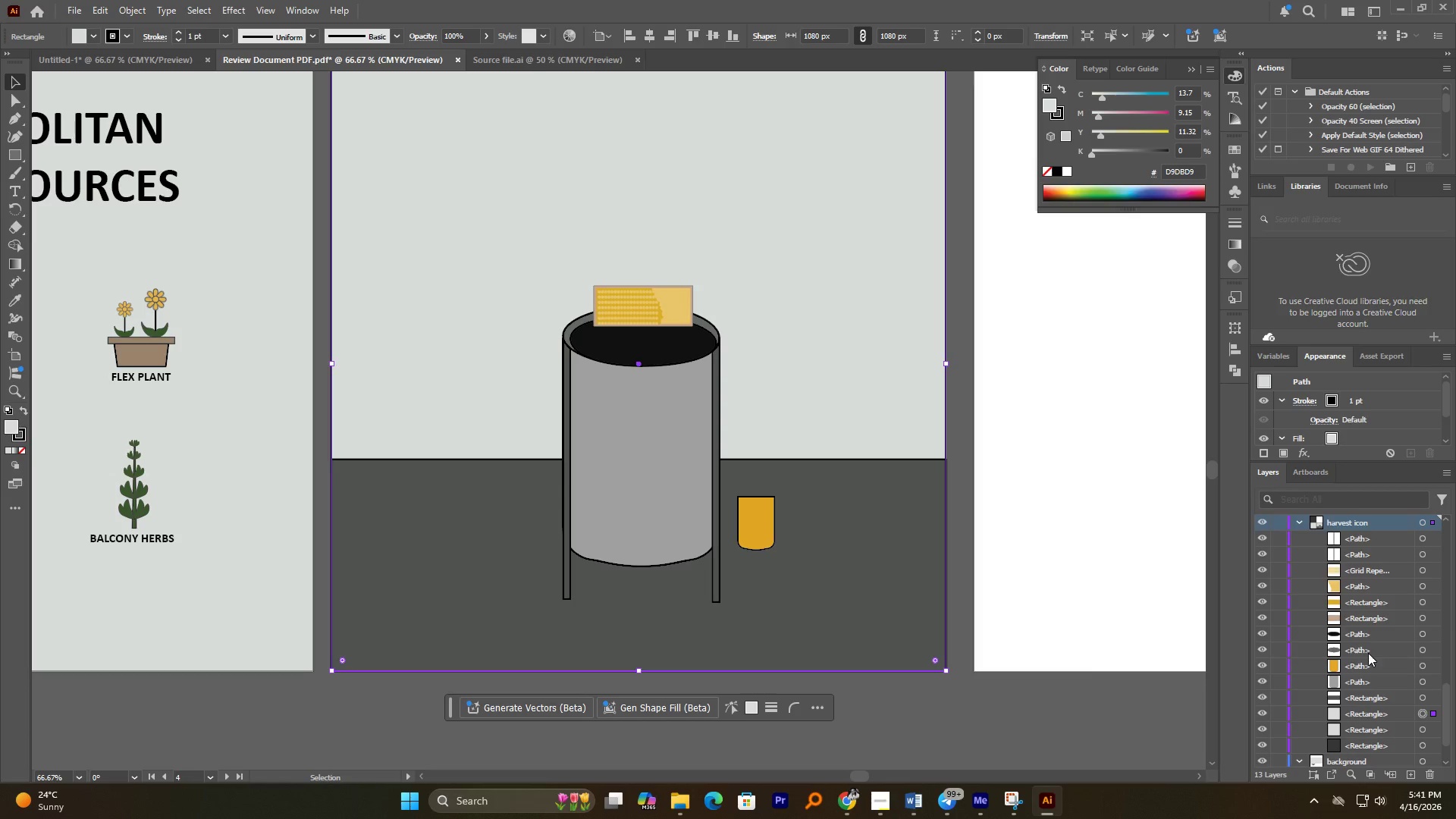 
hold_key(key=AltLeft, duration=0.98)
scroll: coordinate [783, 392], scroll_direction: up, amount: 1.0
 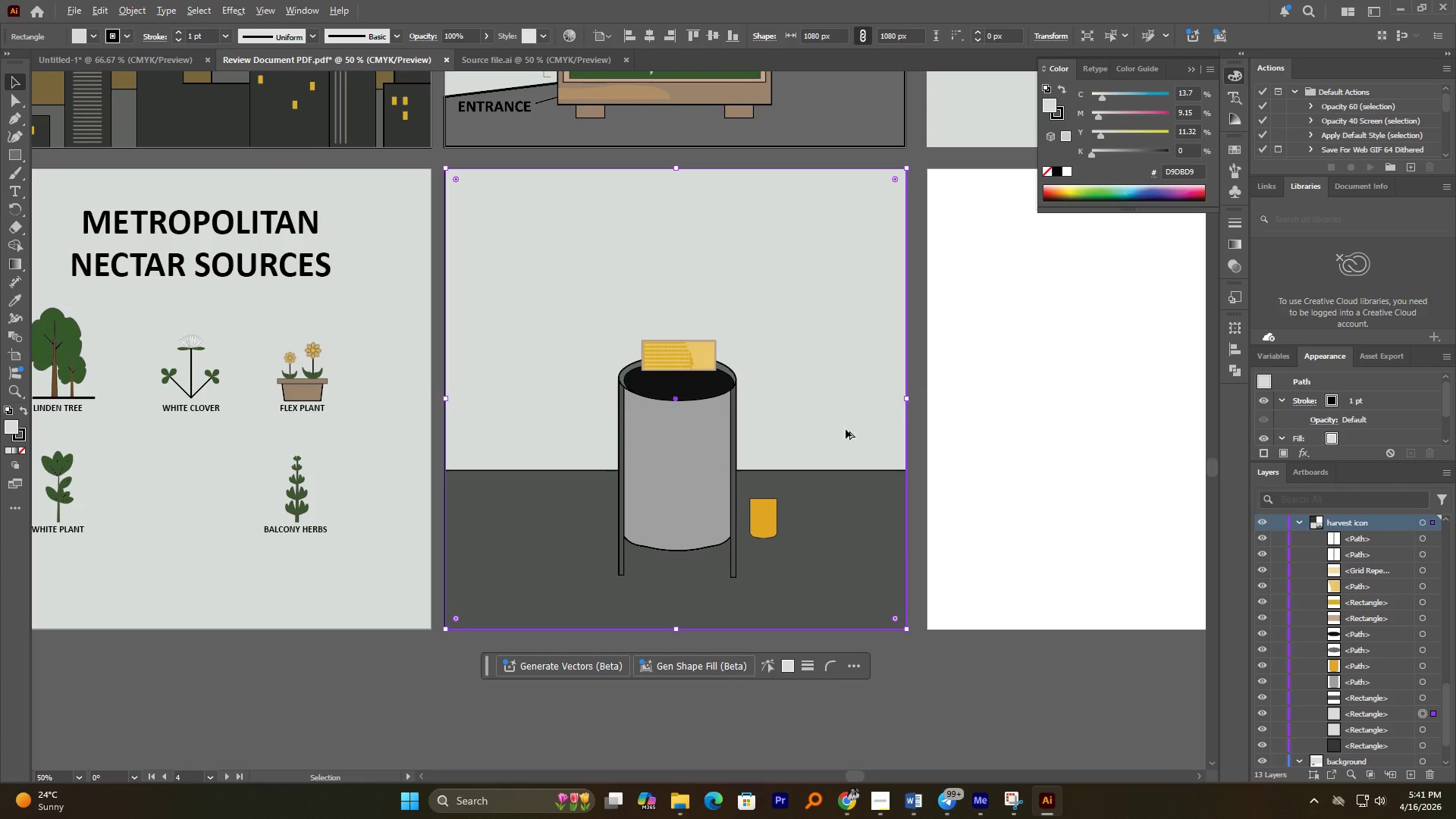 
scroll: coordinate [1361, 712], scroll_direction: none, amount: 0.0
 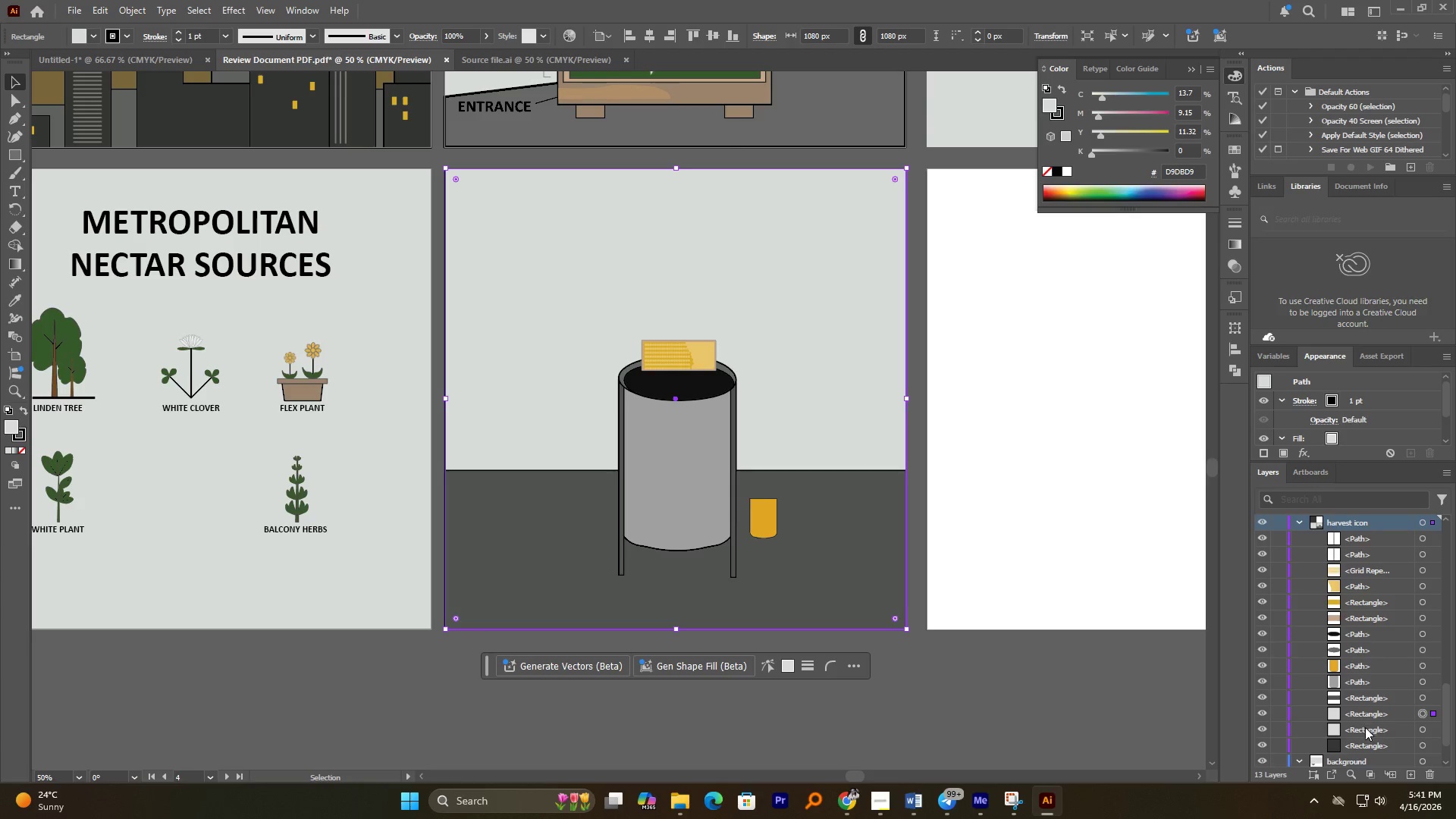 
left_click([1367, 736])
 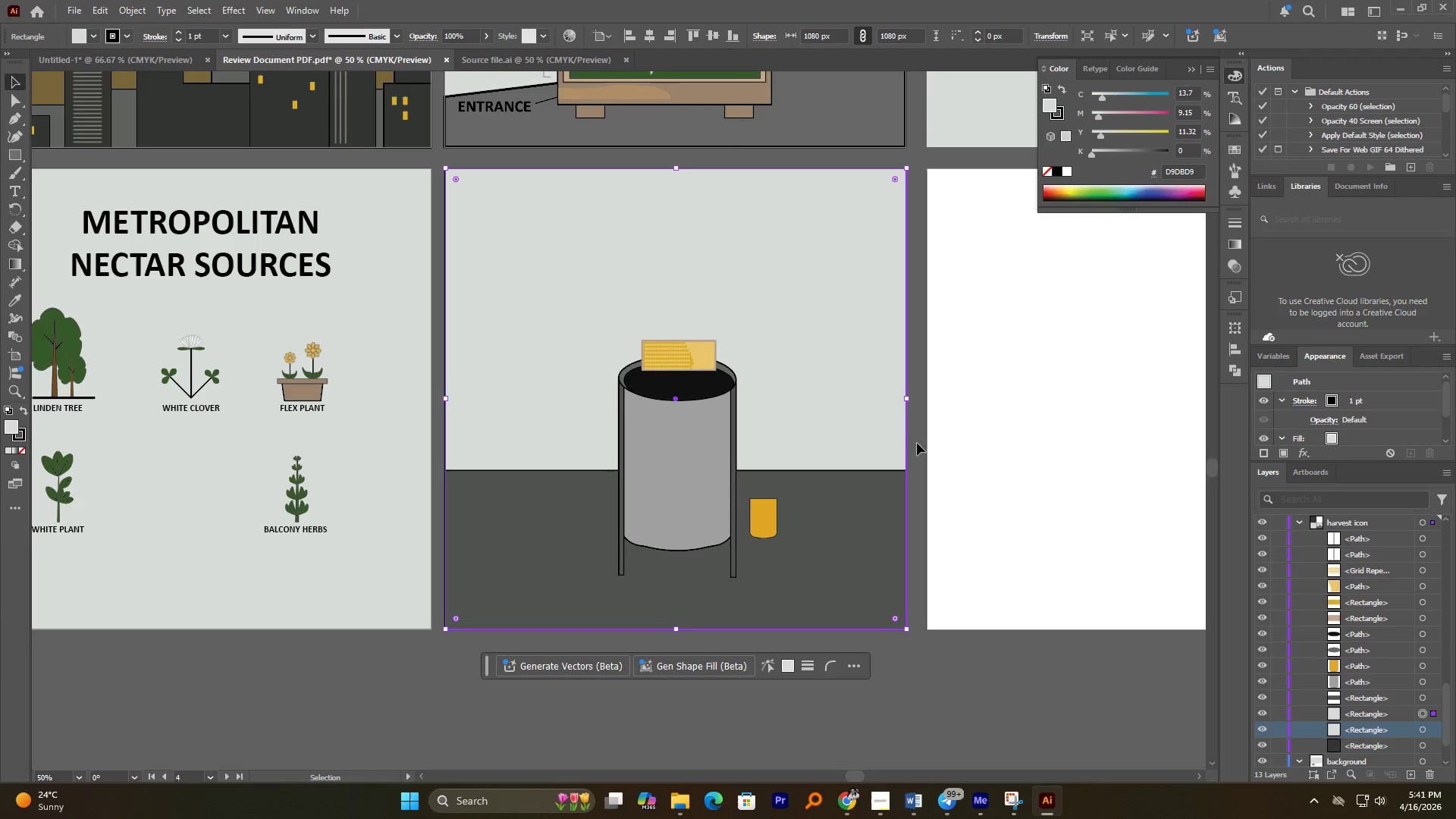 
left_click([886, 413])
 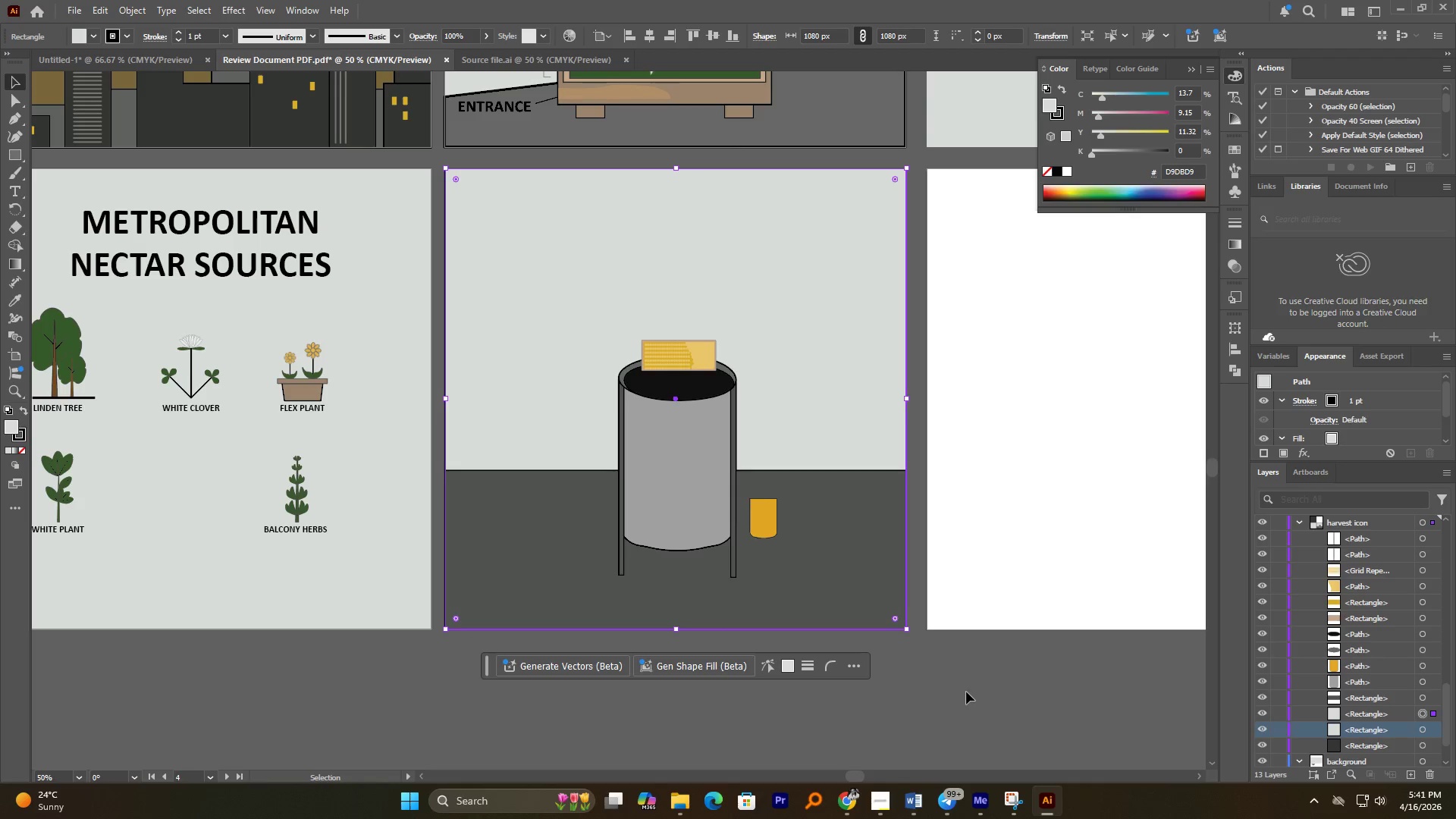 
double_click([843, 384])
 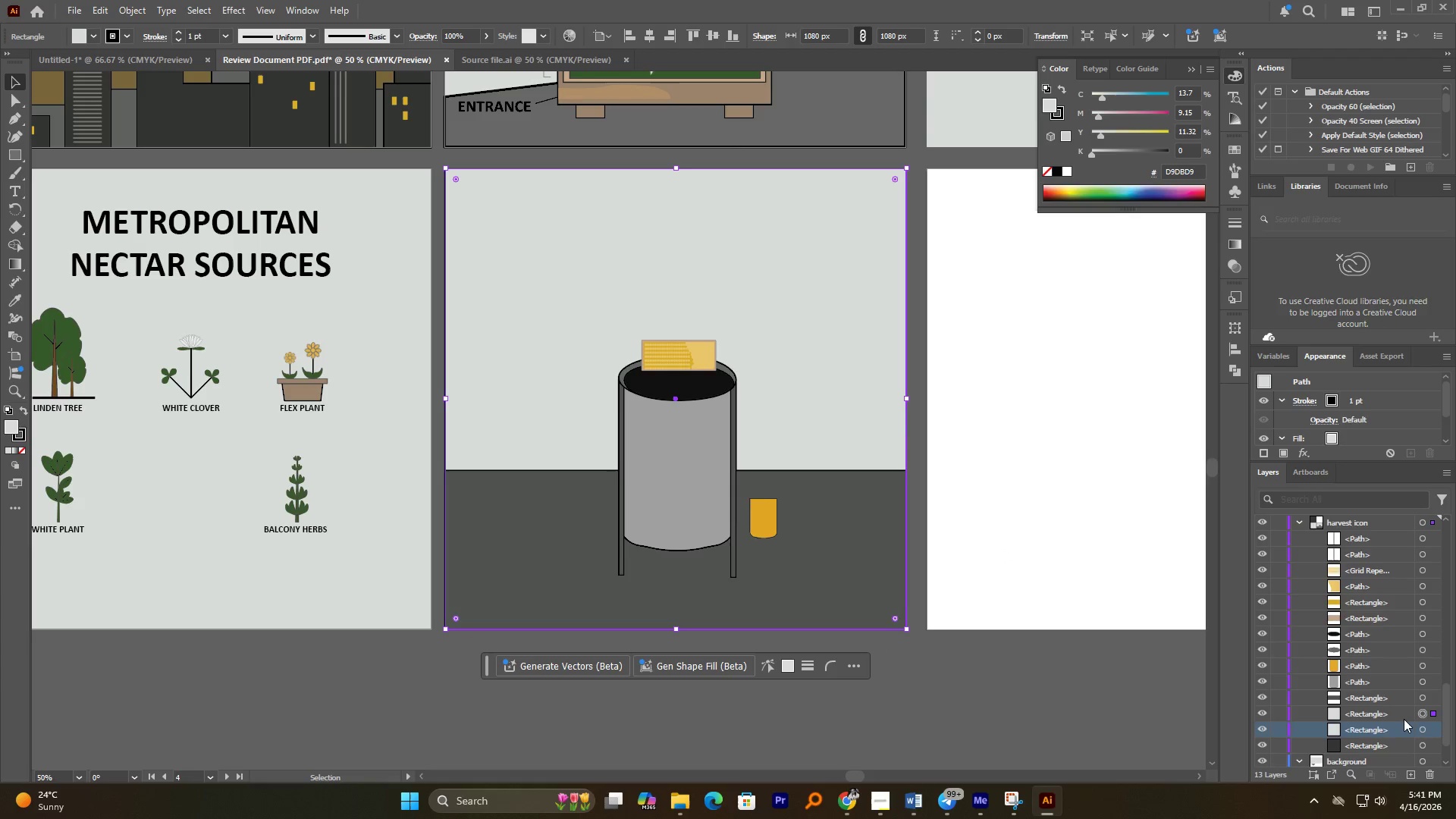 
scroll: coordinate [1404, 713], scroll_direction: down, amount: 2.0
 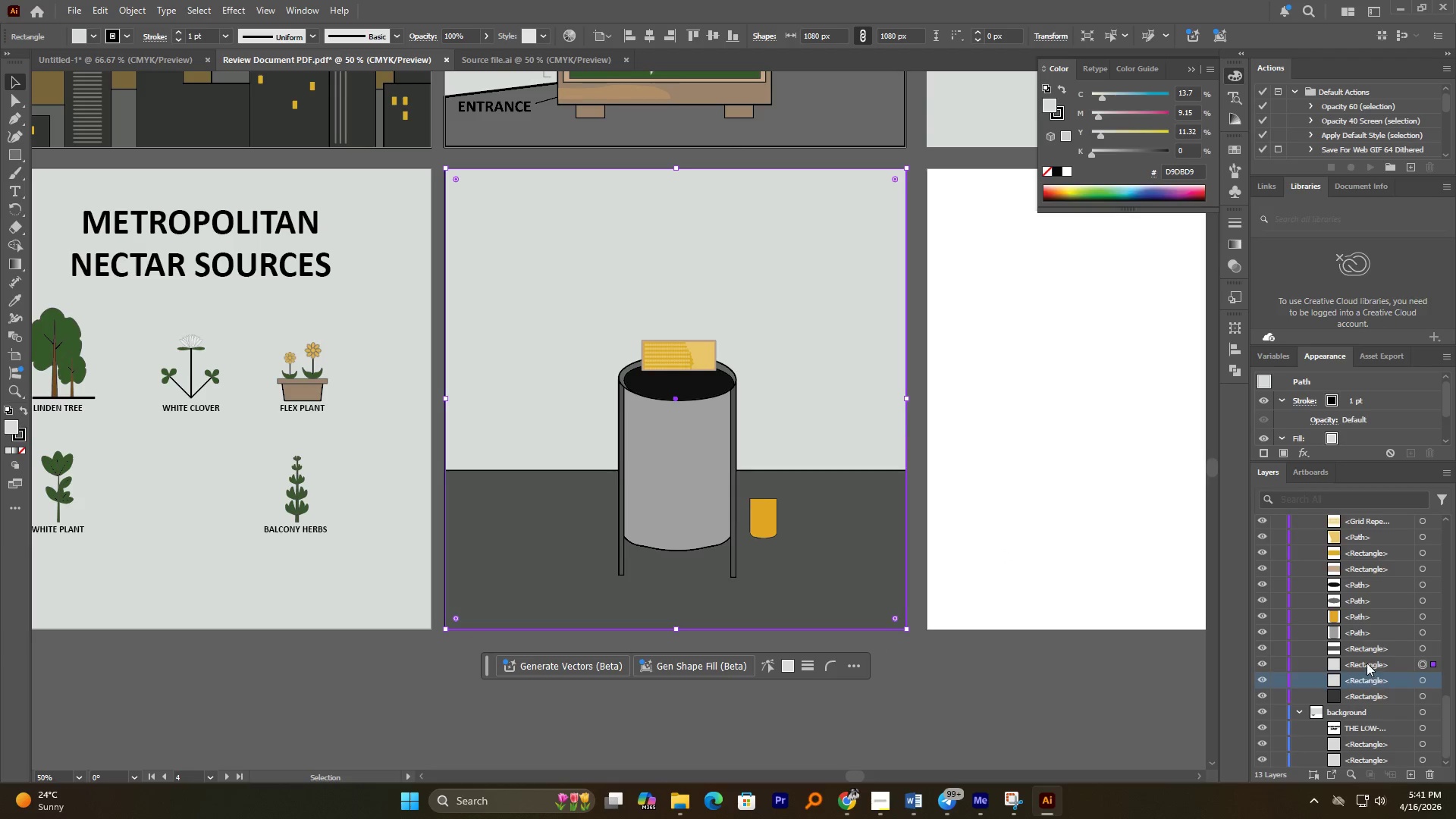 
left_click_drag(start_coordinate=[1367, 657], to_coordinate=[1377, 718])
 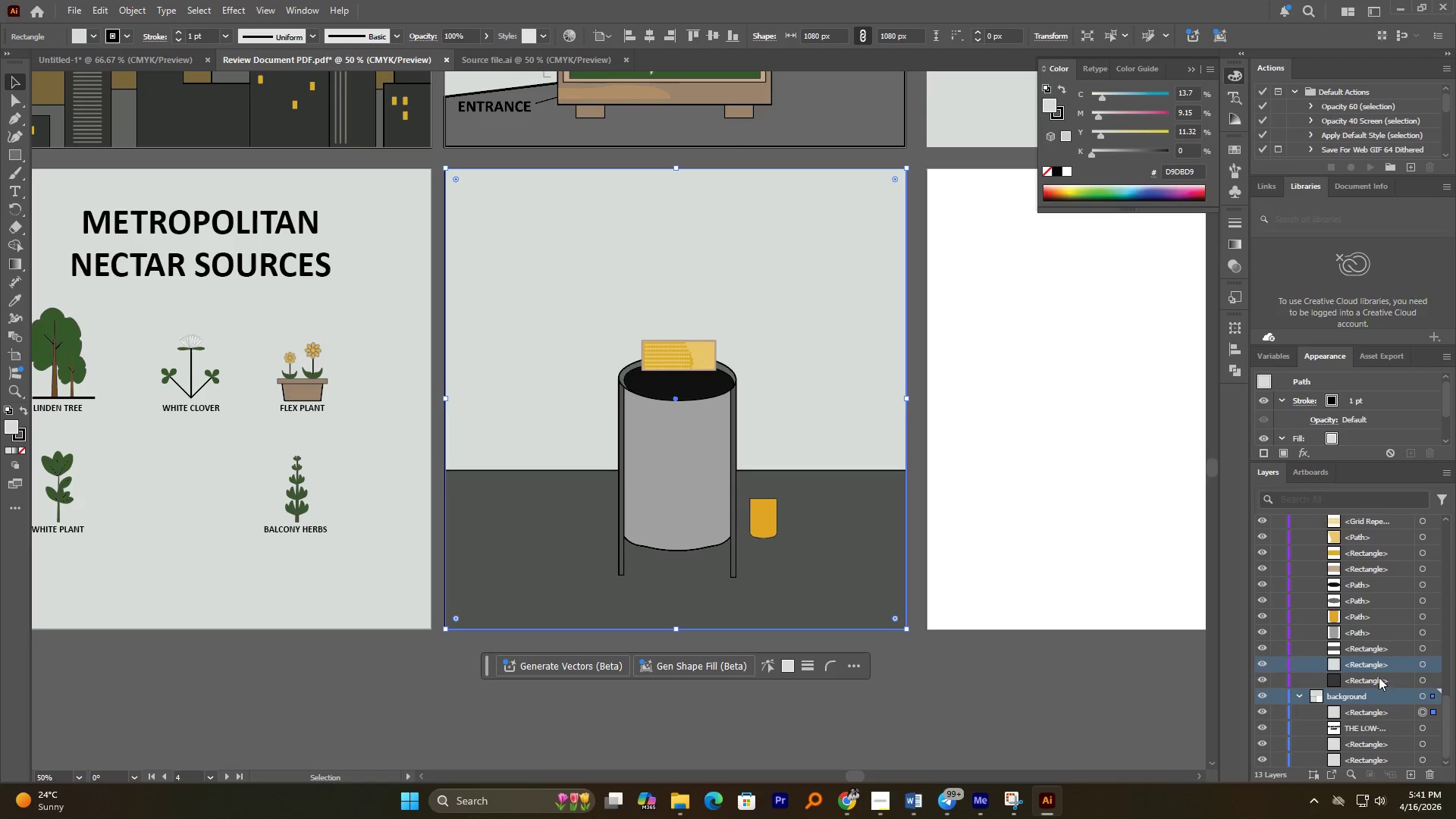 
left_click_drag(start_coordinate=[1369, 662], to_coordinate=[1381, 708])
 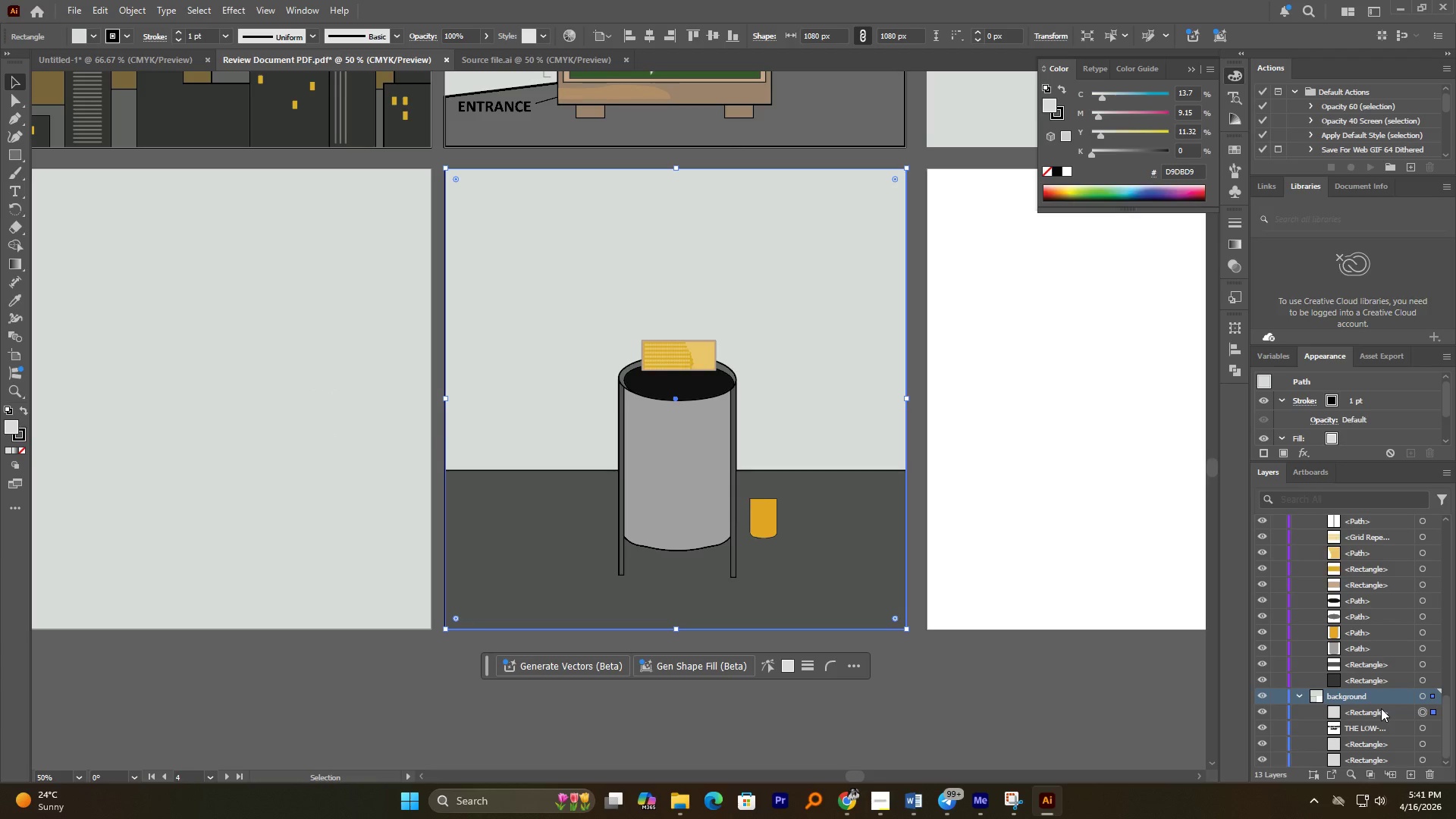 
key(Control+Z)
 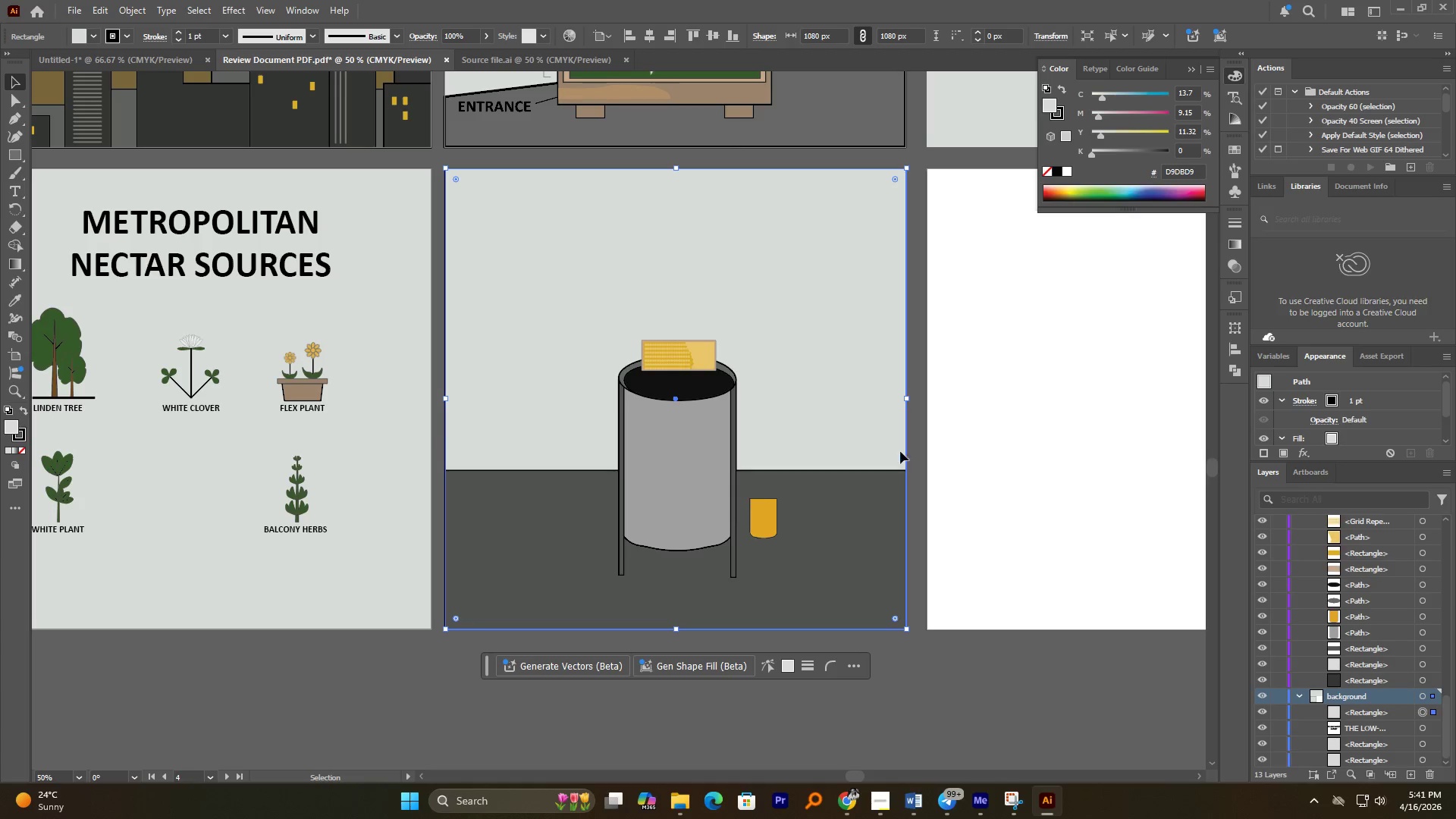 
left_click([838, 375])
 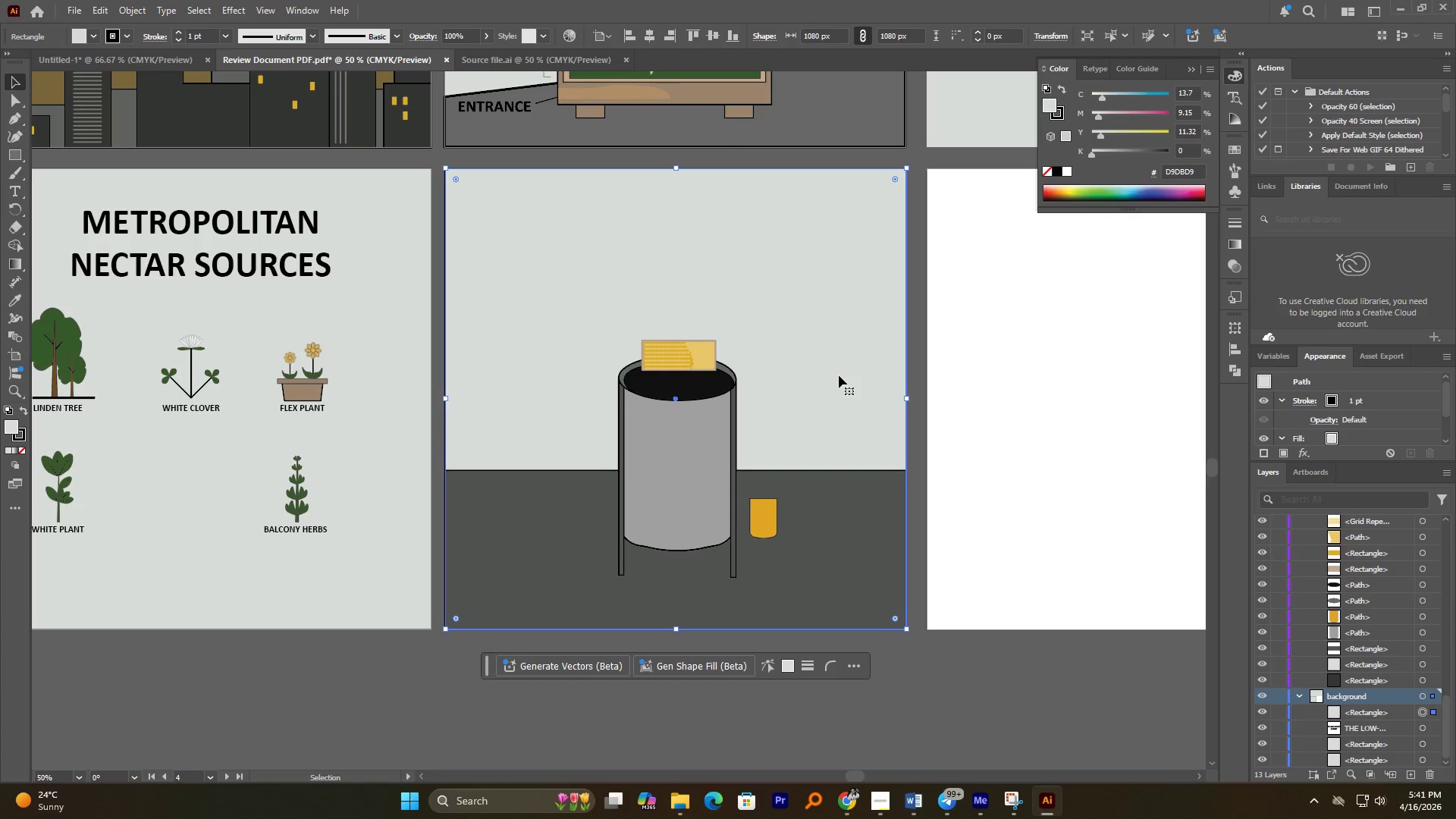 
hold_key(key=AltLeft, duration=0.67)
 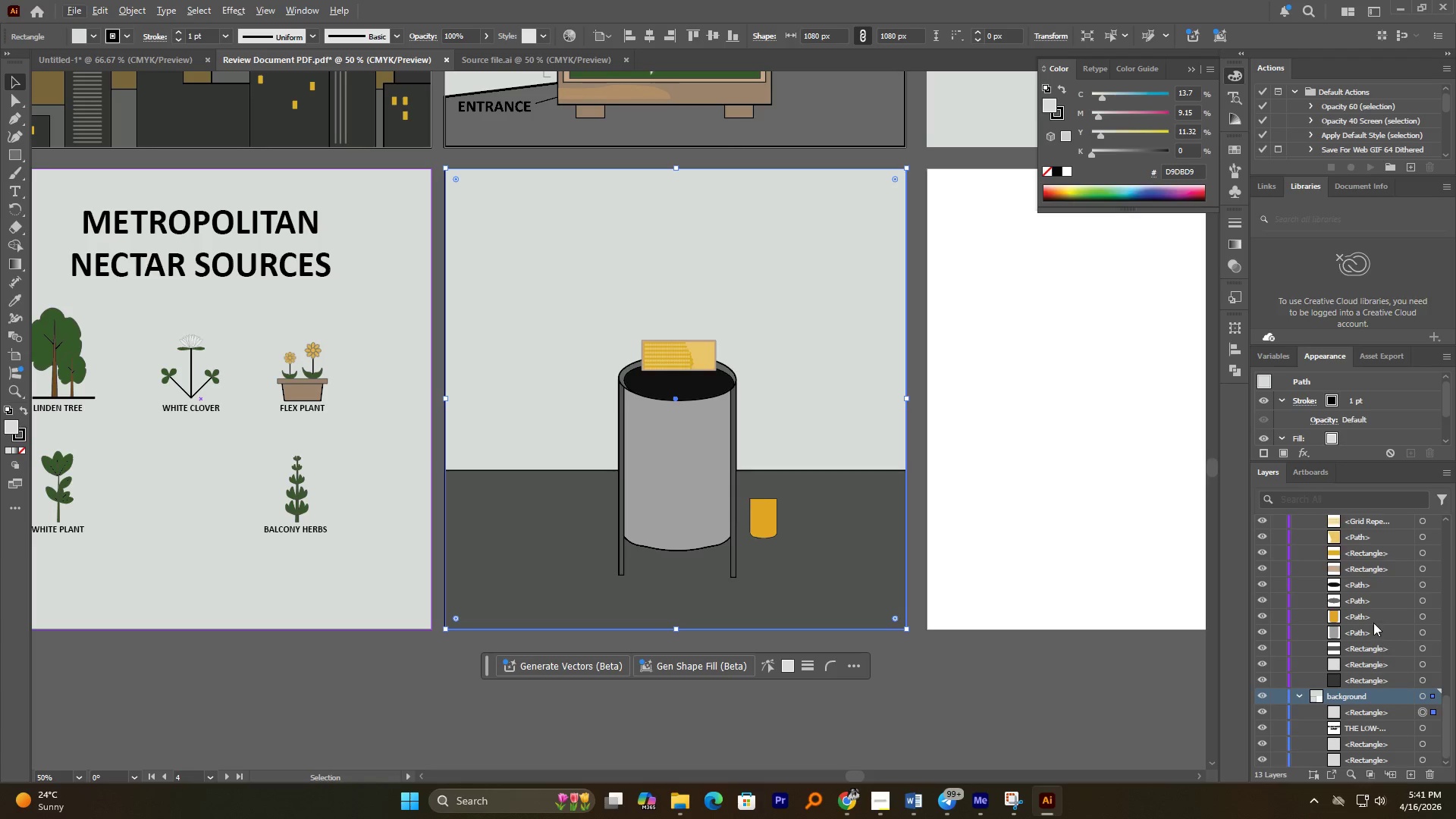 
scroll: coordinate [1373, 623], scroll_direction: down, amount: 2.0
 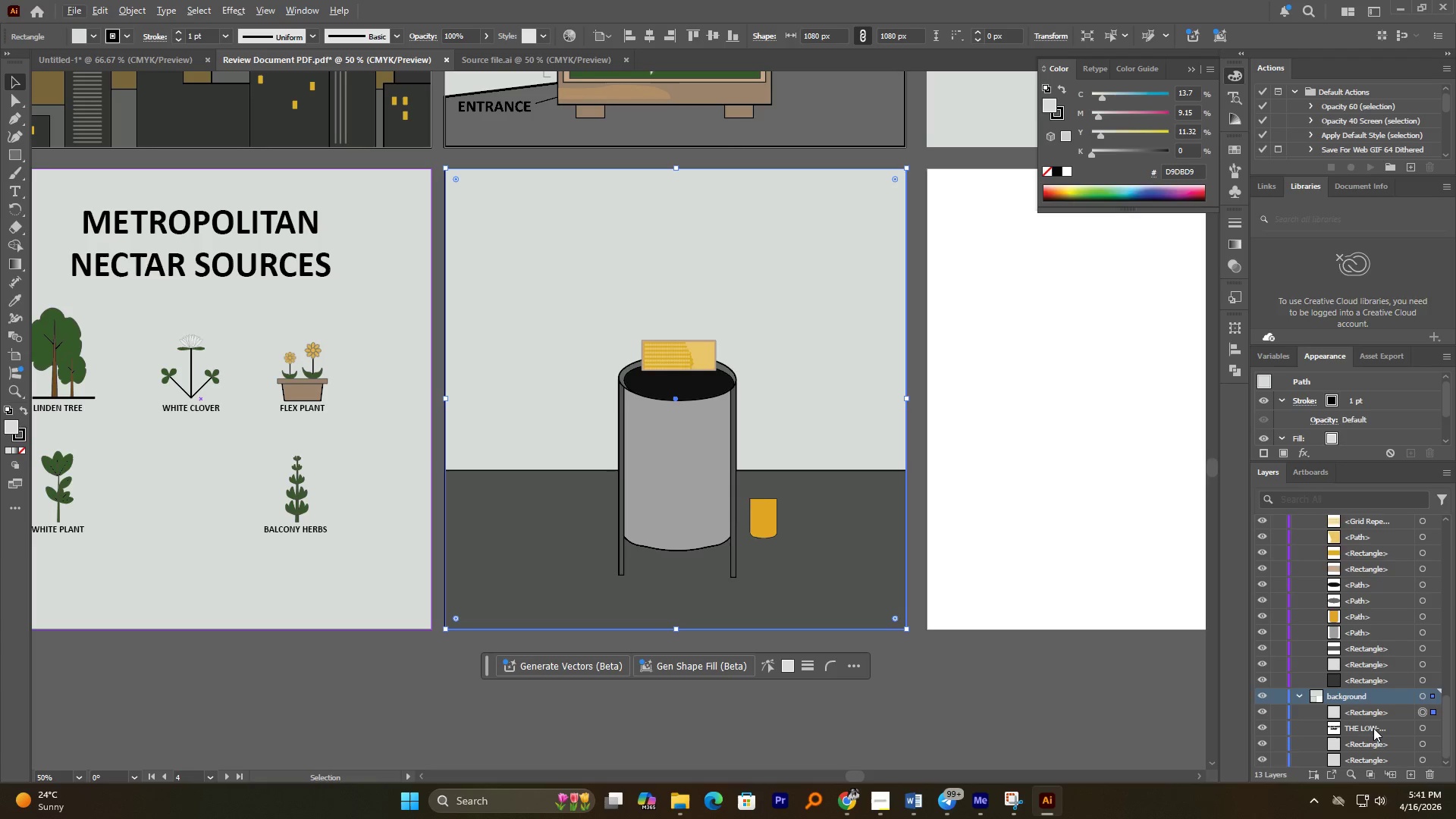 
left_click([1373, 728])
 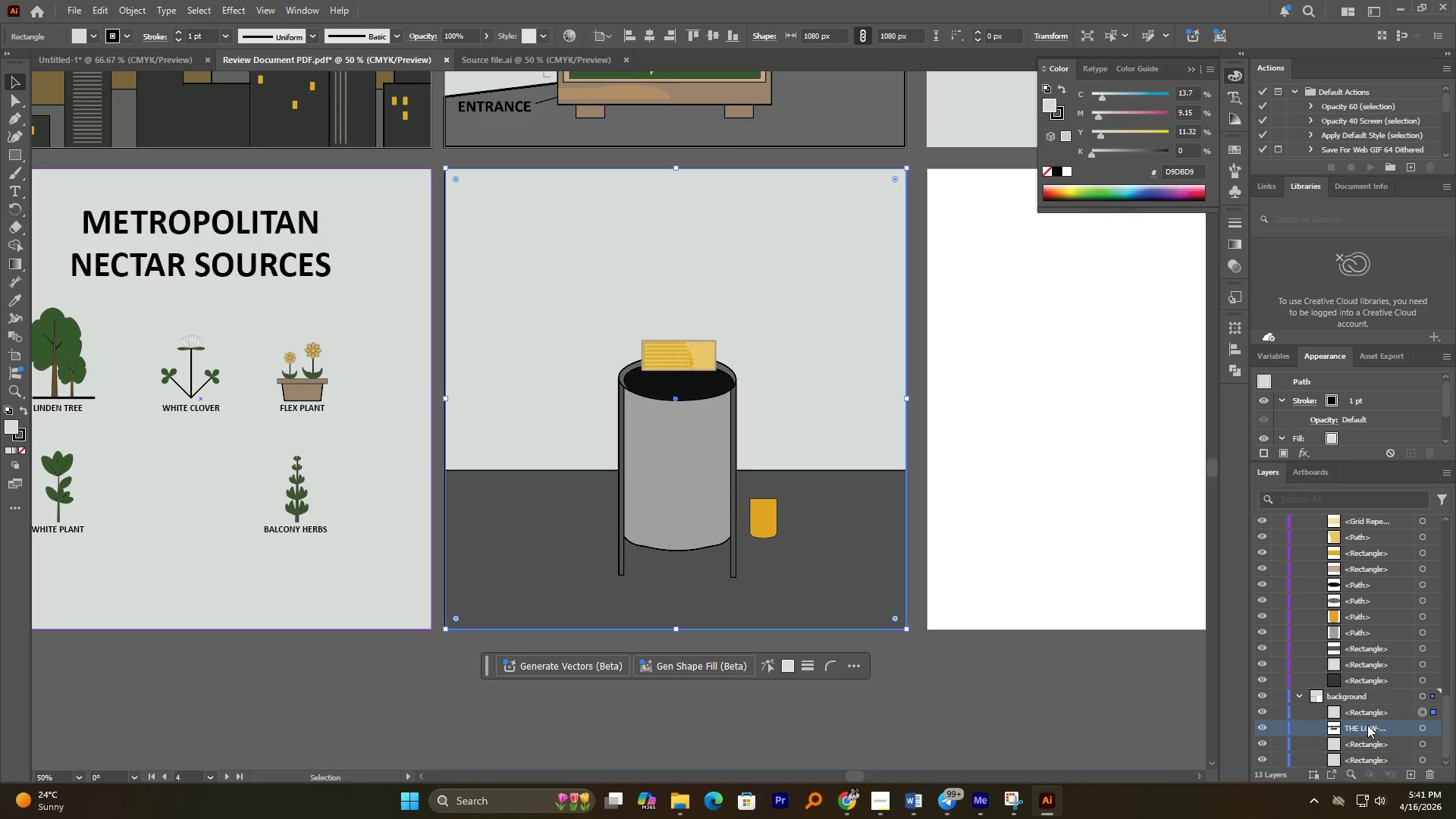 
left_click_drag(start_coordinate=[1368, 726], to_coordinate=[1385, 584])
 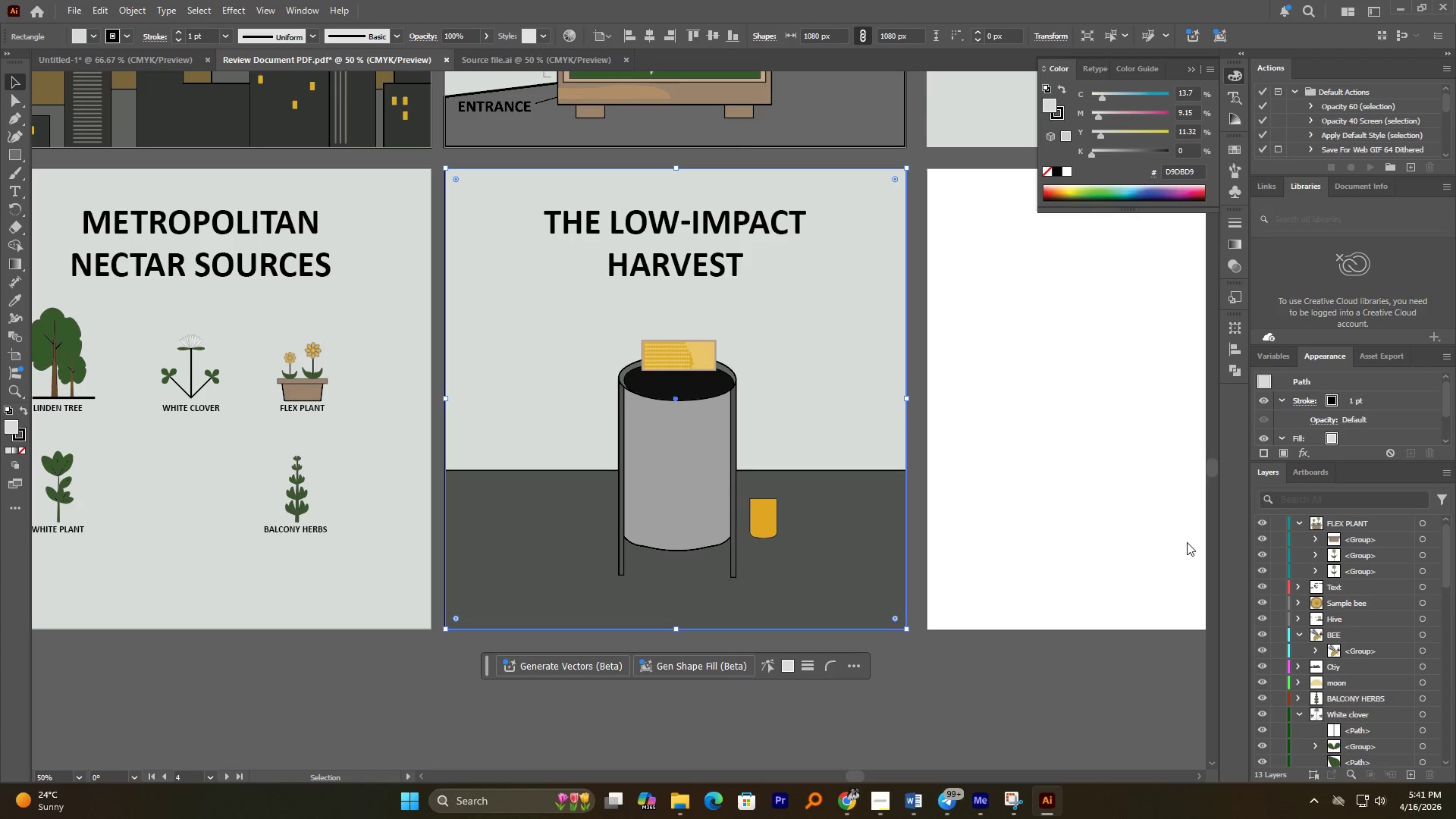 
hold_key(key=AltLeft, duration=1.98)
scroll: coordinate [807, 477], scroll_direction: up, amount: 4.0
 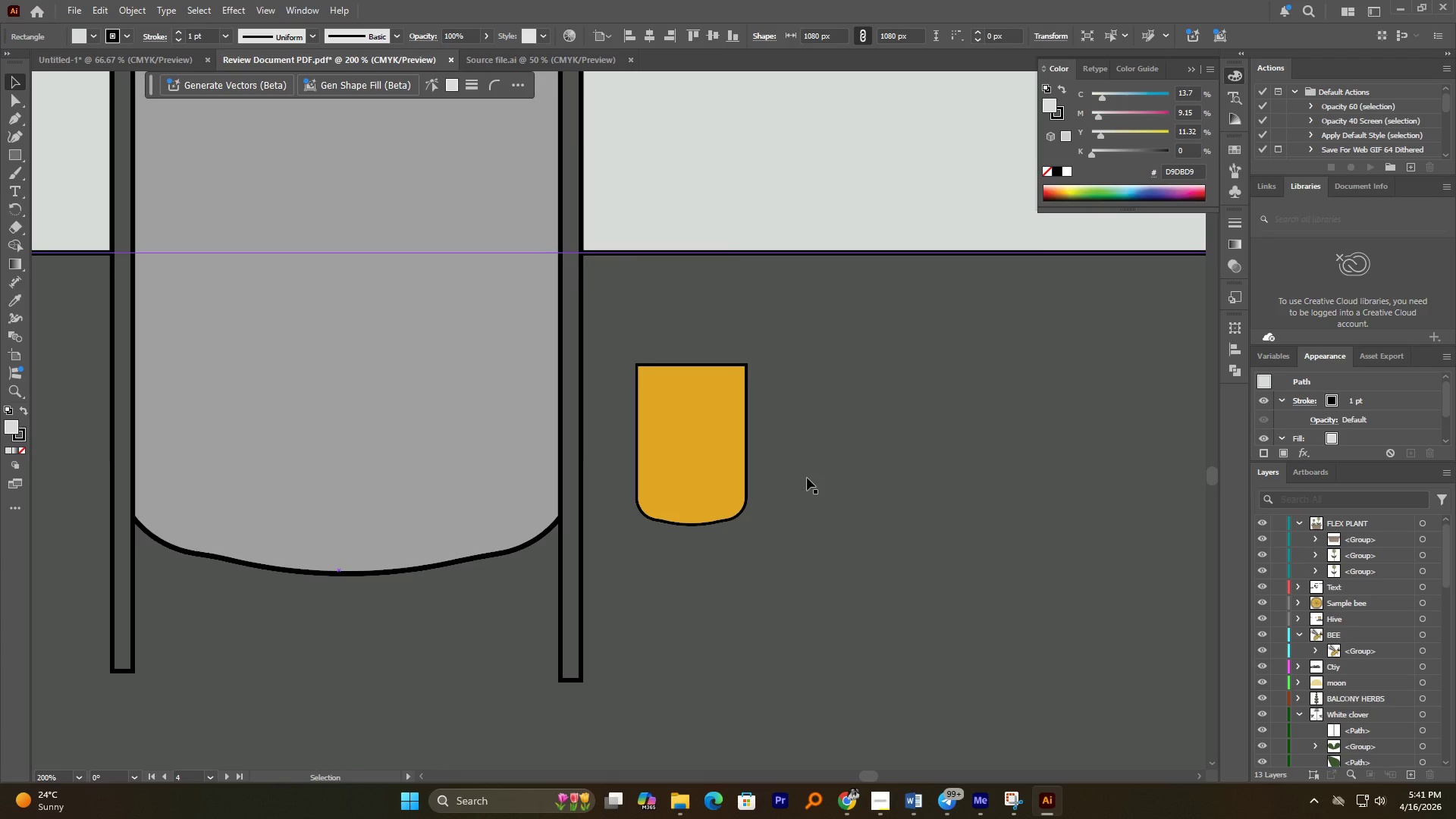 
wait(9.78)
 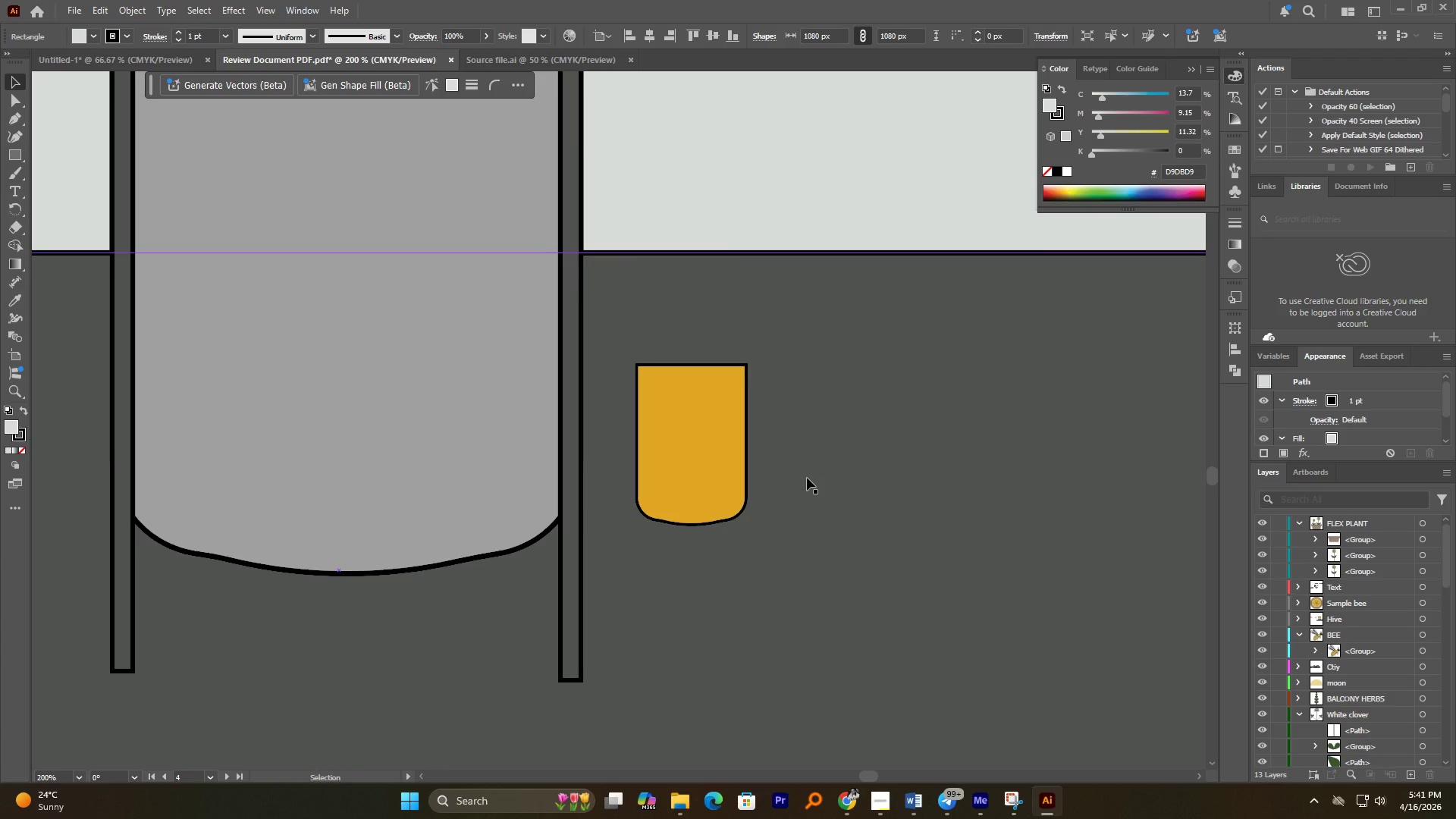 
hold_key(key=AltLeft, duration=1.16)
scroll: coordinate [579, 231], scroll_direction: down, amount: 2.0
 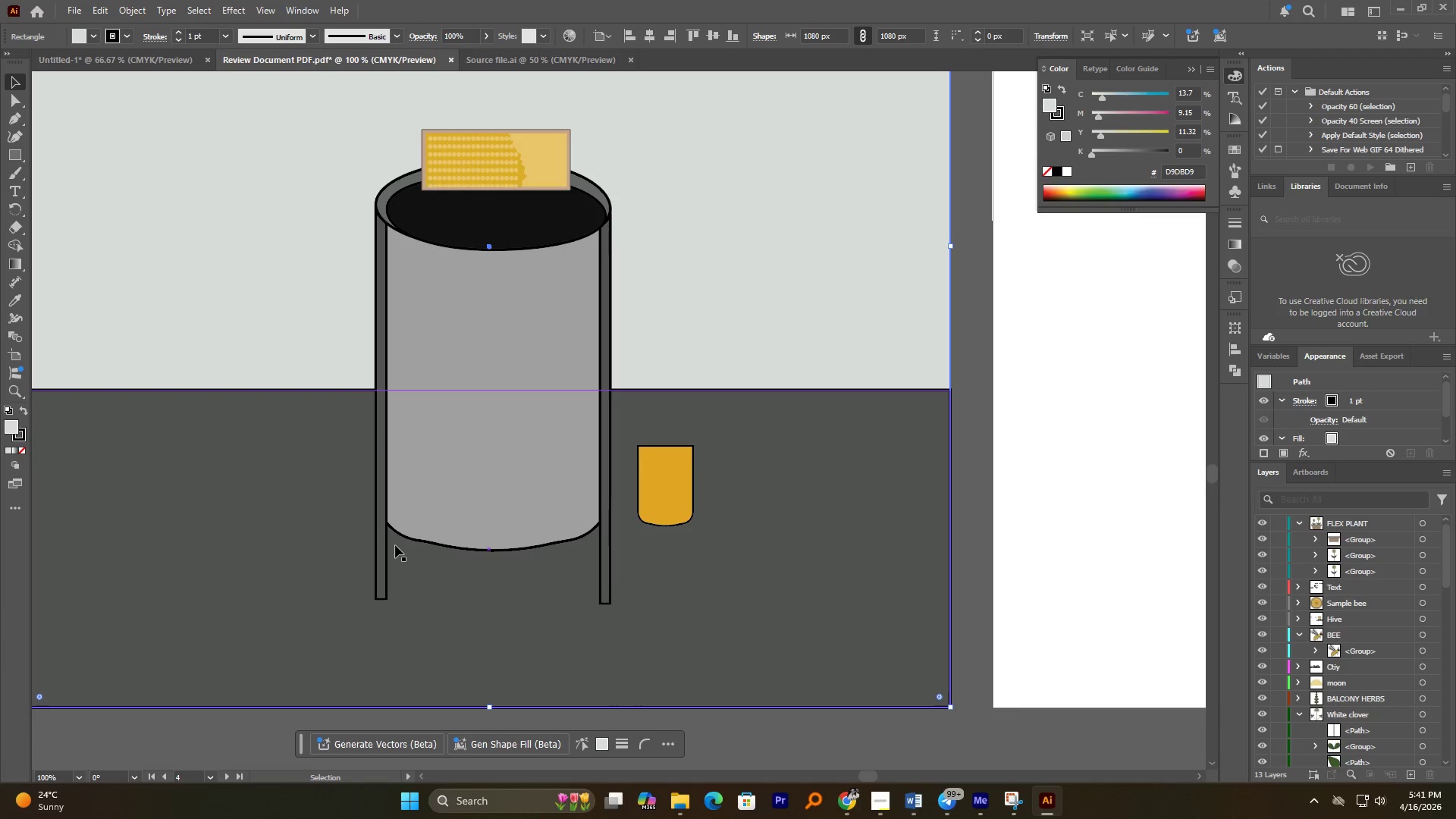 
left_click([382, 551])
 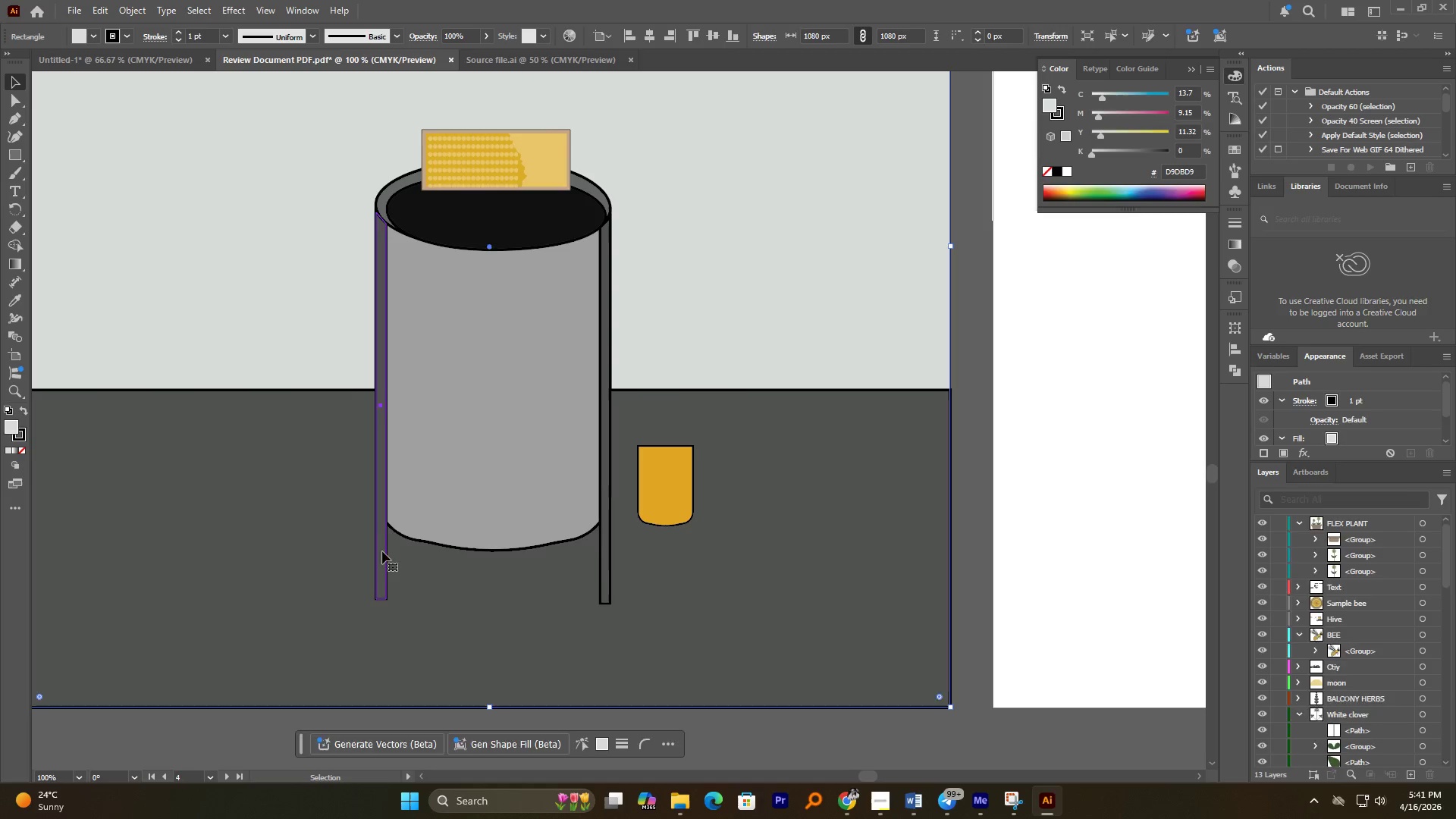 
hold_key(key=ShiftLeft, duration=4.03)
double_click([482, 450])
 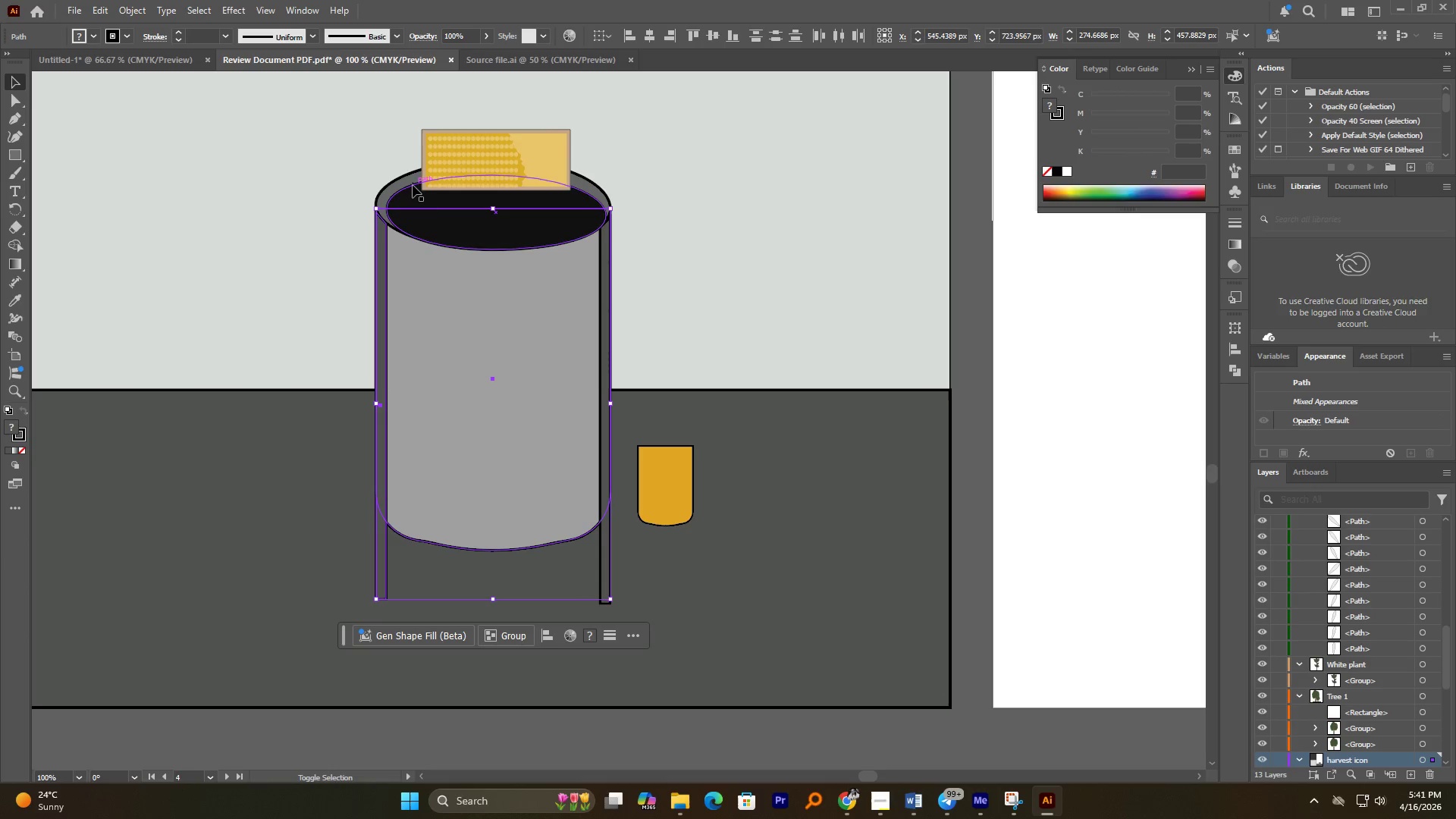 
left_click([417, 205])
 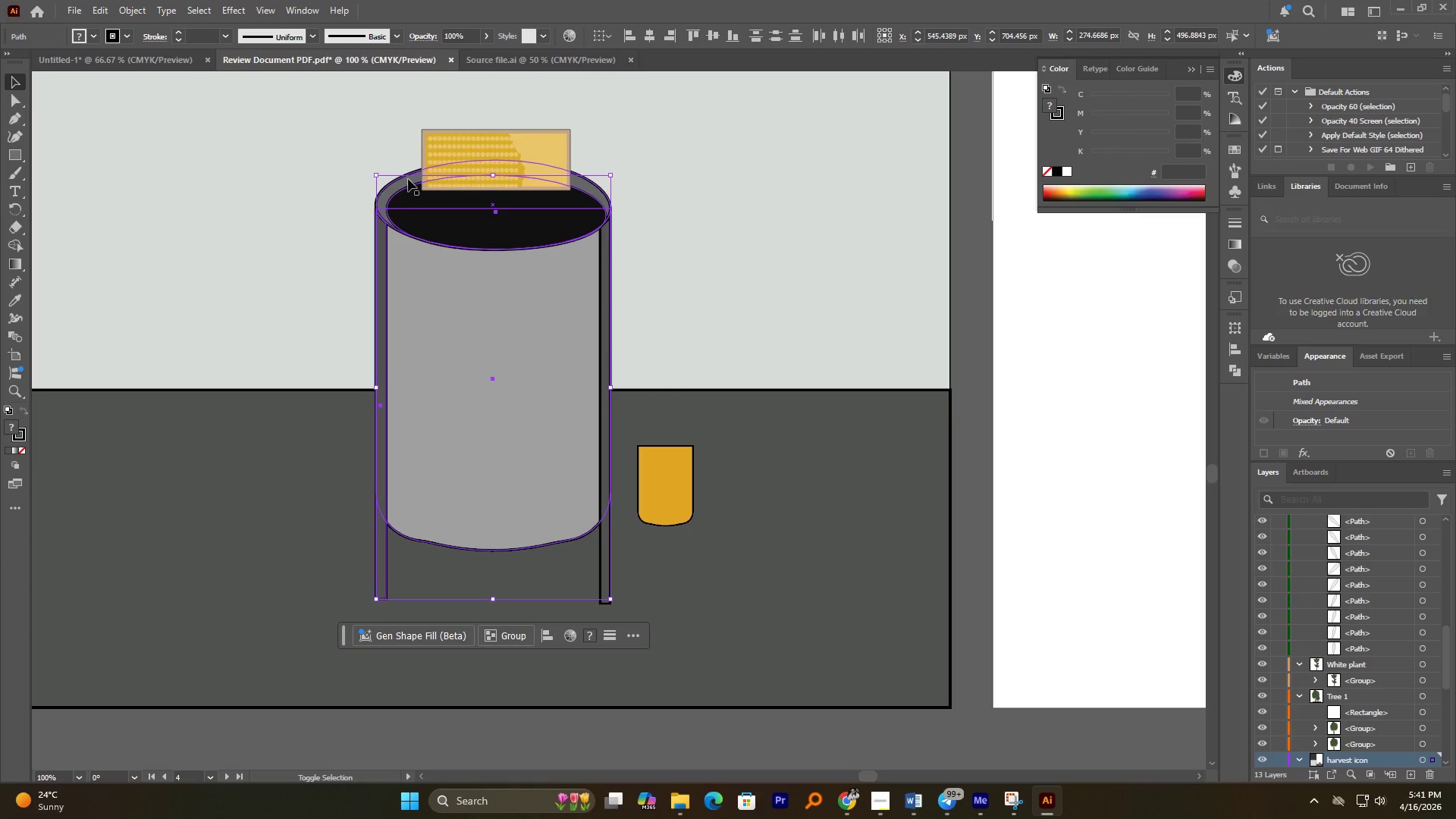 
left_click([408, 179])
 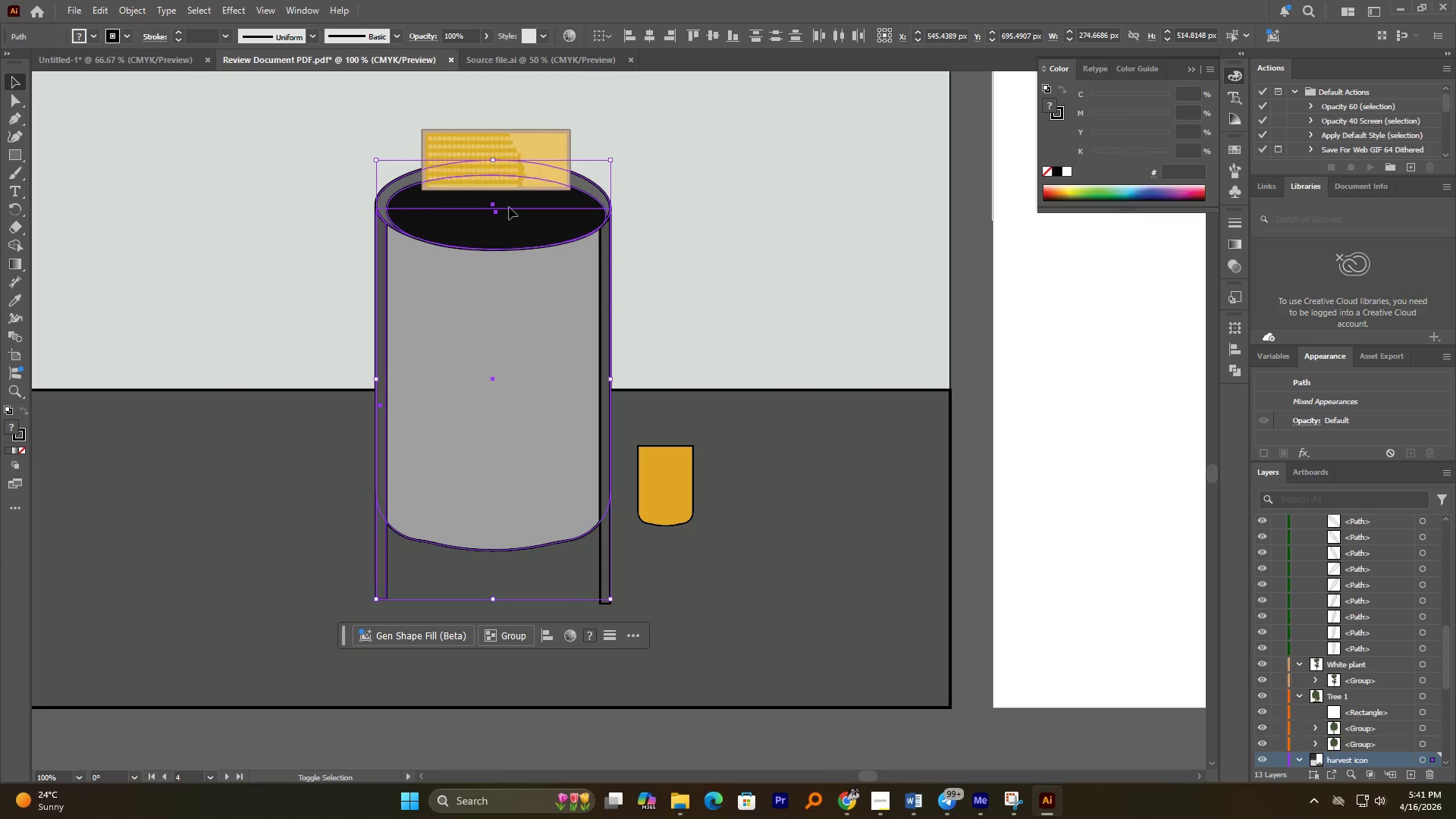 
hold_key(key=AltLeft, duration=3.06)
left_click_drag(start_coordinate=[494, 162], to_coordinate=[491, 226])
 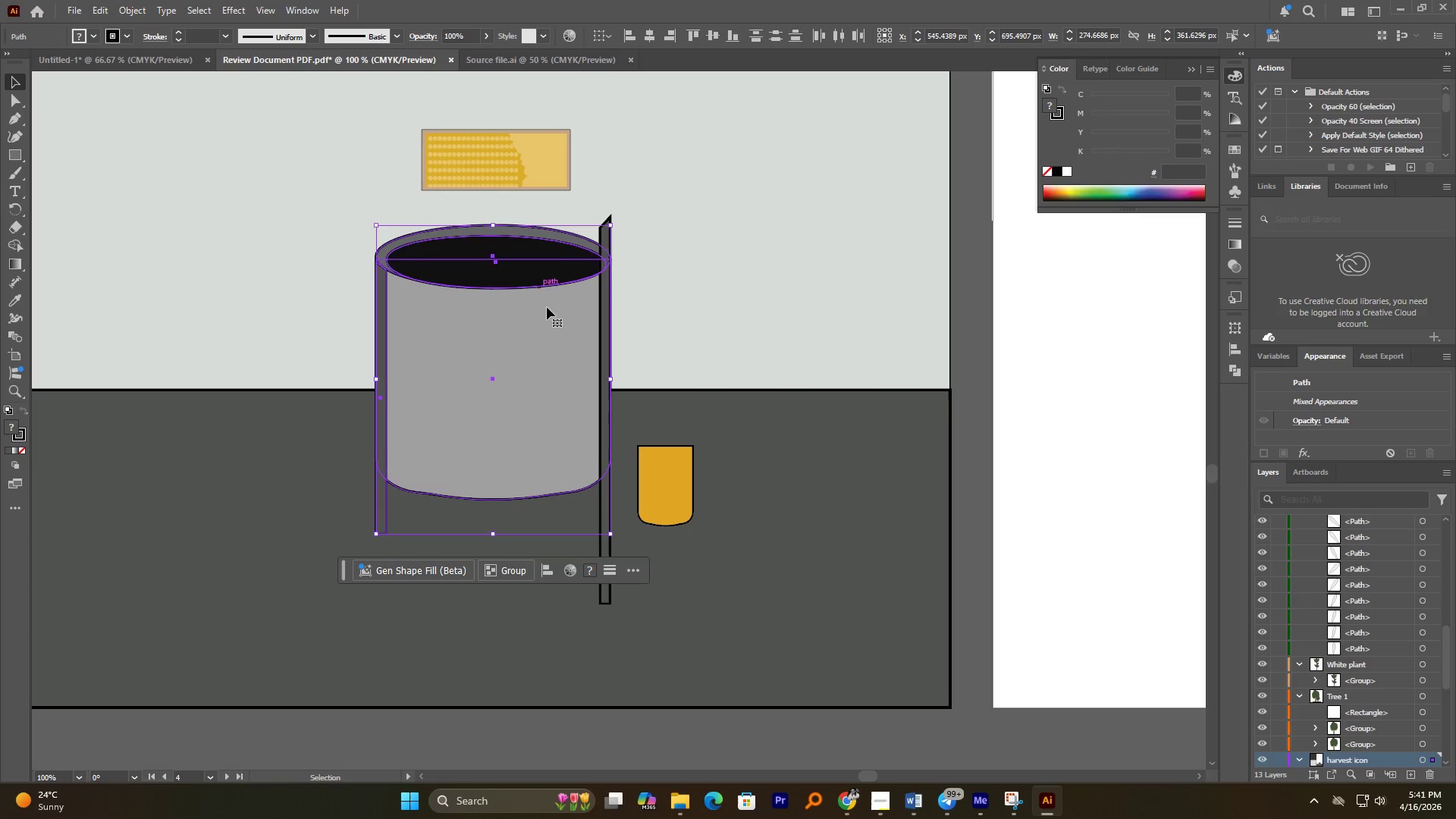 
key(Control+Z)
 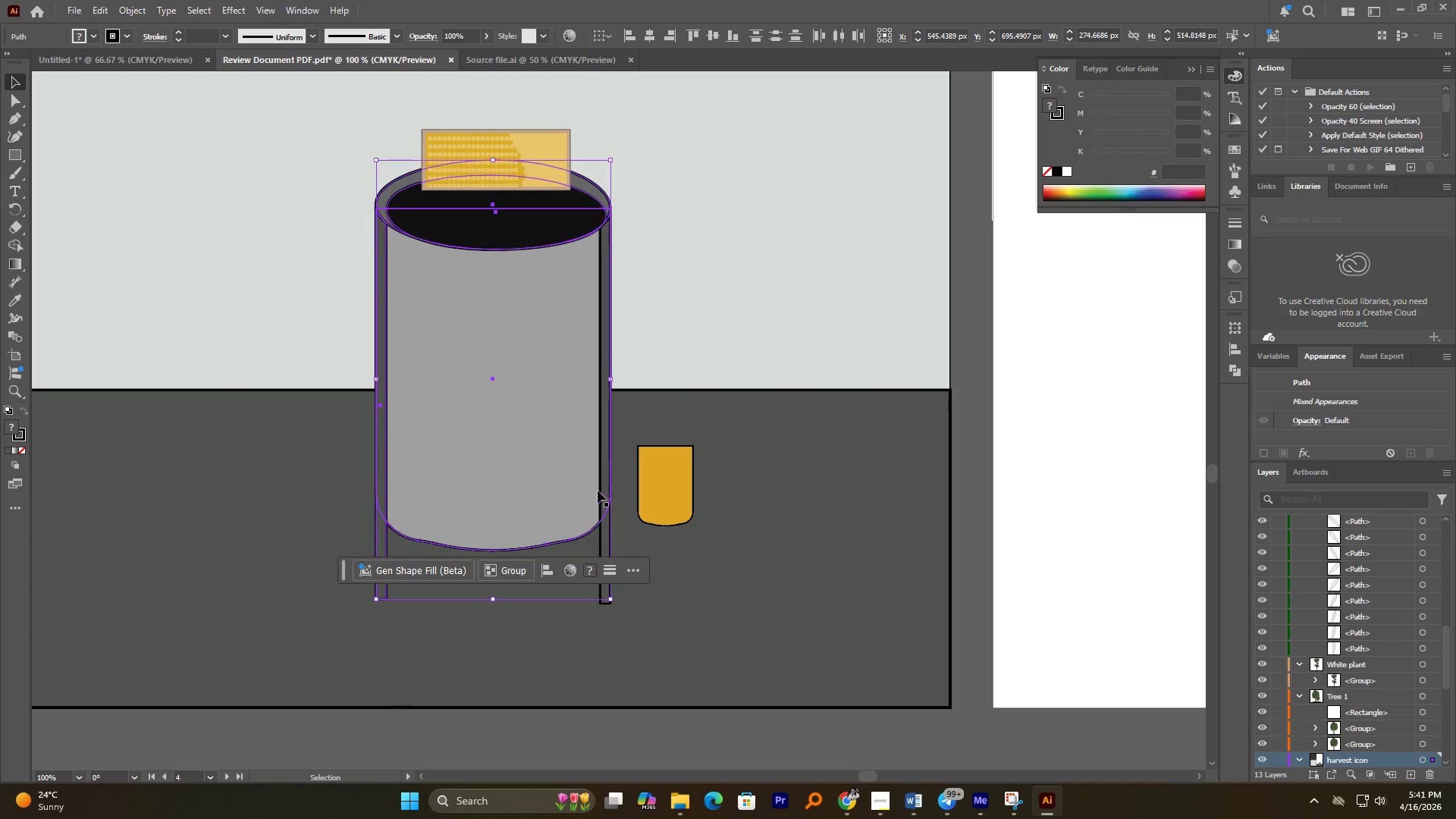 
hold_key(key=ShiftLeft, duration=1.05)
left_click([605, 529])
 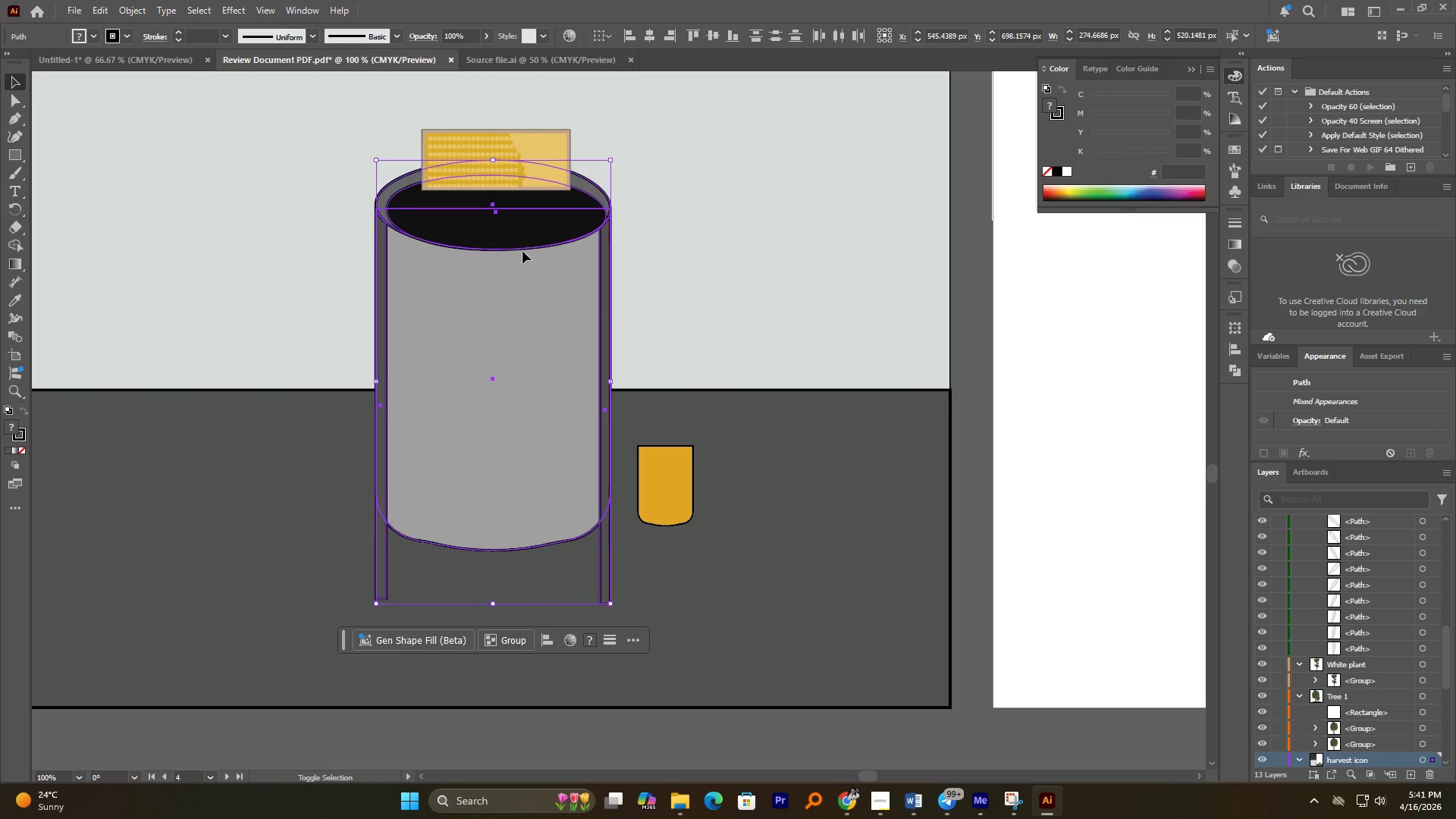 
hold_key(key=AltLeft, duration=3.81)
left_click_drag(start_coordinate=[491, 158], to_coordinate=[495, 228])
 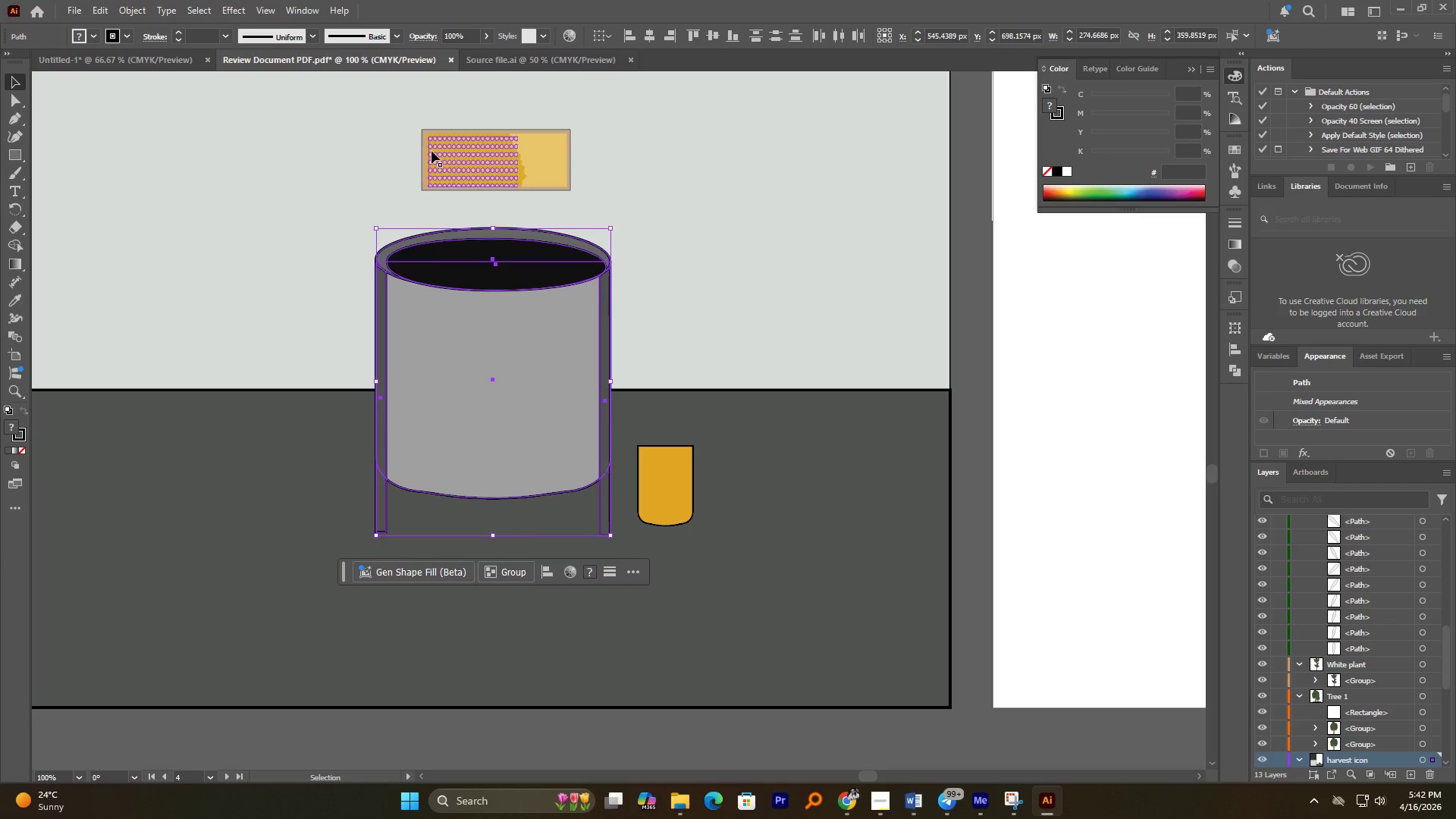 
left_click([773, 210])
 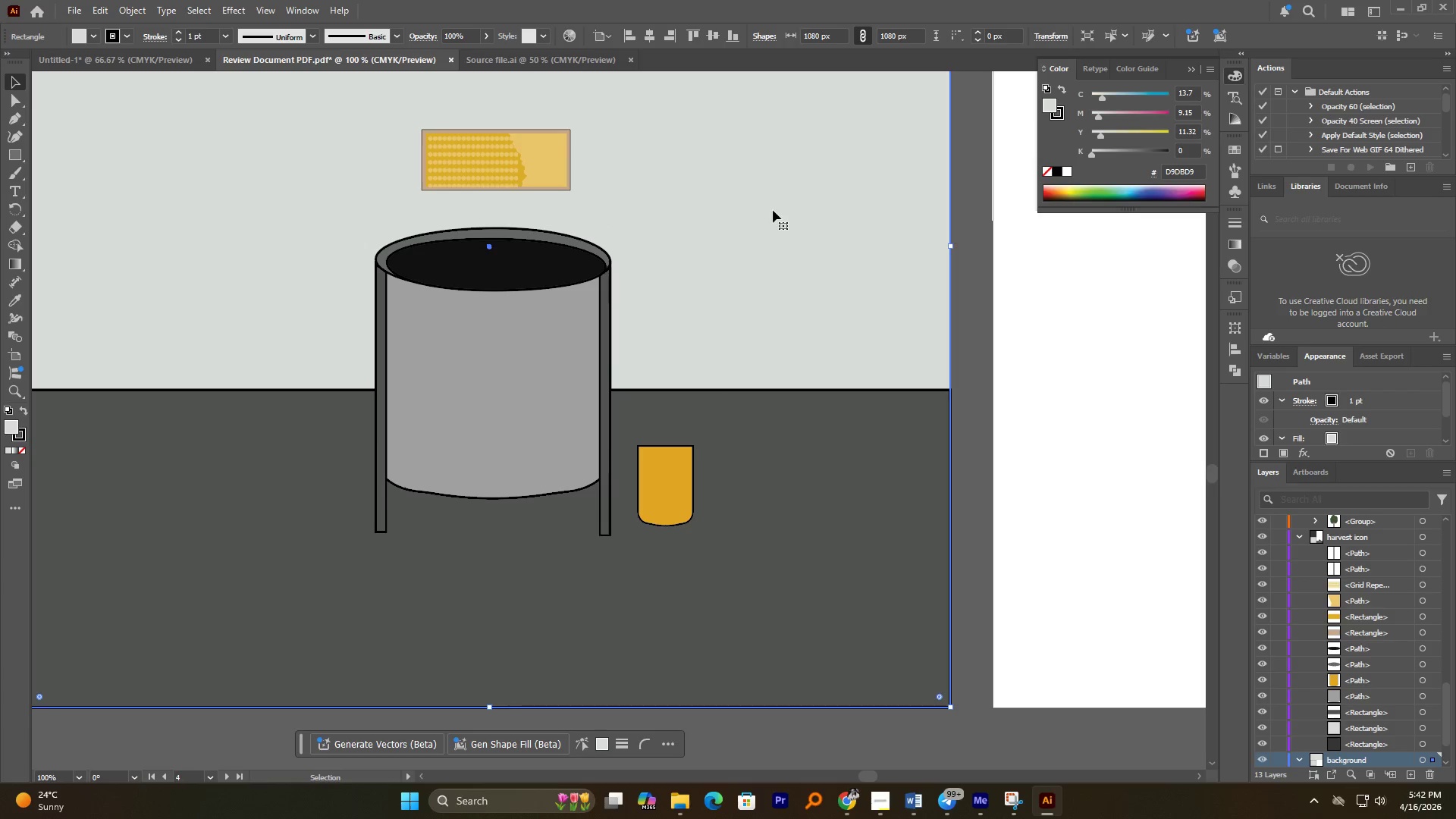 
key(Control+2)
 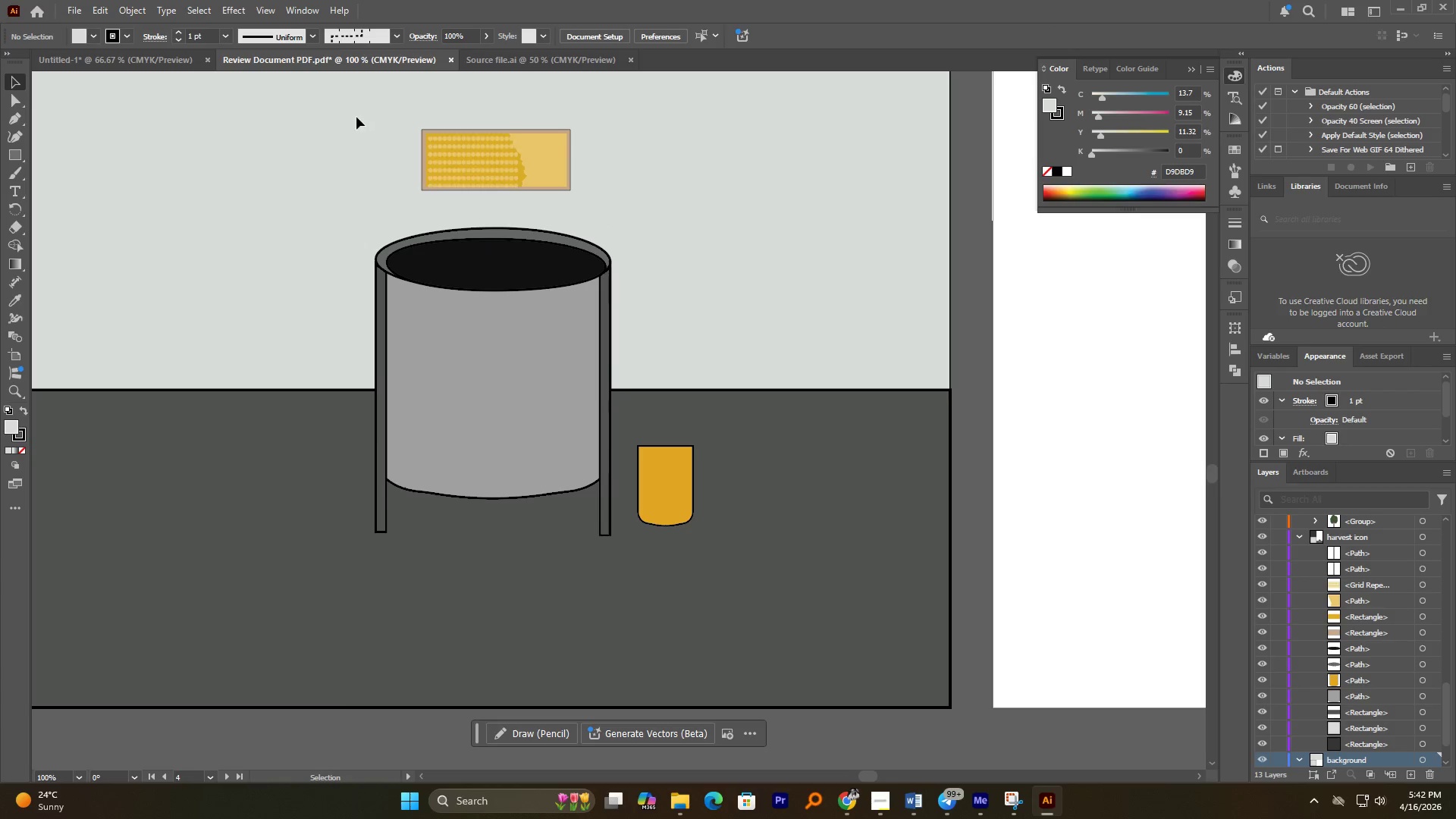 
left_click_drag(start_coordinate=[404, 117], to_coordinate=[602, 196])
 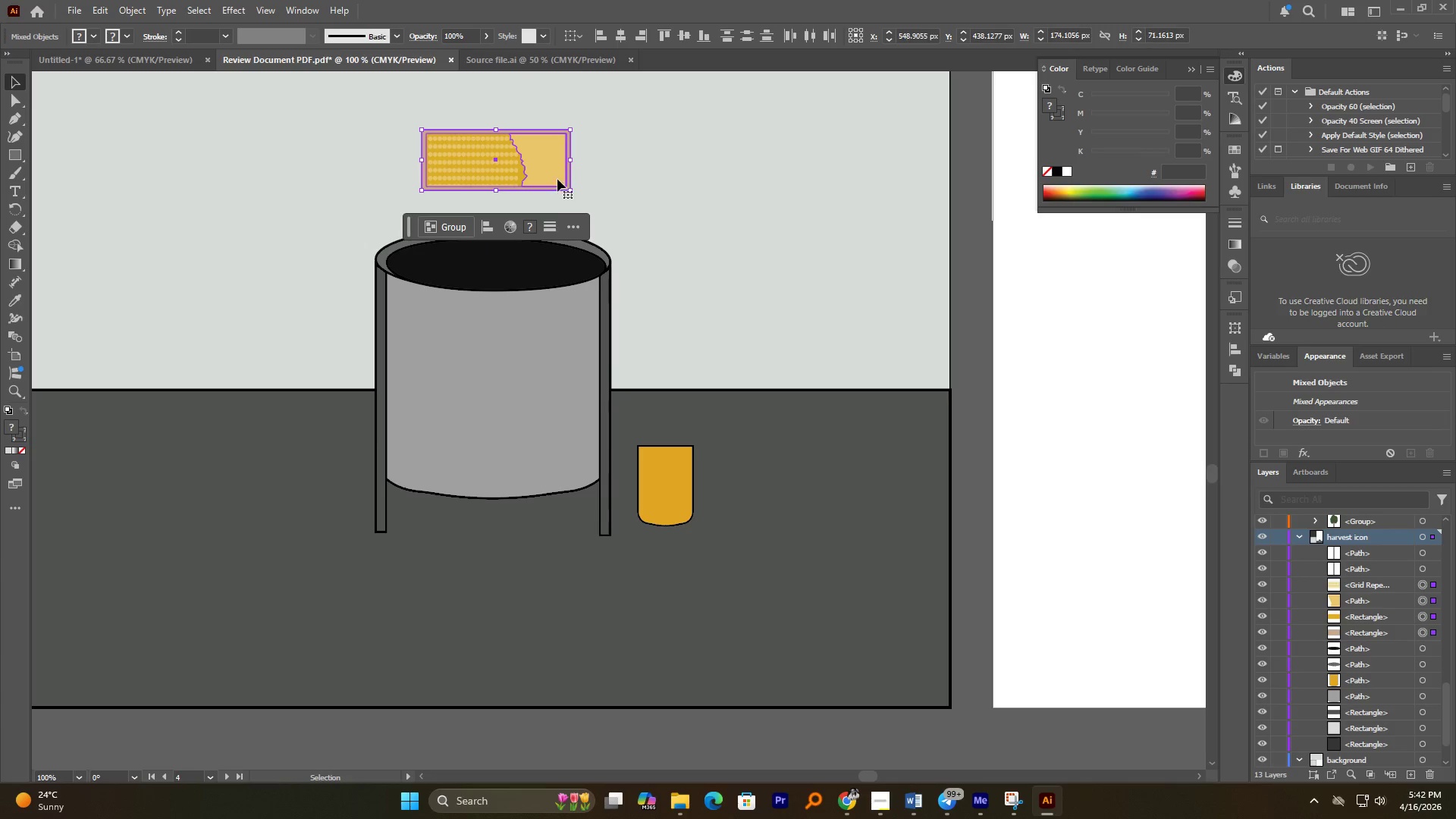 
left_click_drag(start_coordinate=[557, 179], to_coordinate=[563, 253])
 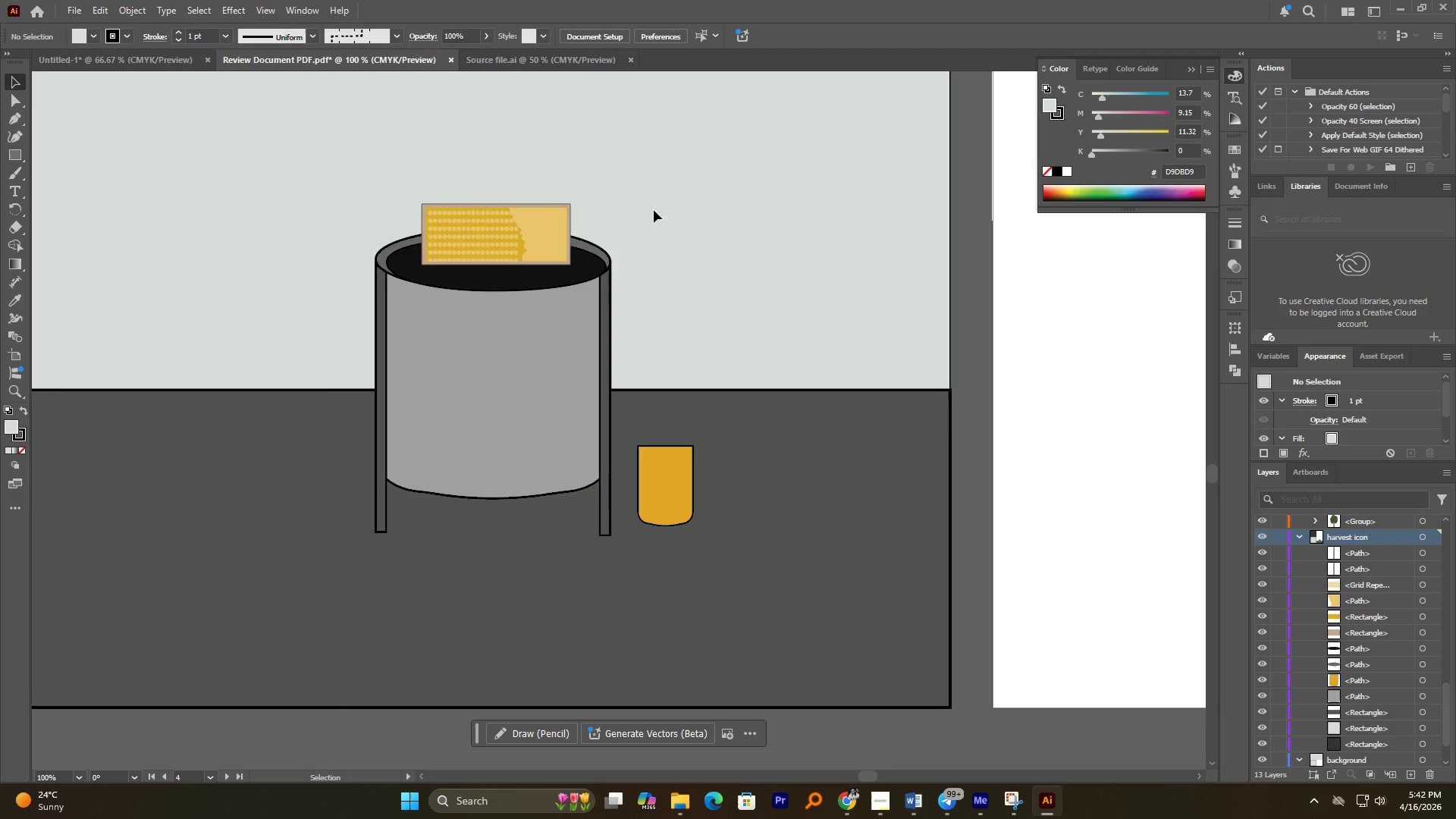 
hold_key(key=ShiftLeft, duration=6.25)
 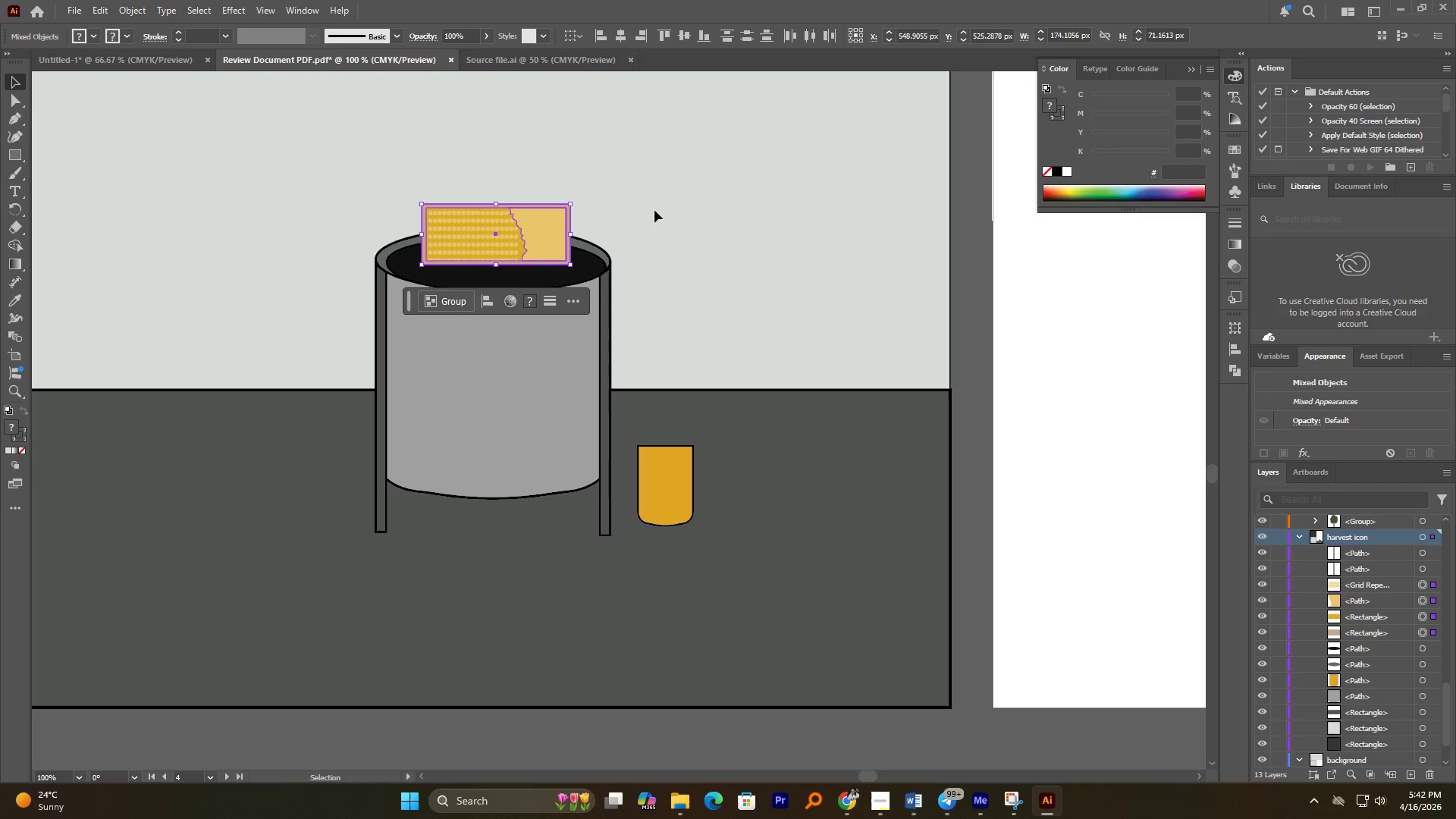 
left_click([654, 210])
 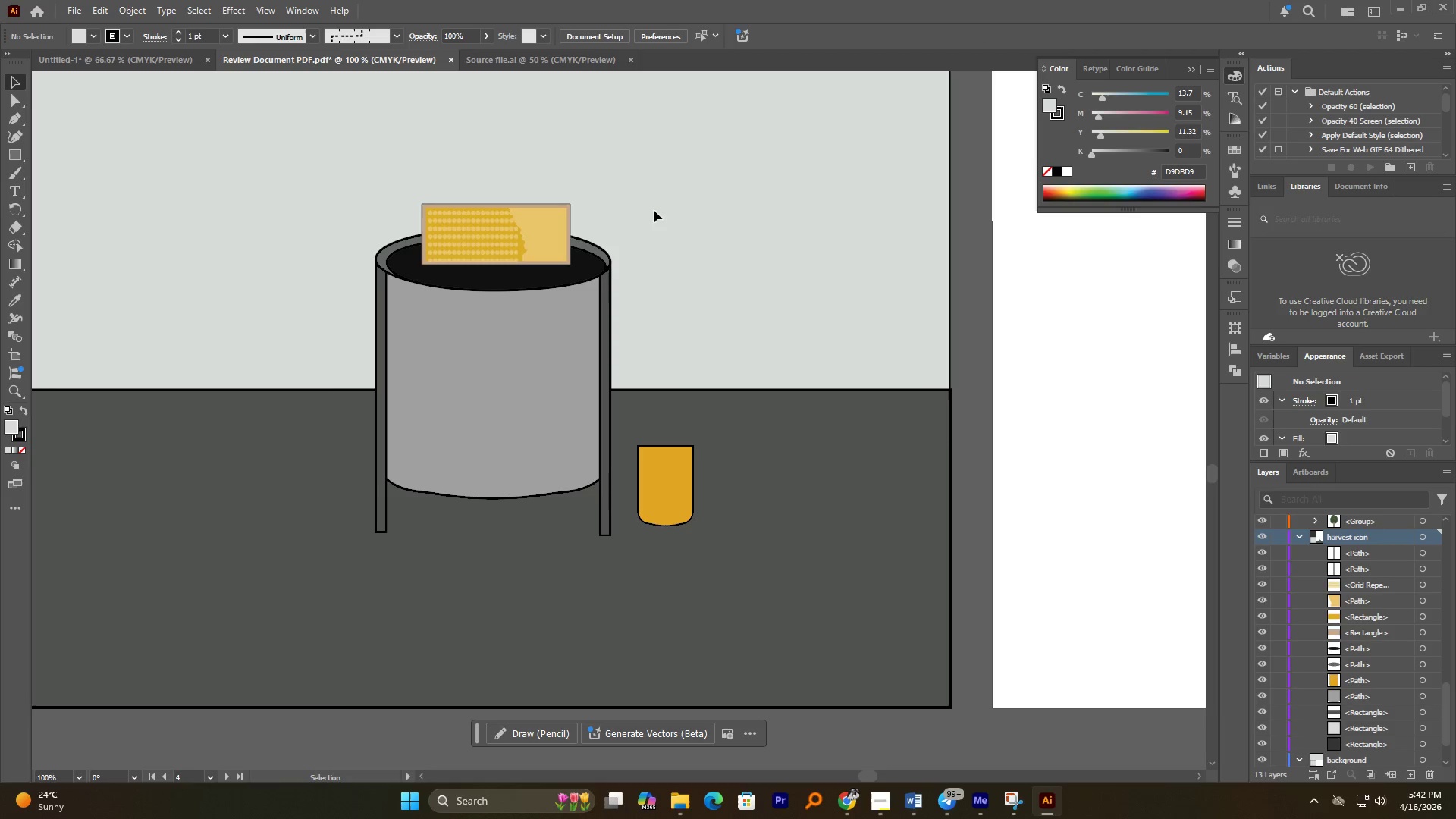 
hold_key(key=AltLeft, duration=1.12)
scroll: coordinate [645, 243], scroll_direction: down, amount: 2.0
 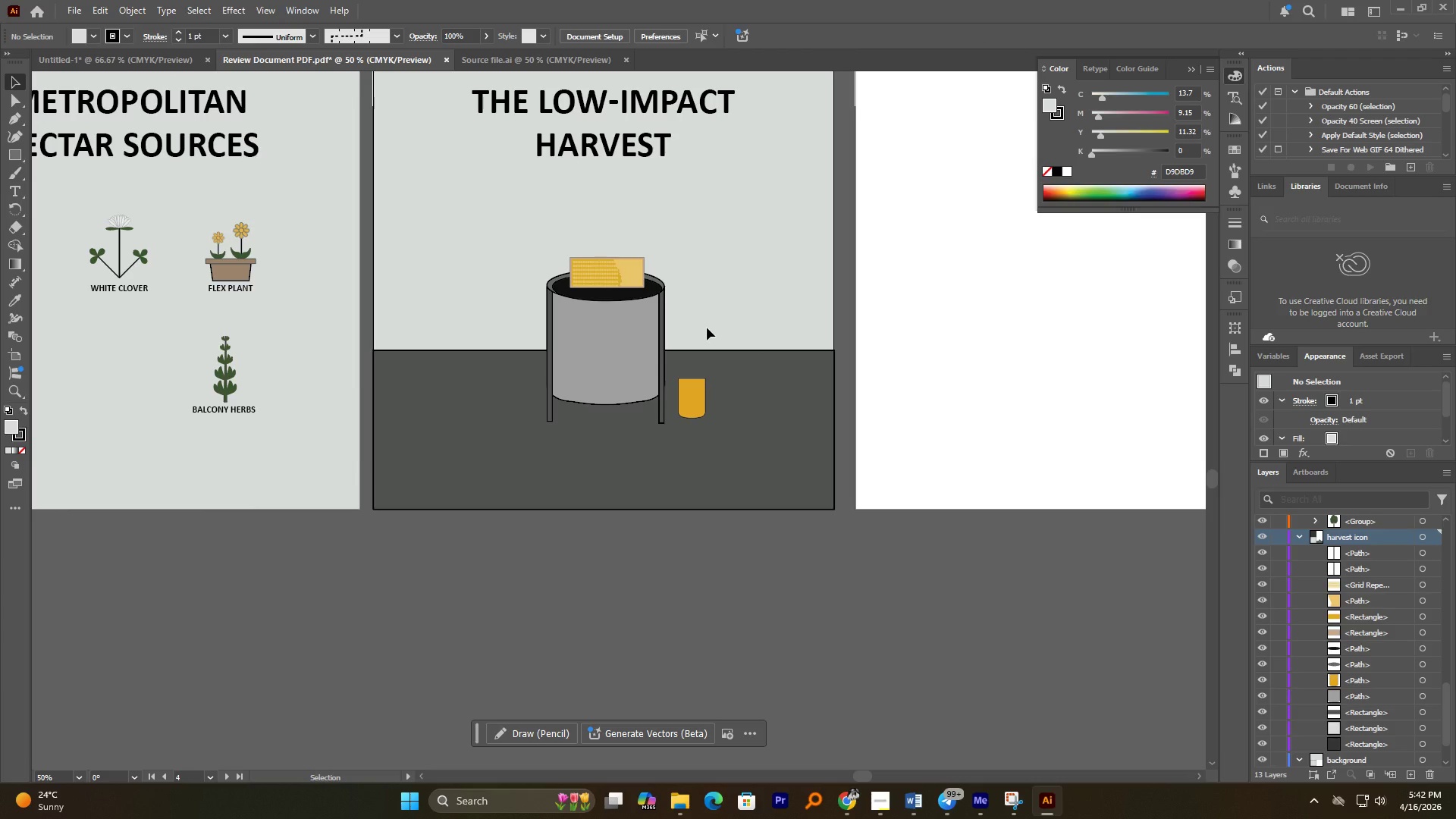 
hold_key(key=AltLeft, duration=2.31)
scroll: coordinate [592, 345], scroll_direction: up, amount: 5.0
 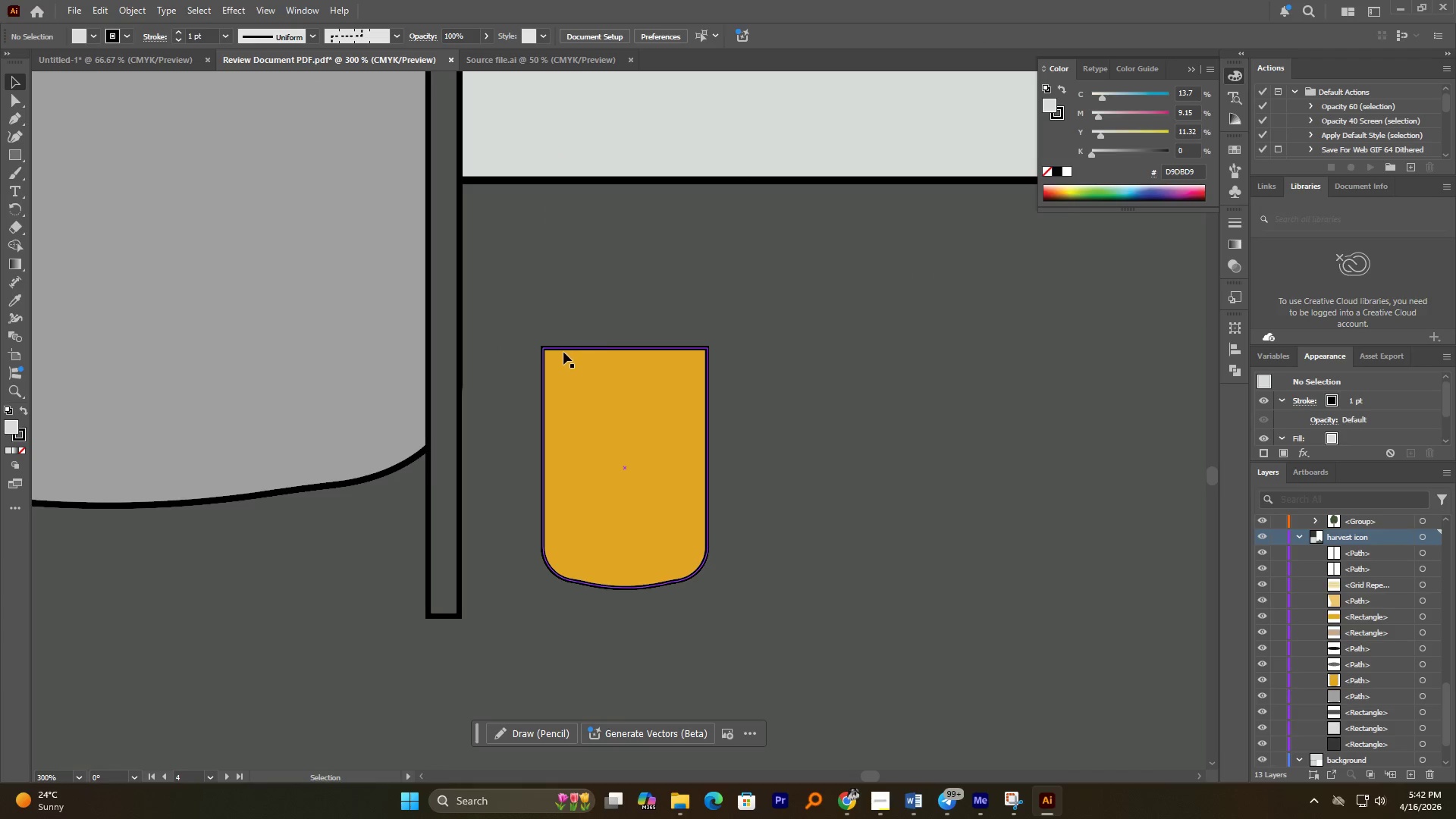 
left_click([563, 352])
 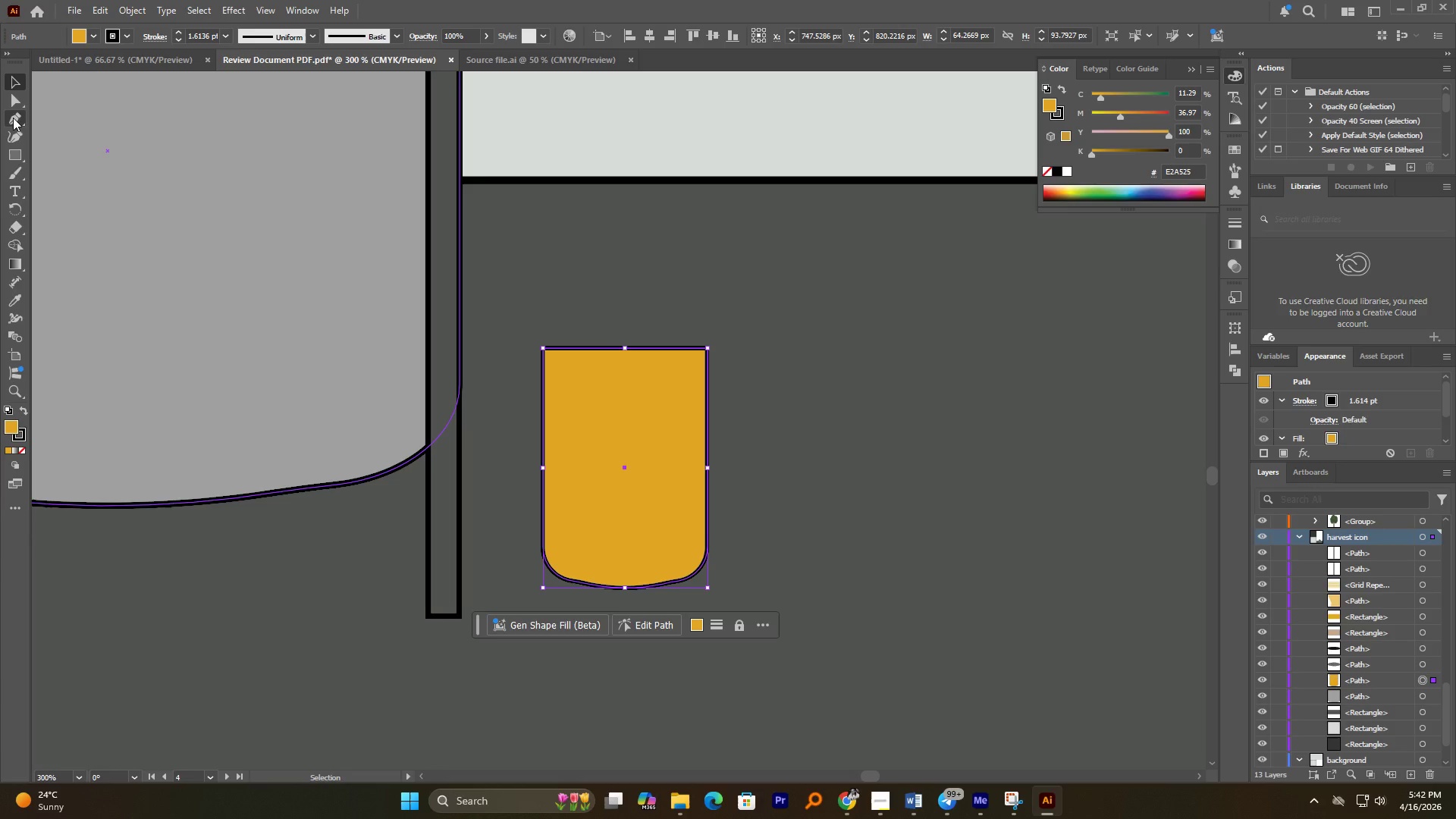 
left_click([17, 99])
 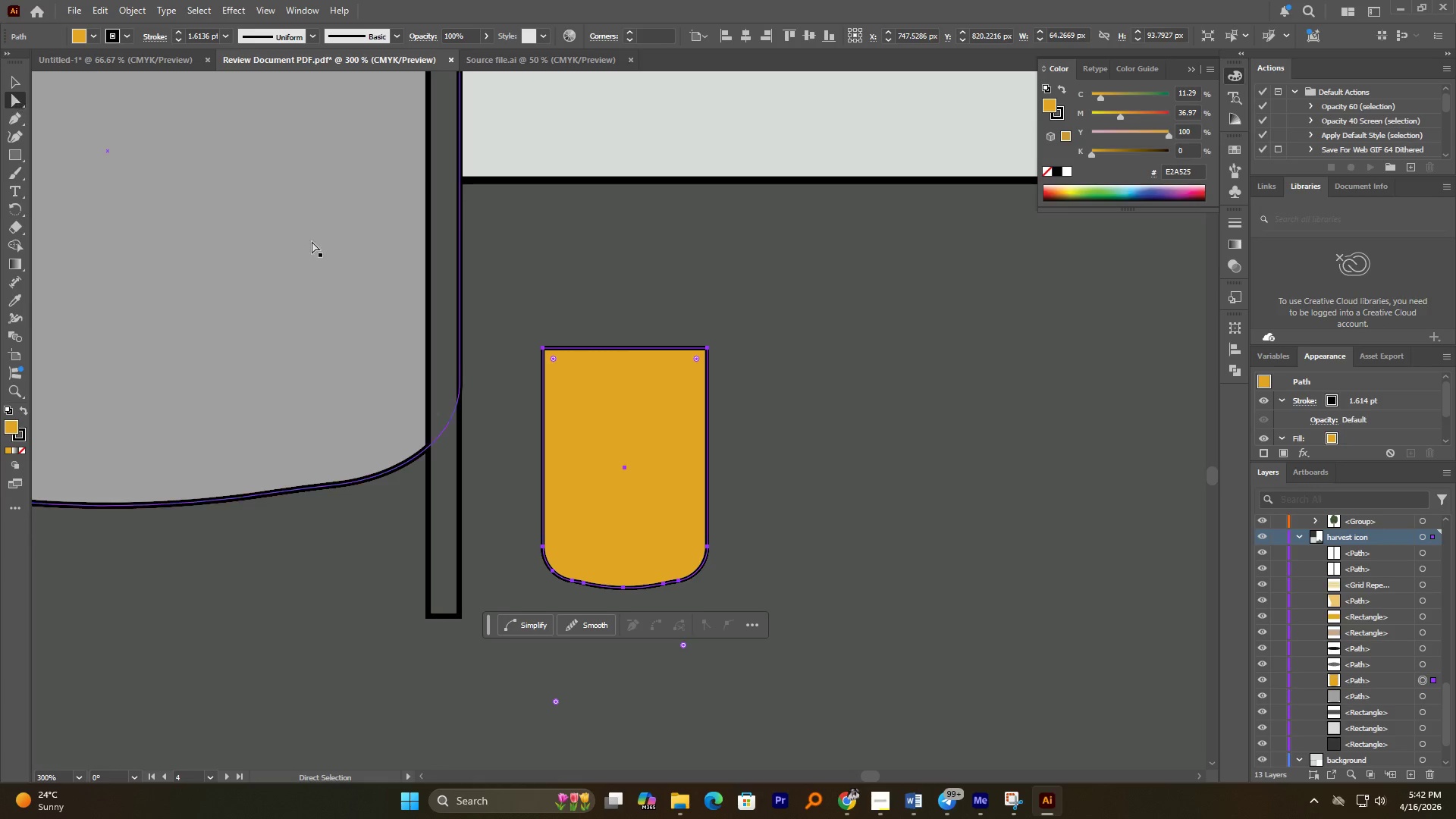 
hold_key(key=AltLeft, duration=0.47)
scroll: coordinate [487, 331], scroll_direction: up, amount: 3.0
 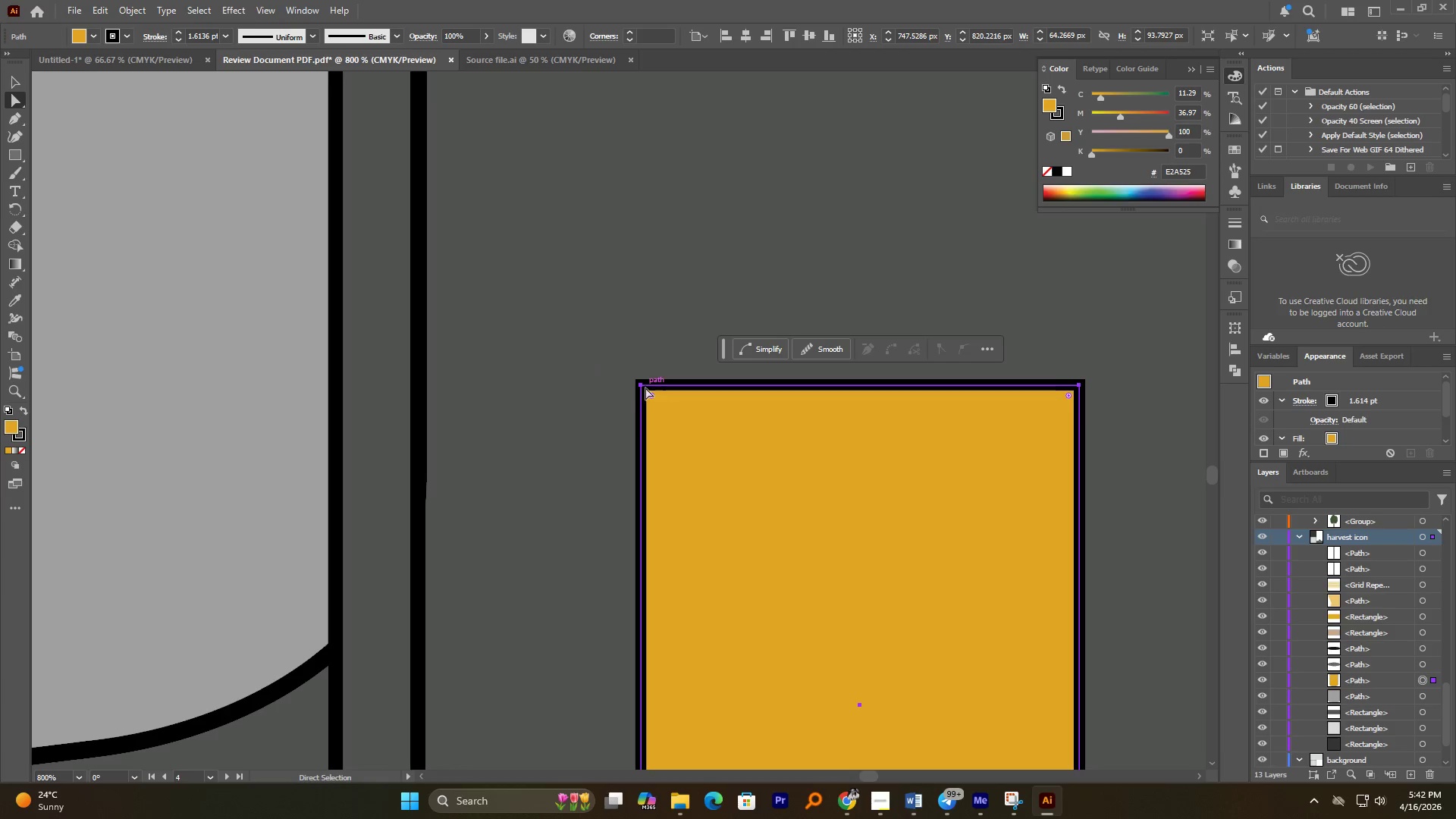 
left_click([643, 388])
 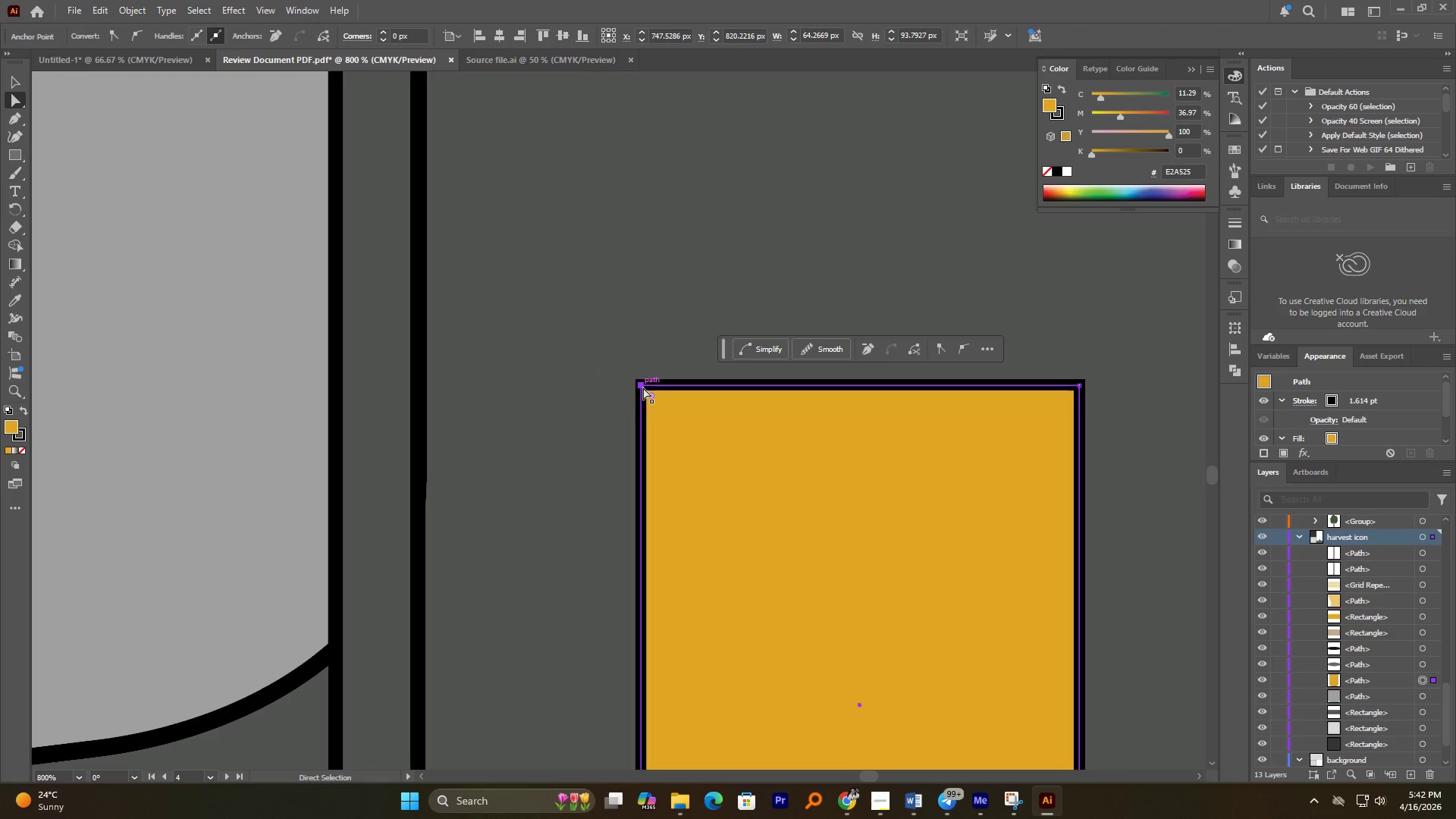 
hold_key(key=AltLeft, duration=0.66)
 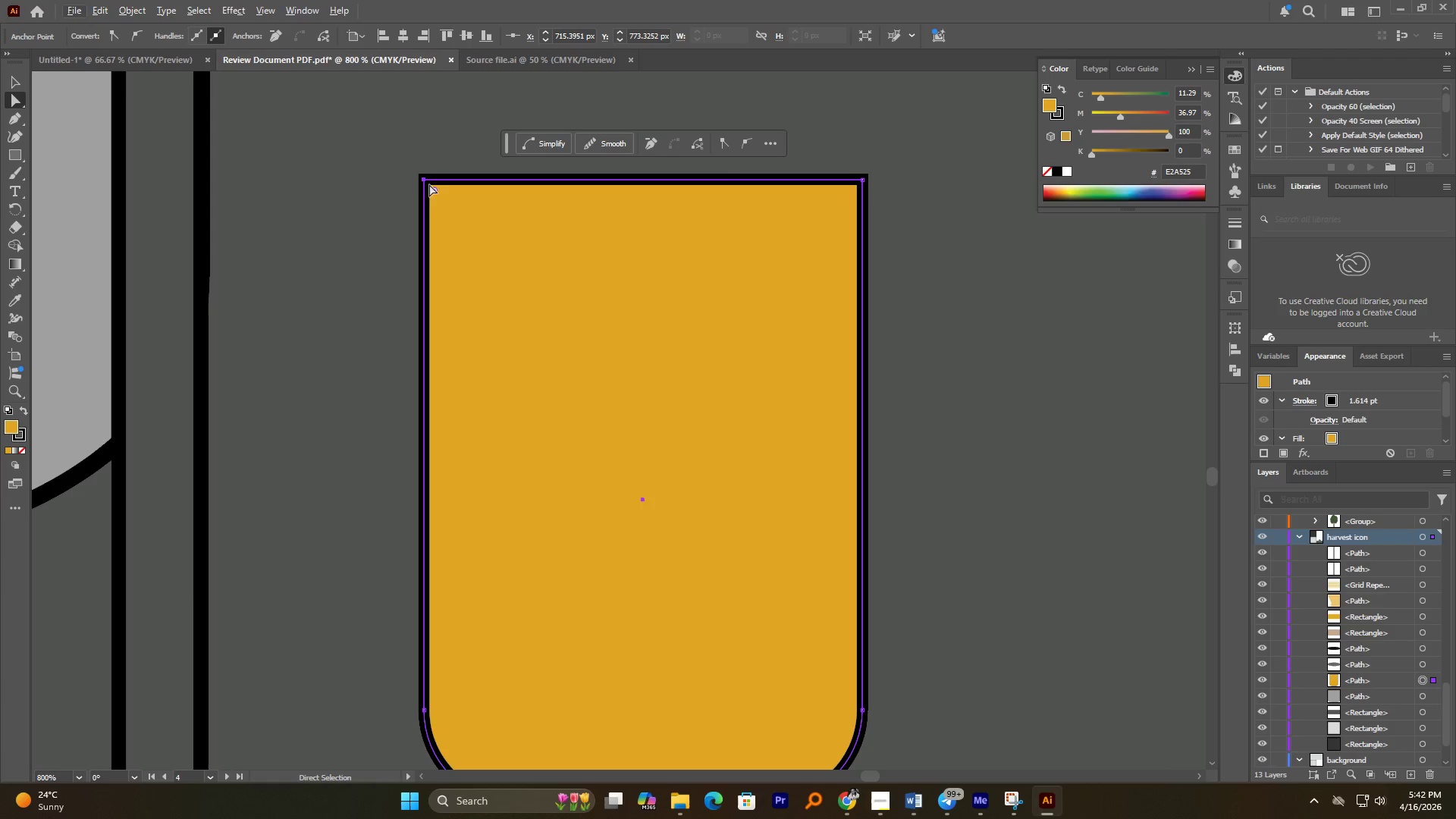 
hold_key(key=ShiftLeft, duration=1.0)
left_click([862, 182])
 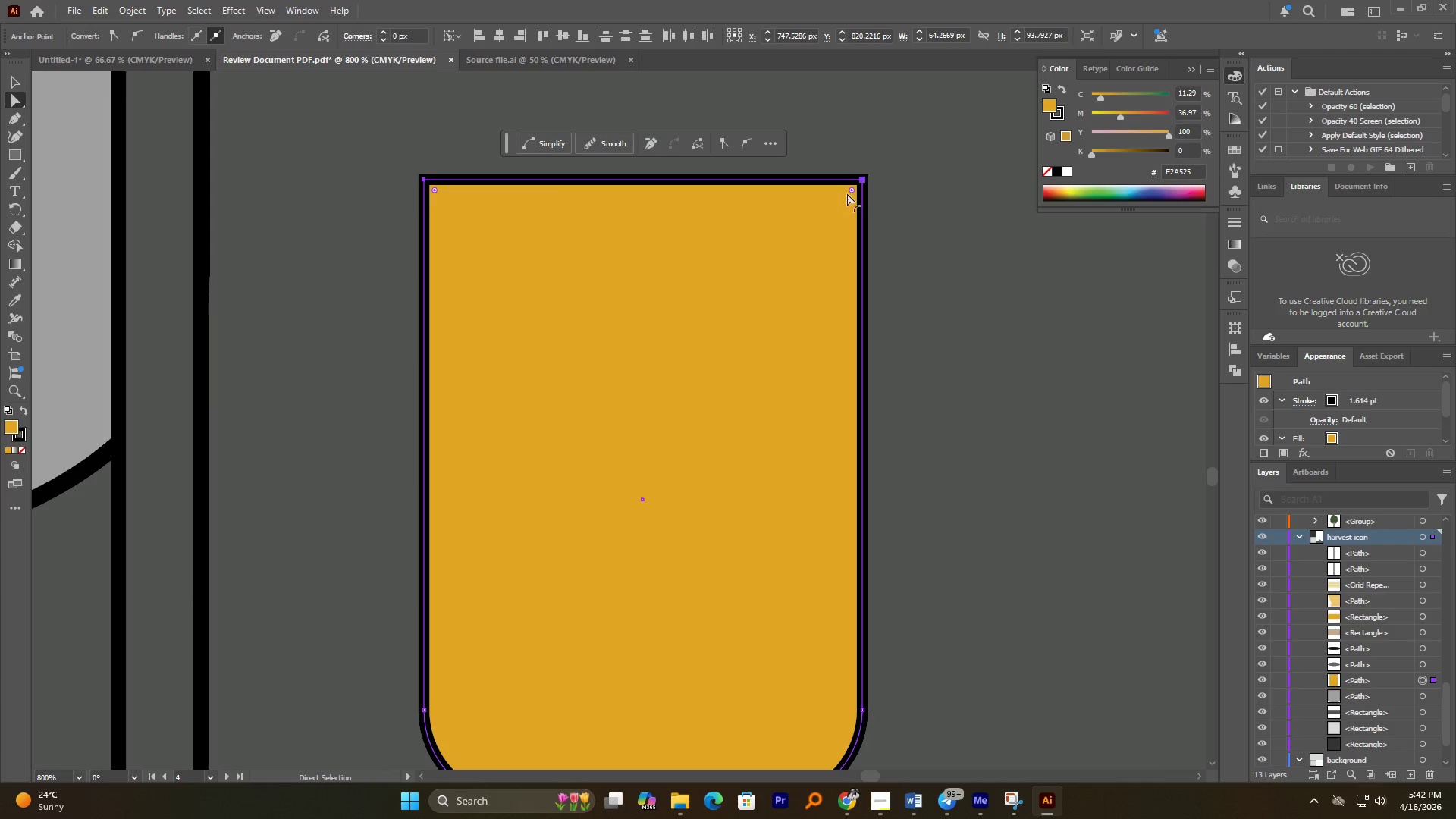 
left_click_drag(start_coordinate=[849, 193], to_coordinate=[623, 412])
 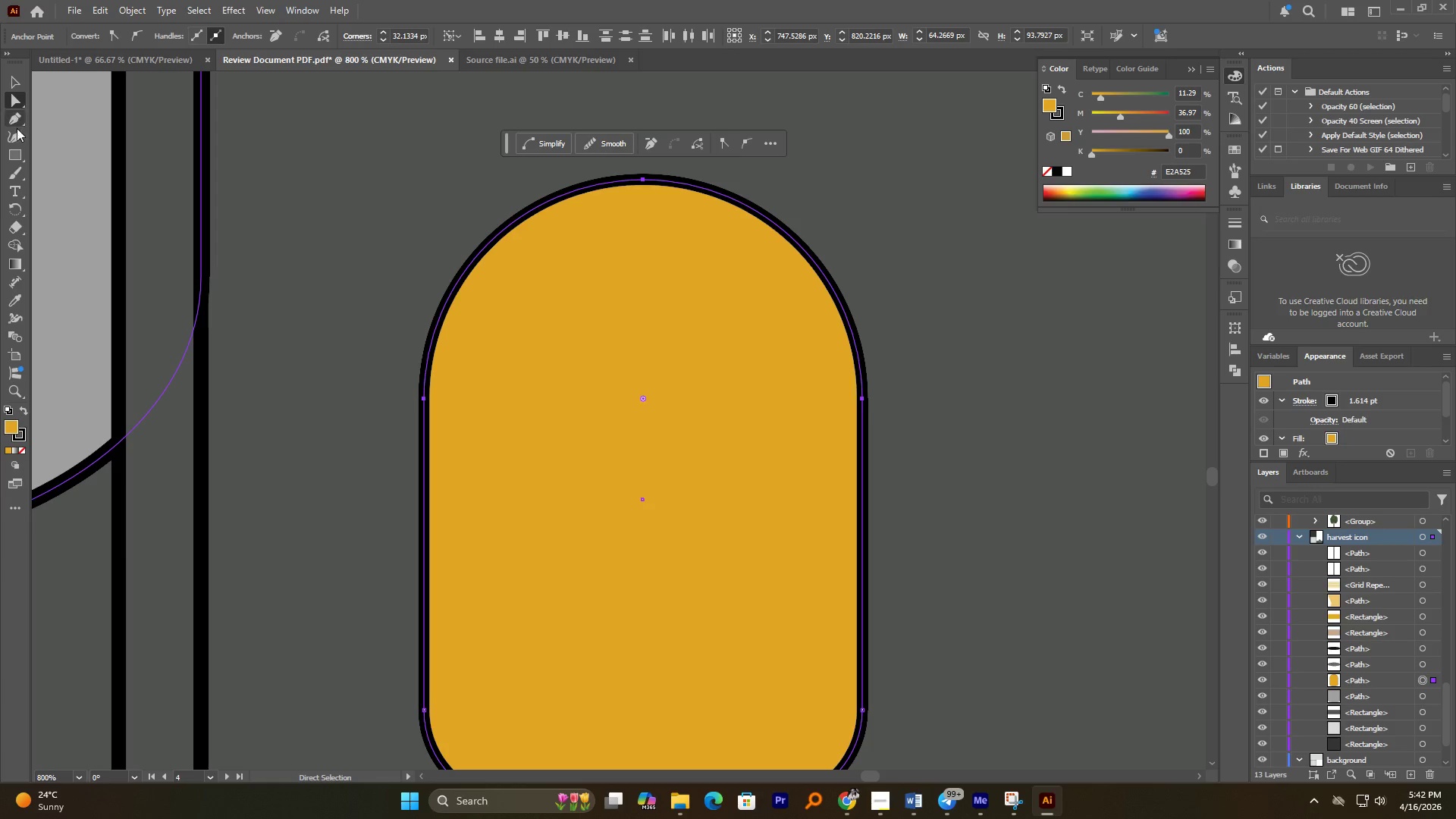 
left_click([18, 149])
 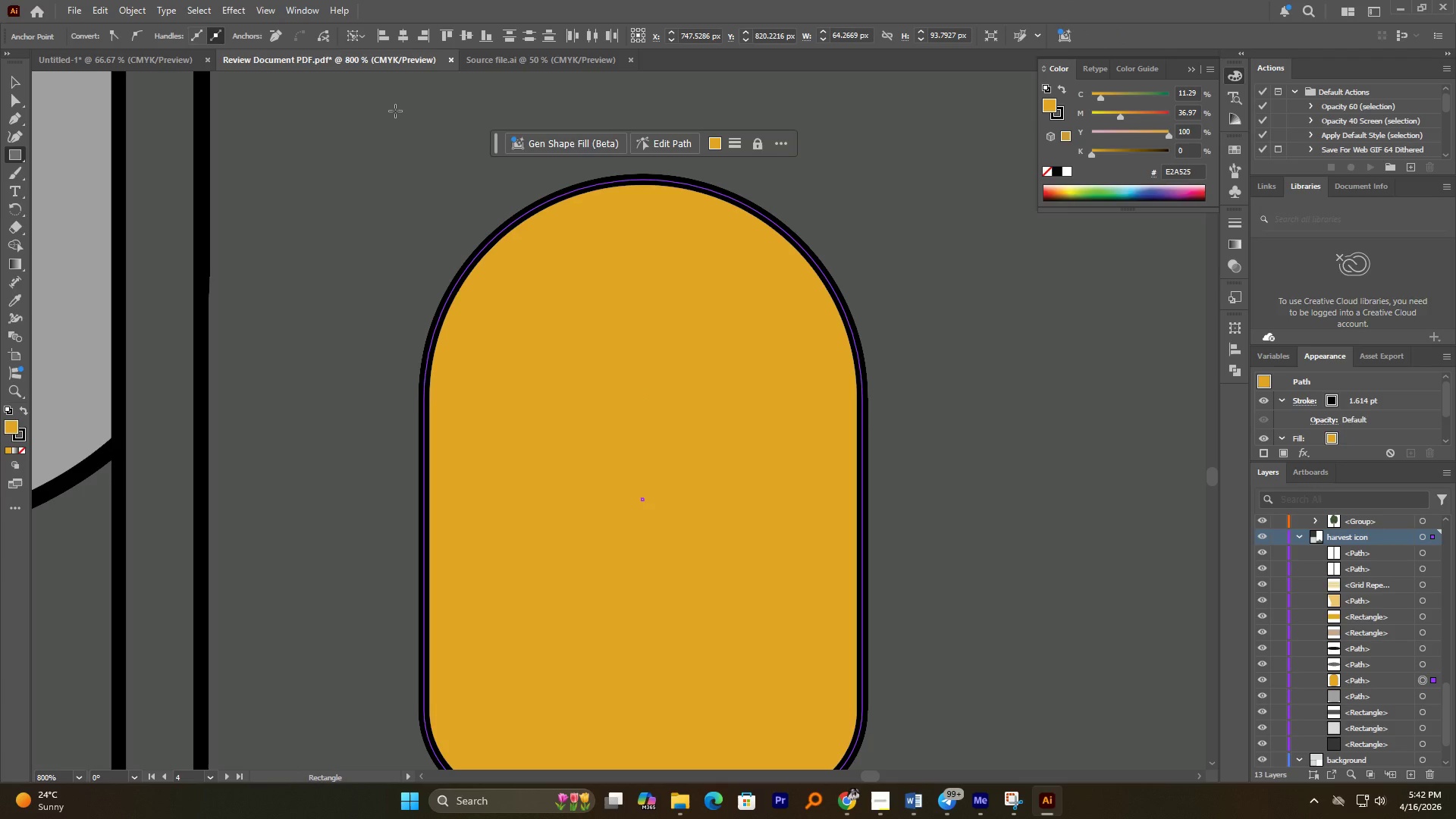 
left_click_drag(start_coordinate=[401, 95], to_coordinate=[860, 376])
 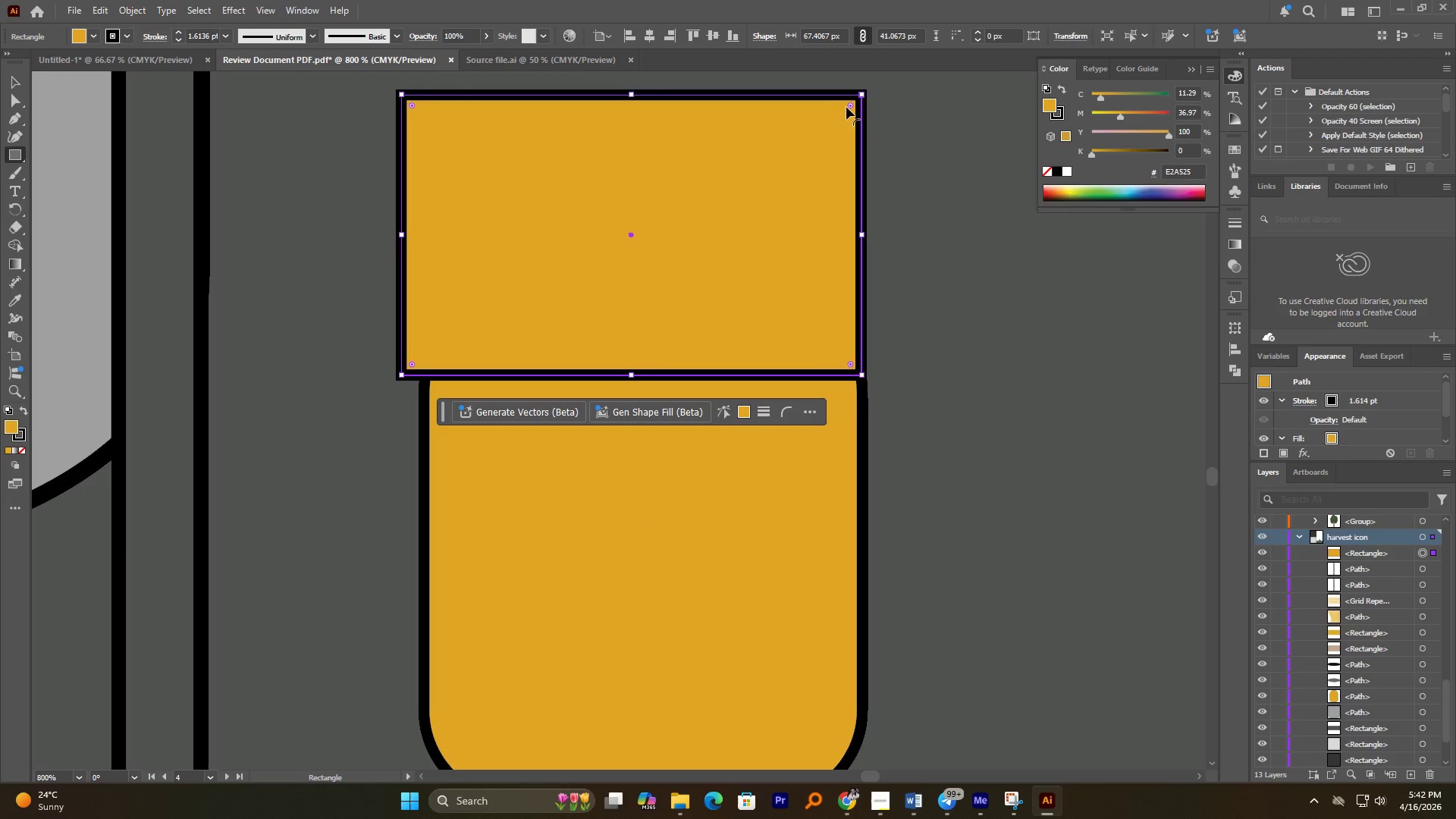 
left_click_drag(start_coordinate=[848, 107], to_coordinate=[699, 322])
 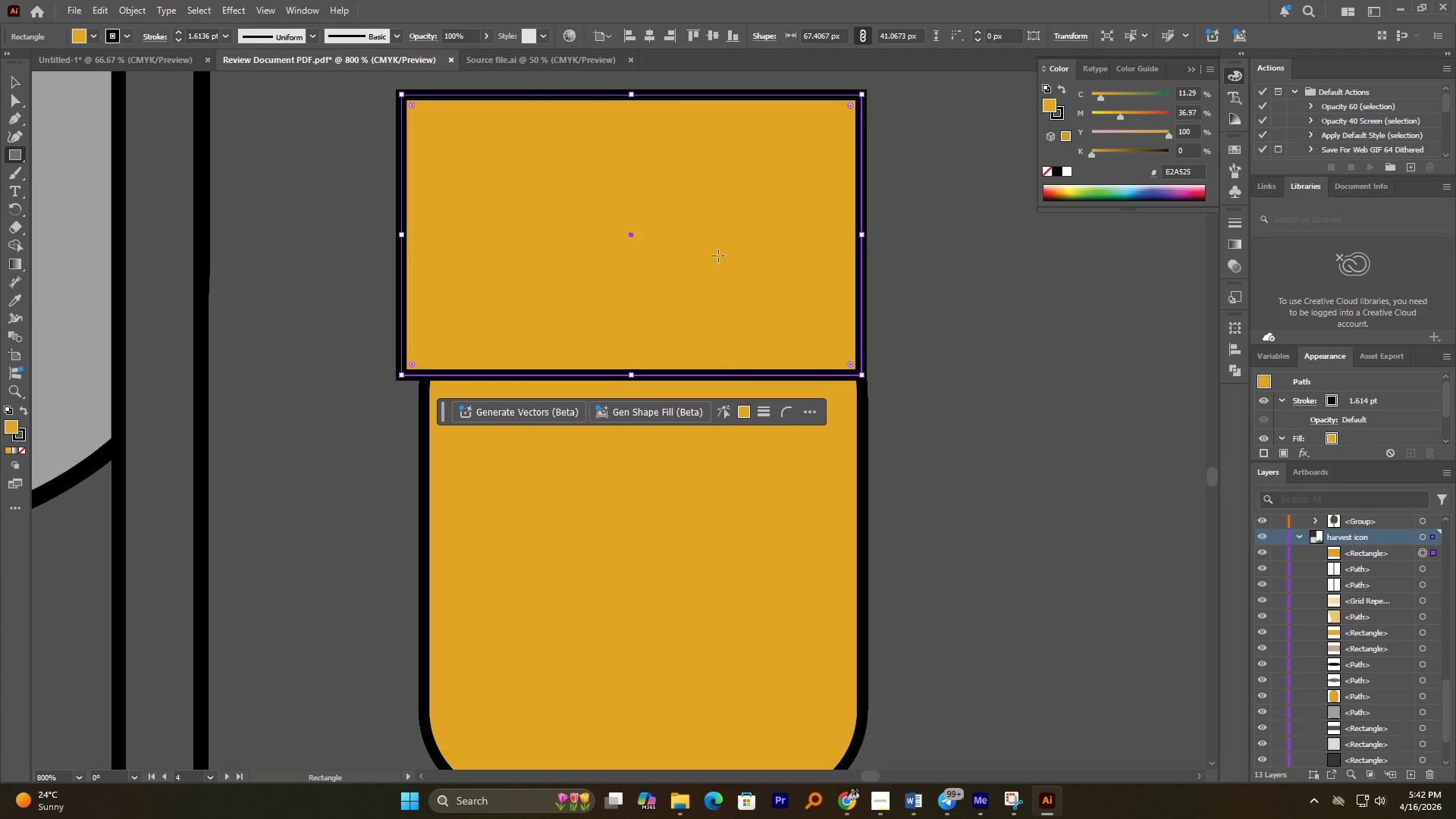 
key(Control+Z)
 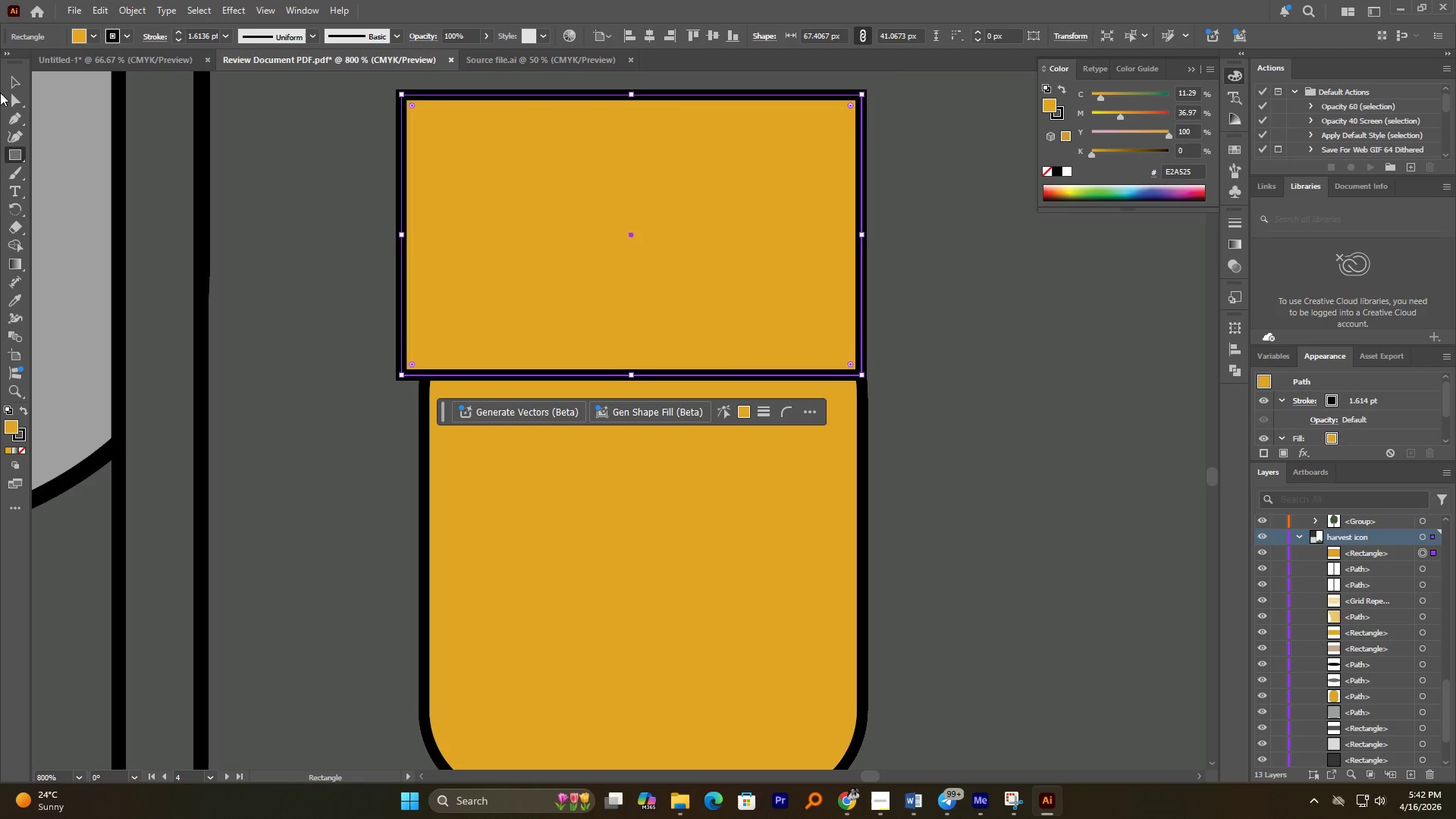 
wait(5.08)
 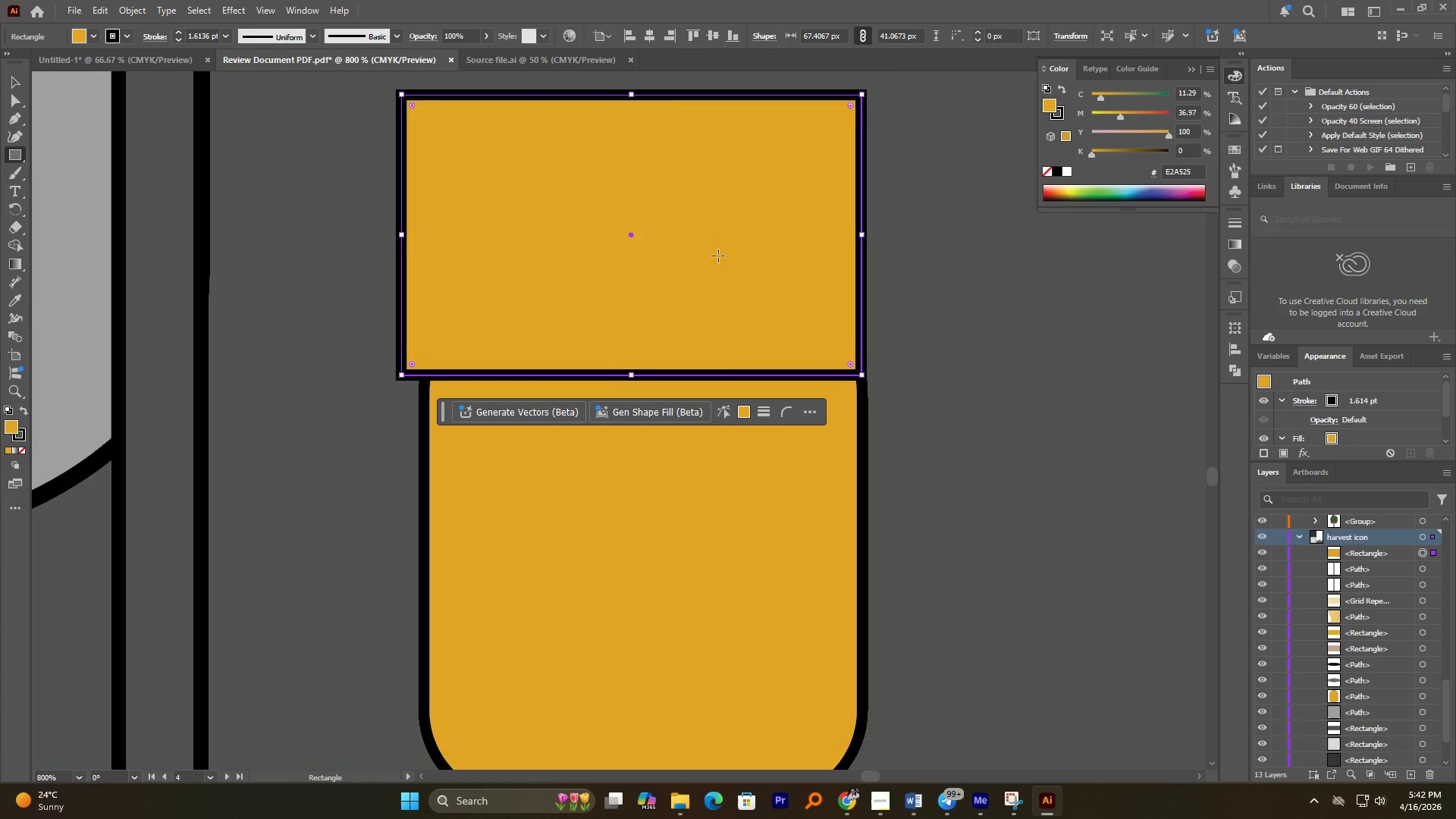 
left_click([22, 83])
 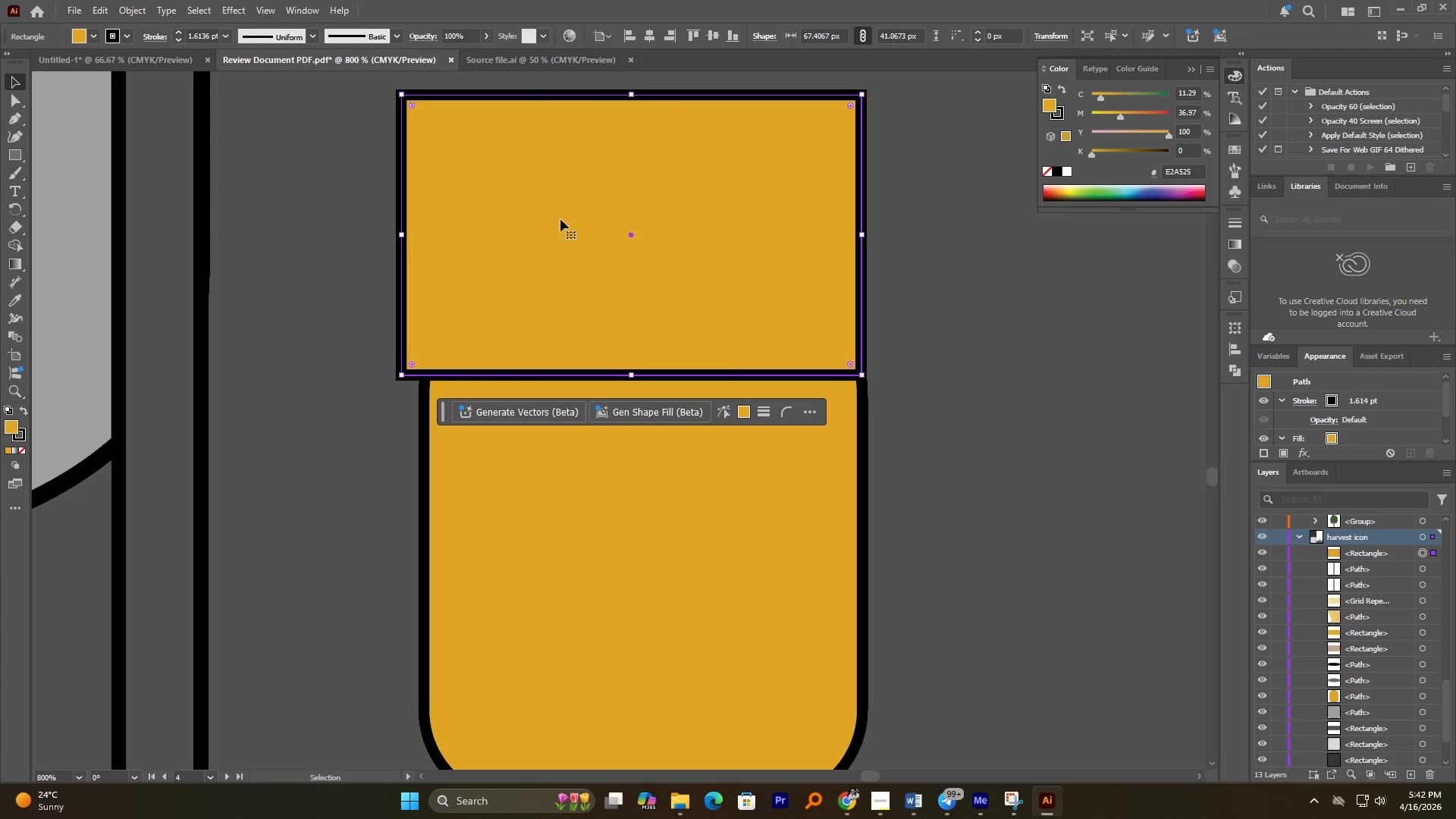 
double_click([569, 220])
 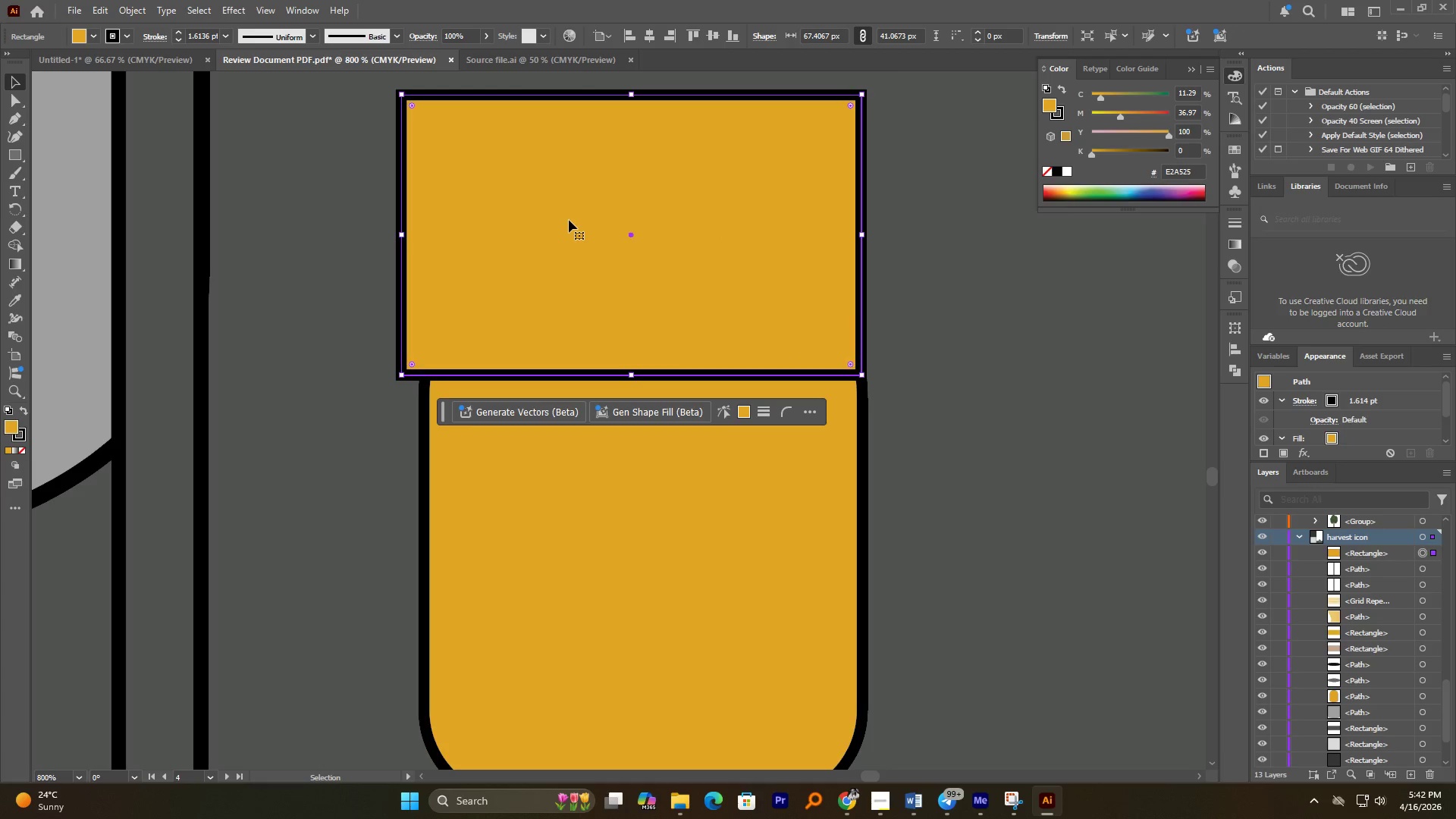 
key(Delete)
 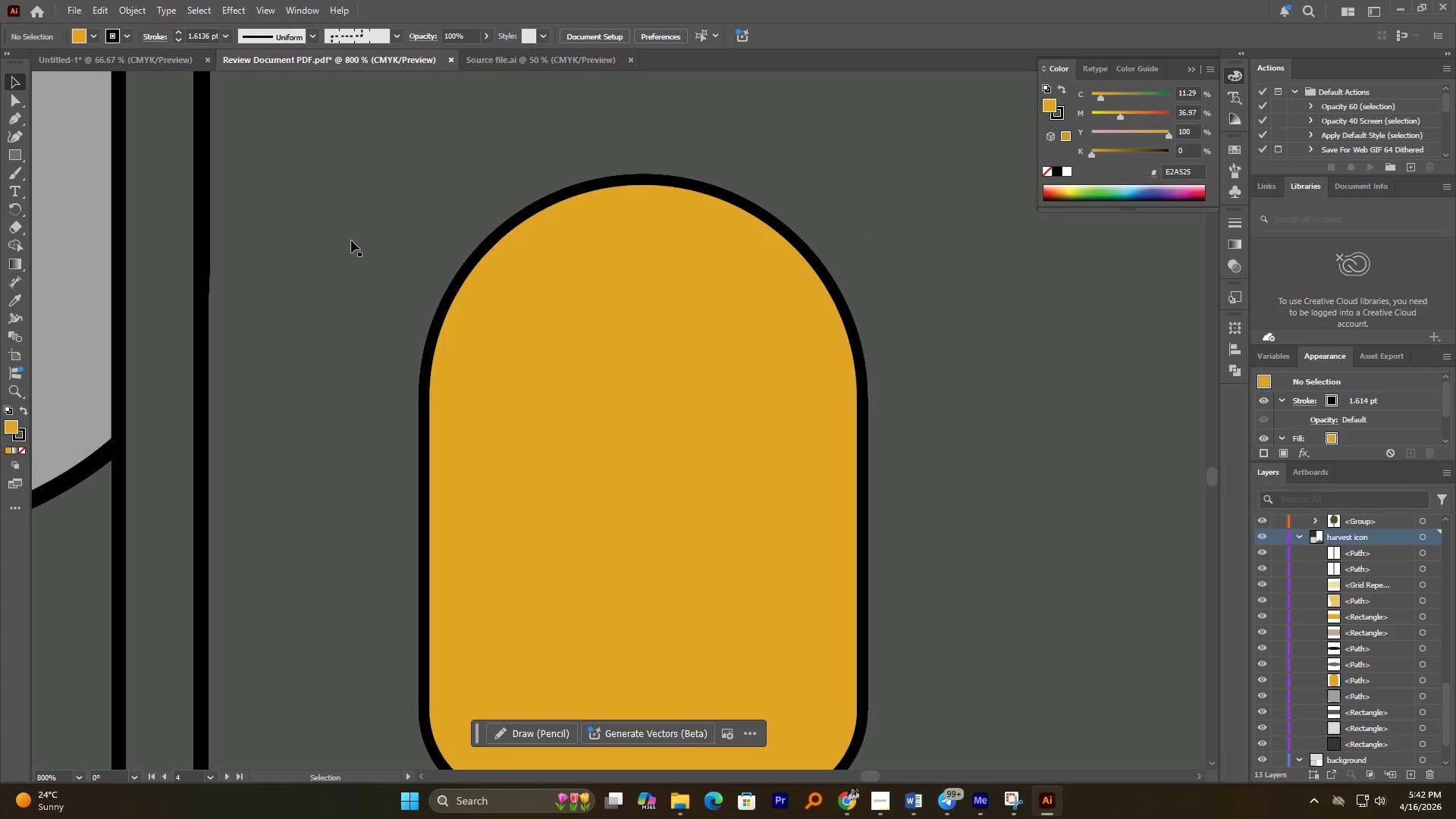 
hold_key(key=AltLeft, duration=1.56)
scroll: coordinate [472, 376], scroll_direction: down, amount: 6.0
 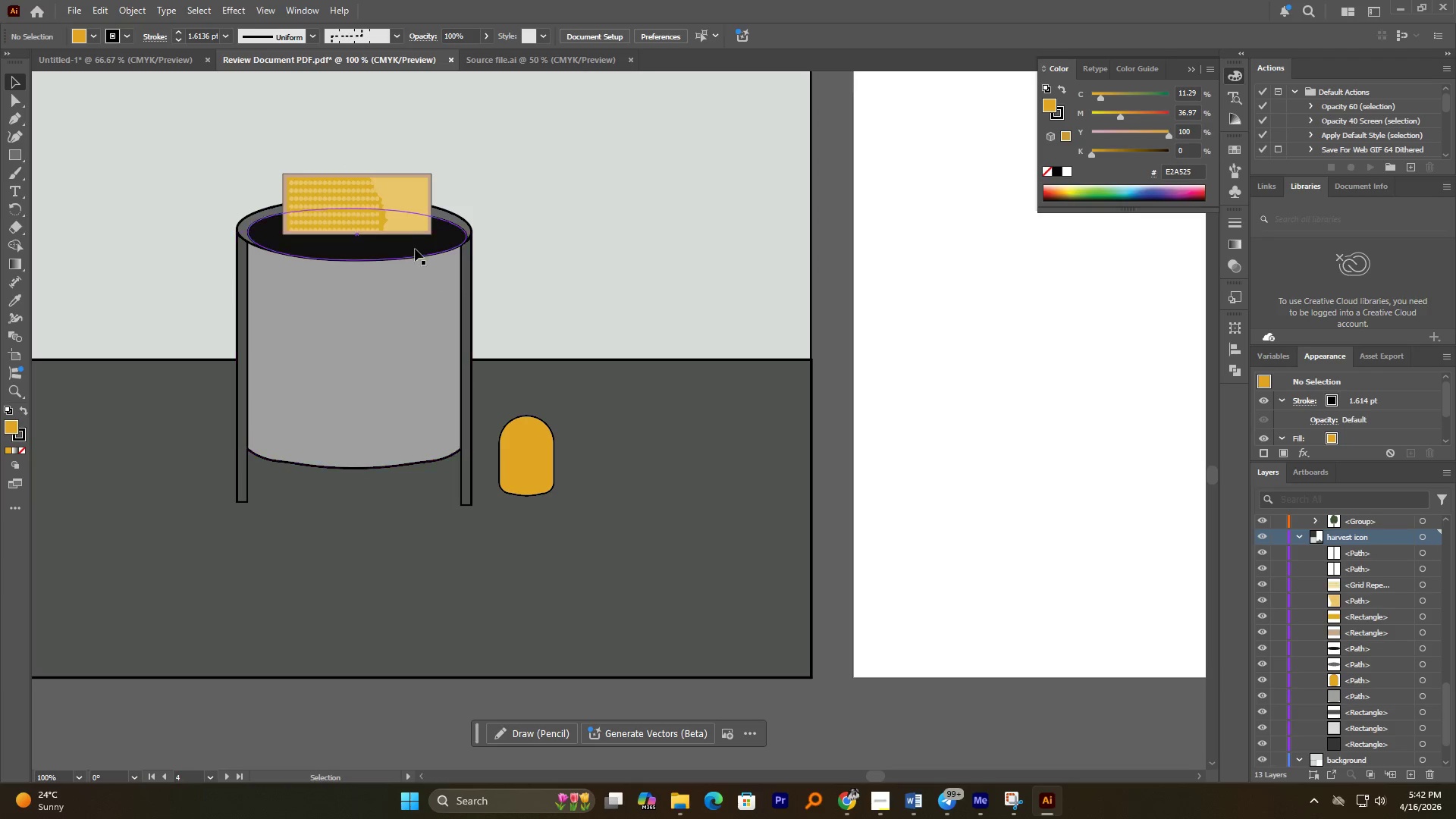 
hold_key(key=AltLeft, duration=3.97)
left_click_drag(start_coordinate=[410, 238], to_coordinate=[603, 428])
 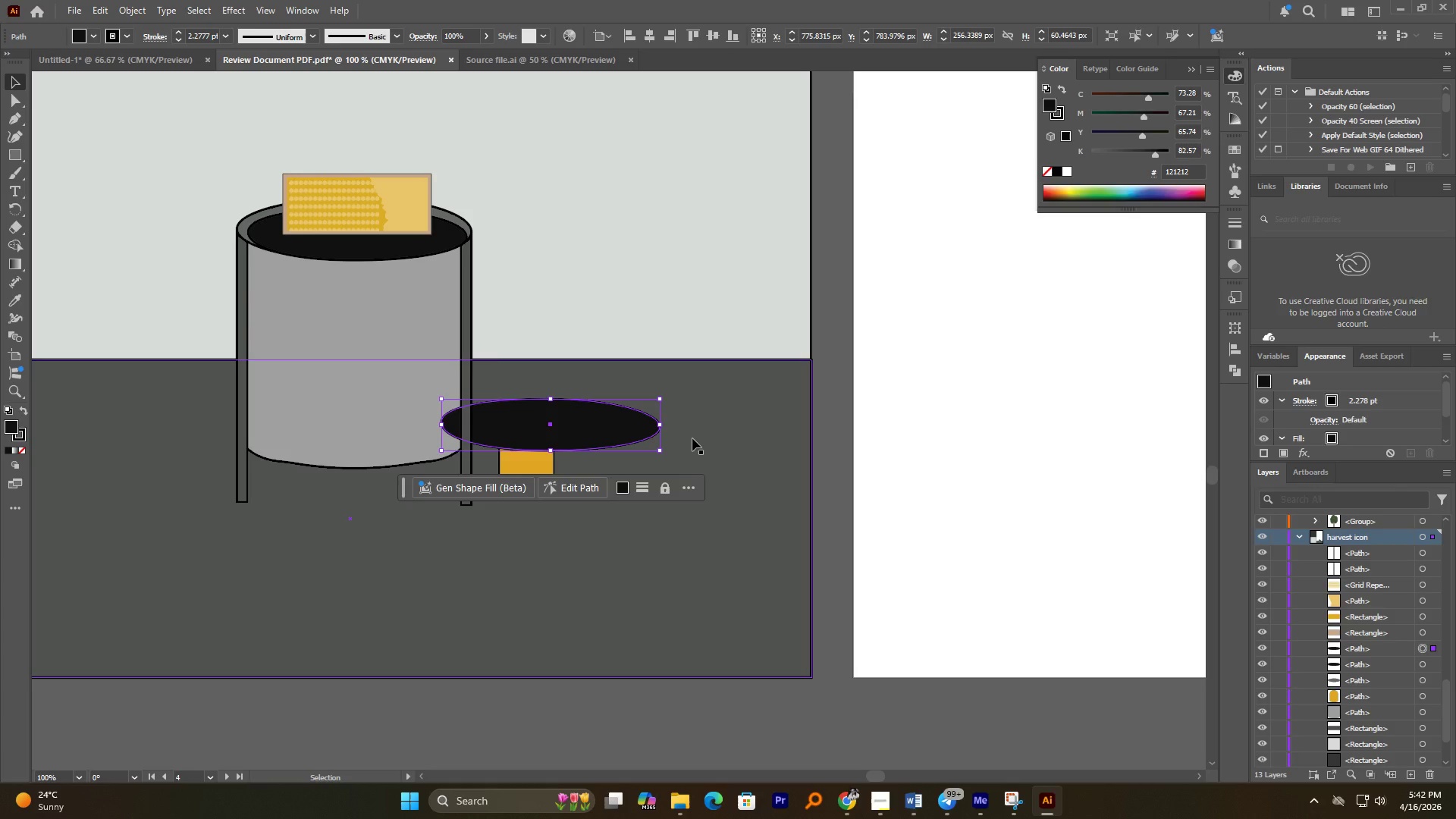 
hold_key(key=ShiftLeft, duration=1.3)
left_click_drag(start_coordinate=[661, 425], to_coordinate=[586, 419])
 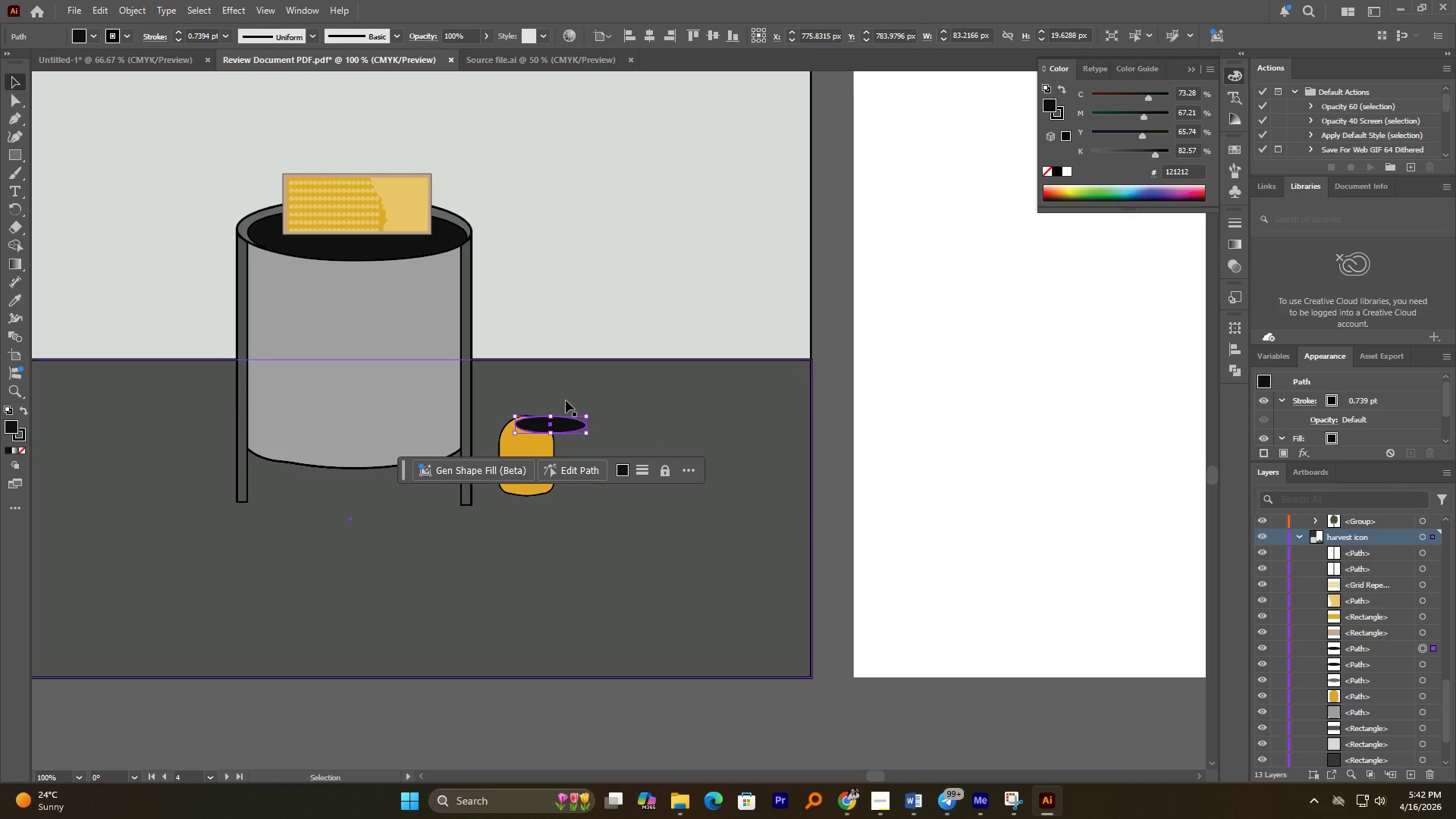 
scroll: coordinate [595, 442], scroll_direction: up, amount: 4.0
 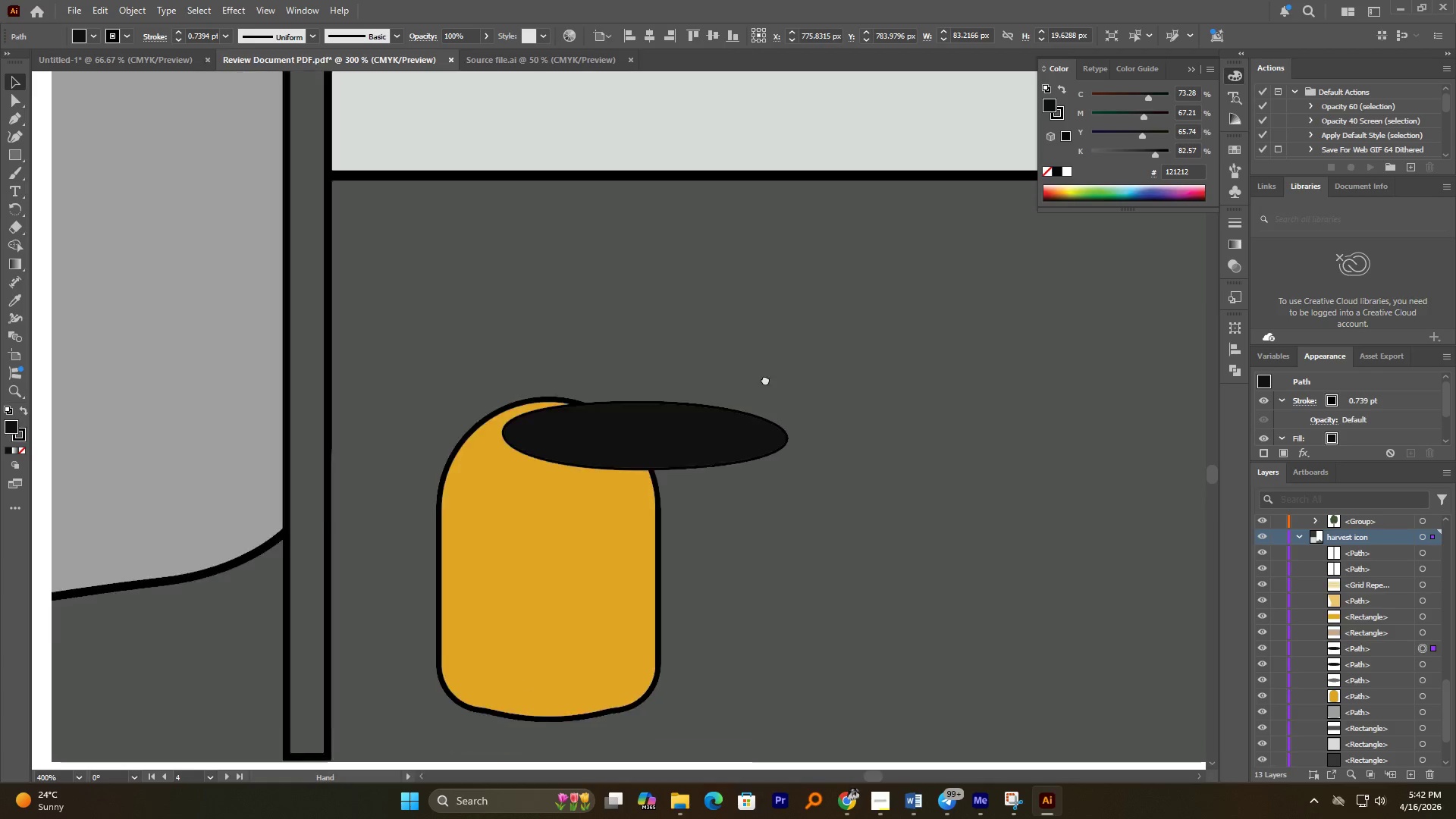 
left_click_drag(start_coordinate=[745, 438], to_coordinate=[585, 426])
 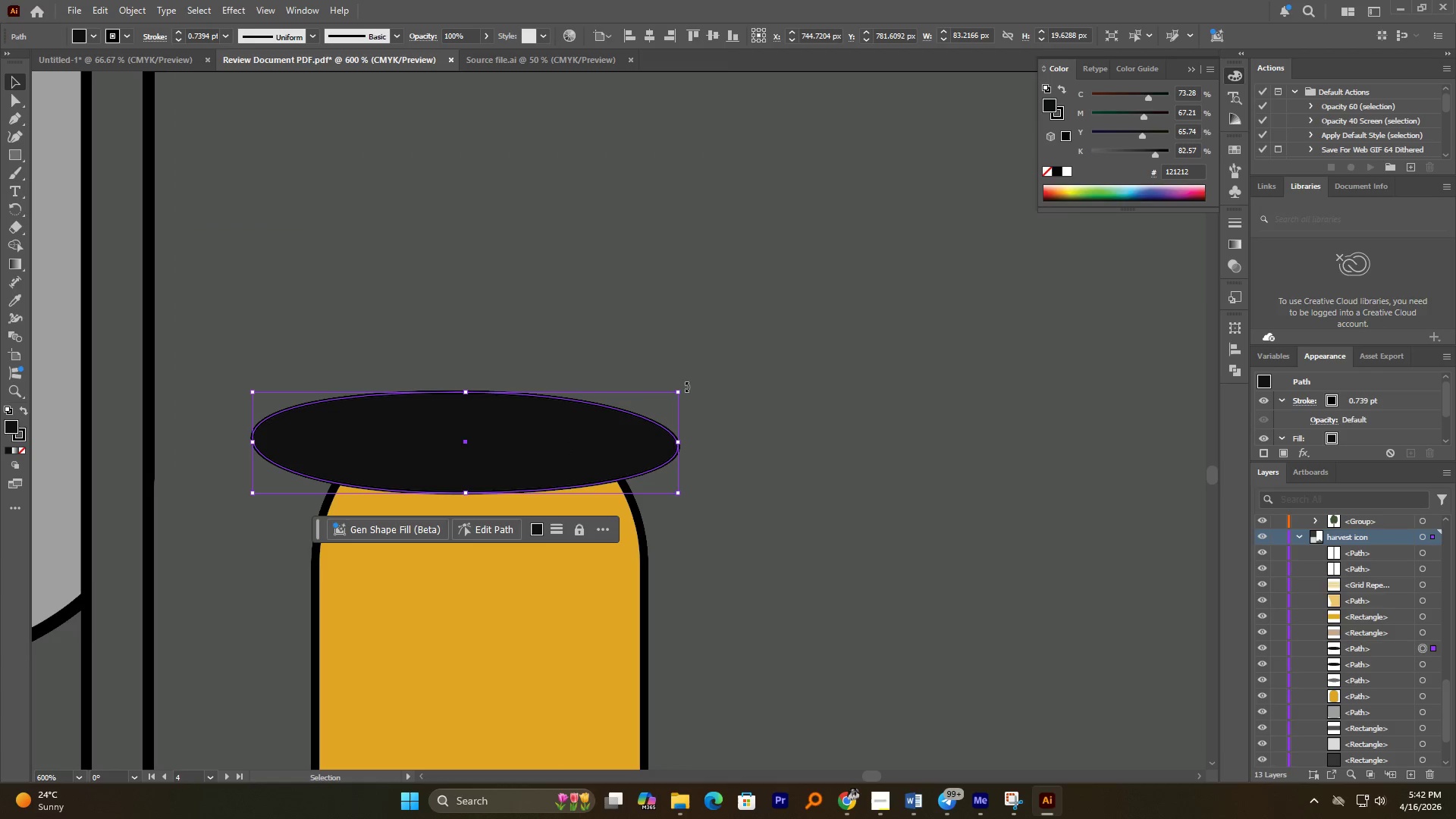 
scroll: coordinate [775, 378], scroll_direction: up, amount: 1.0
 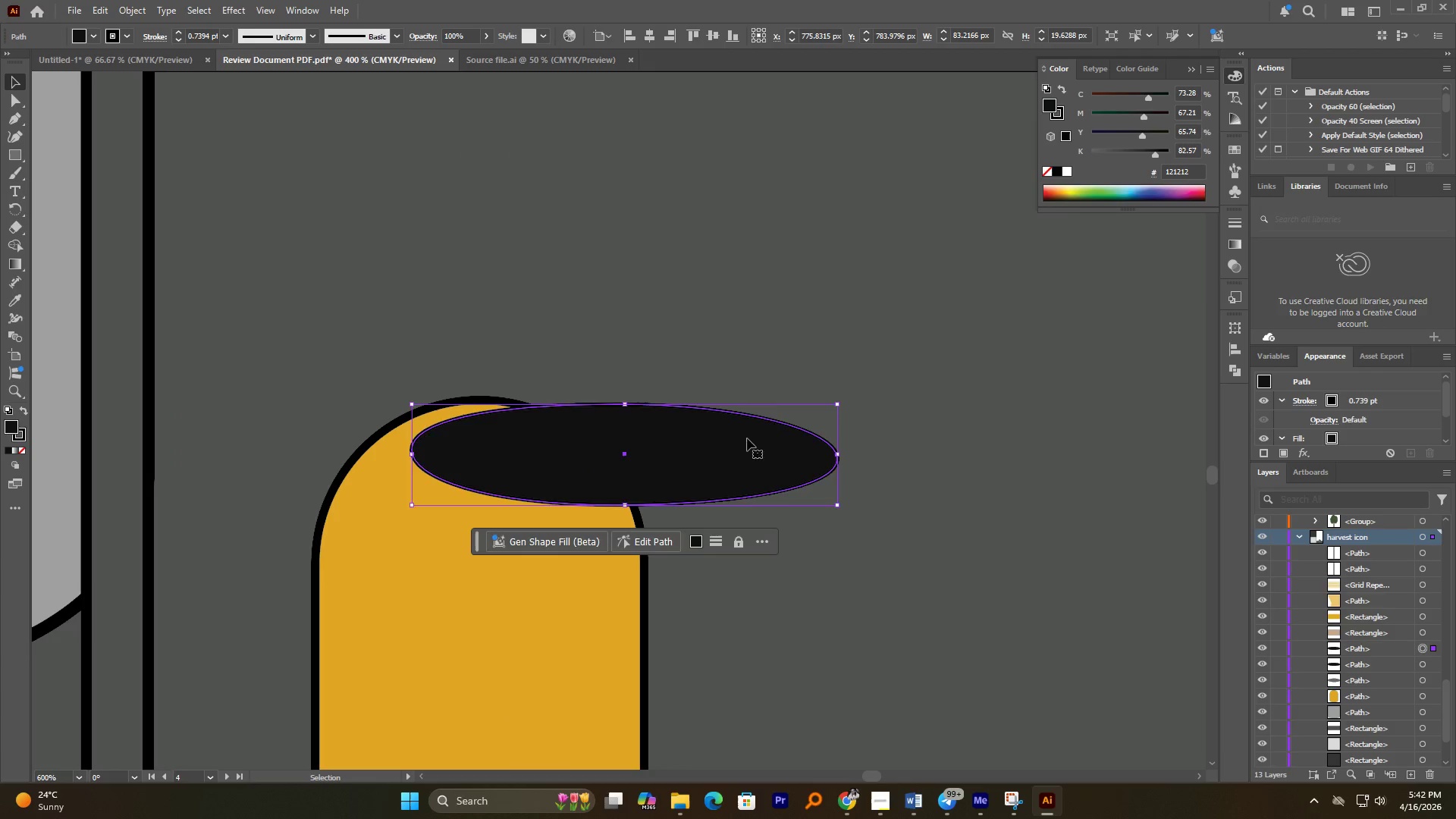 
left_click_drag(start_coordinate=[685, 387], to_coordinate=[685, 375])
 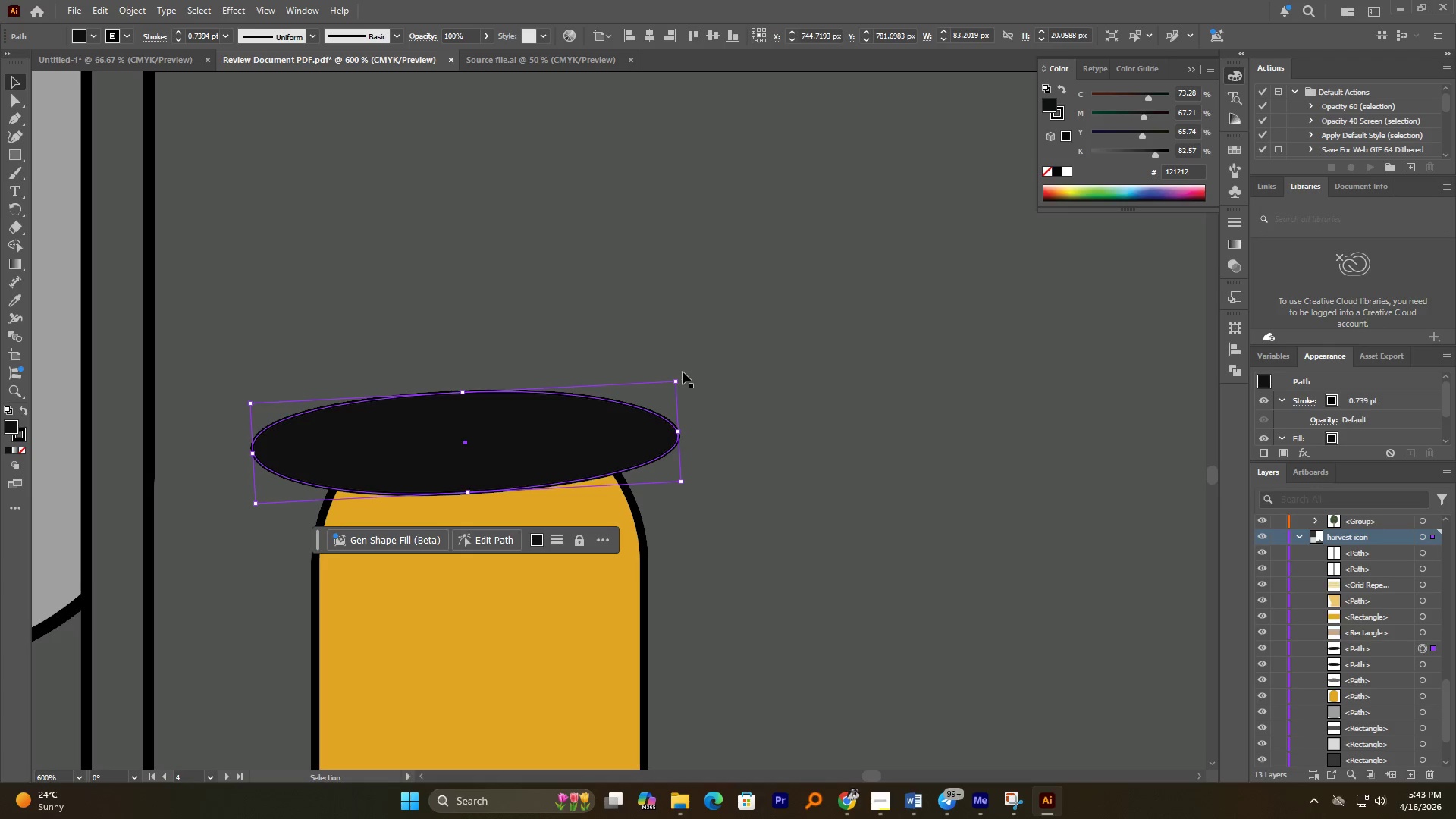 
wait(6.03)
 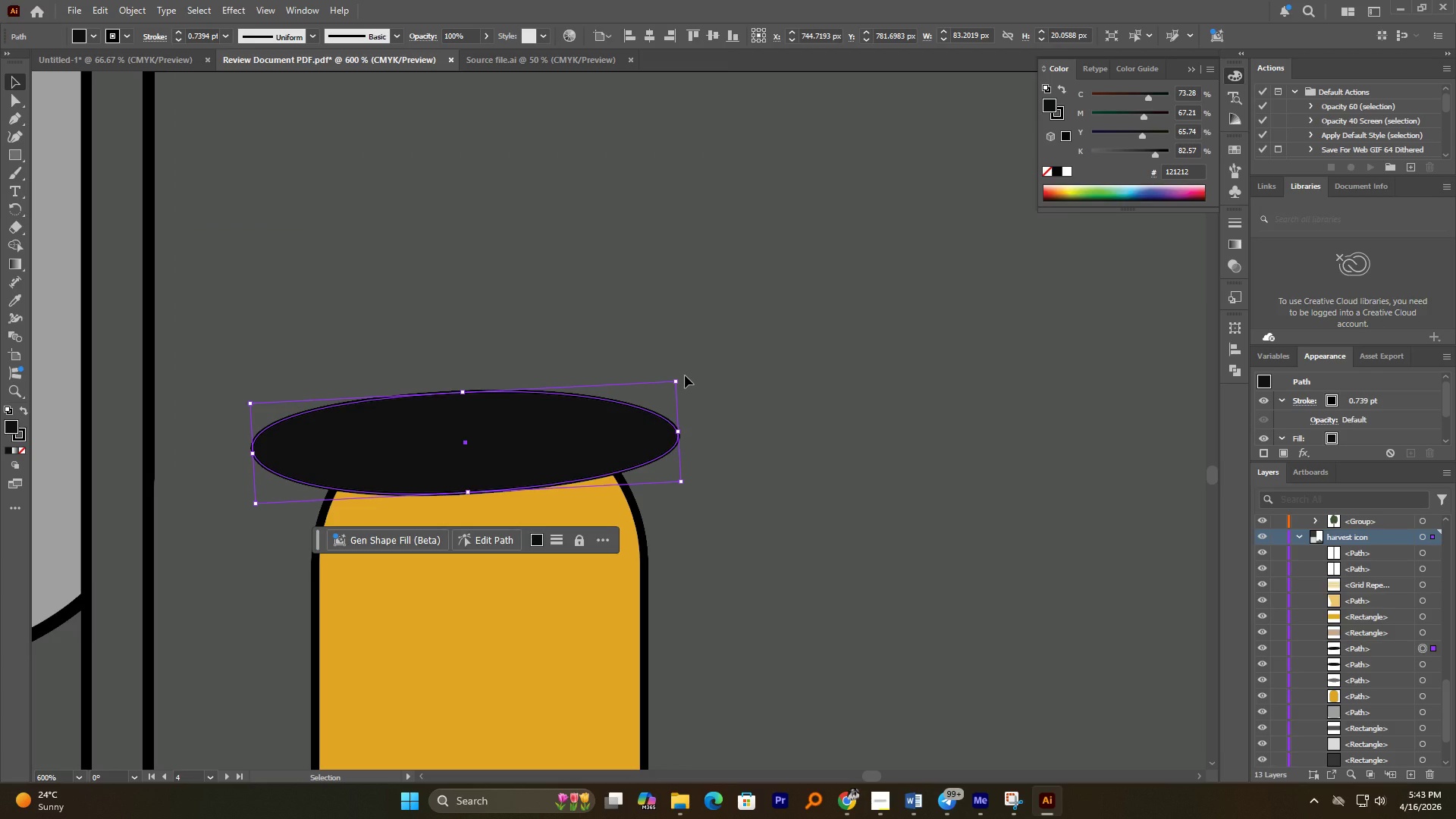 
left_click_drag(start_coordinate=[682, 373], to_coordinate=[689, 375])
 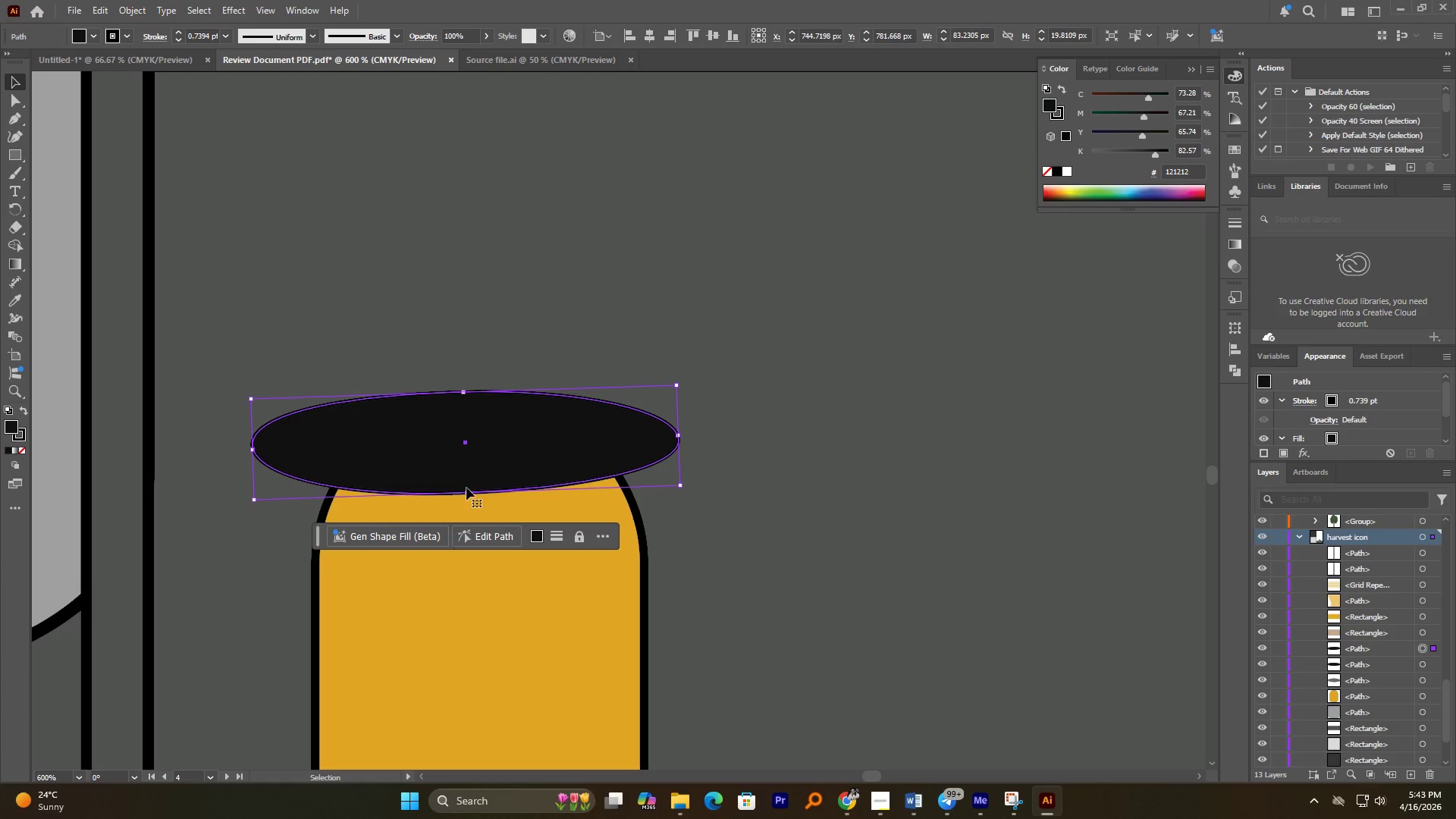 
left_click_drag(start_coordinate=[466, 491], to_coordinate=[469, 536])
 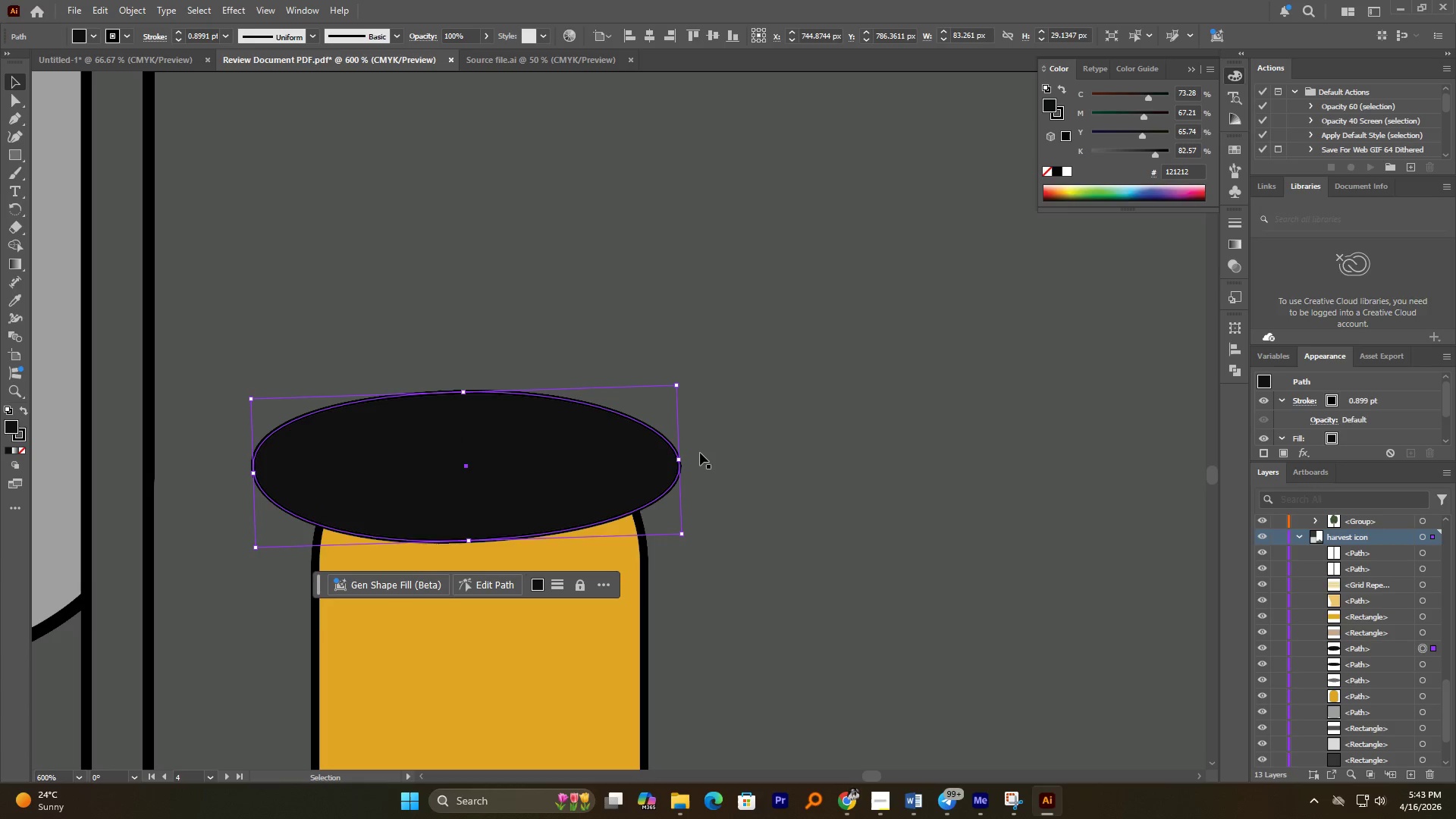 
hold_key(key=AltLeft, duration=1.78)
hold_key(key=ShiftLeft, duration=1.69)
left_click_drag(start_coordinate=[678, 458], to_coordinate=[662, 453])
 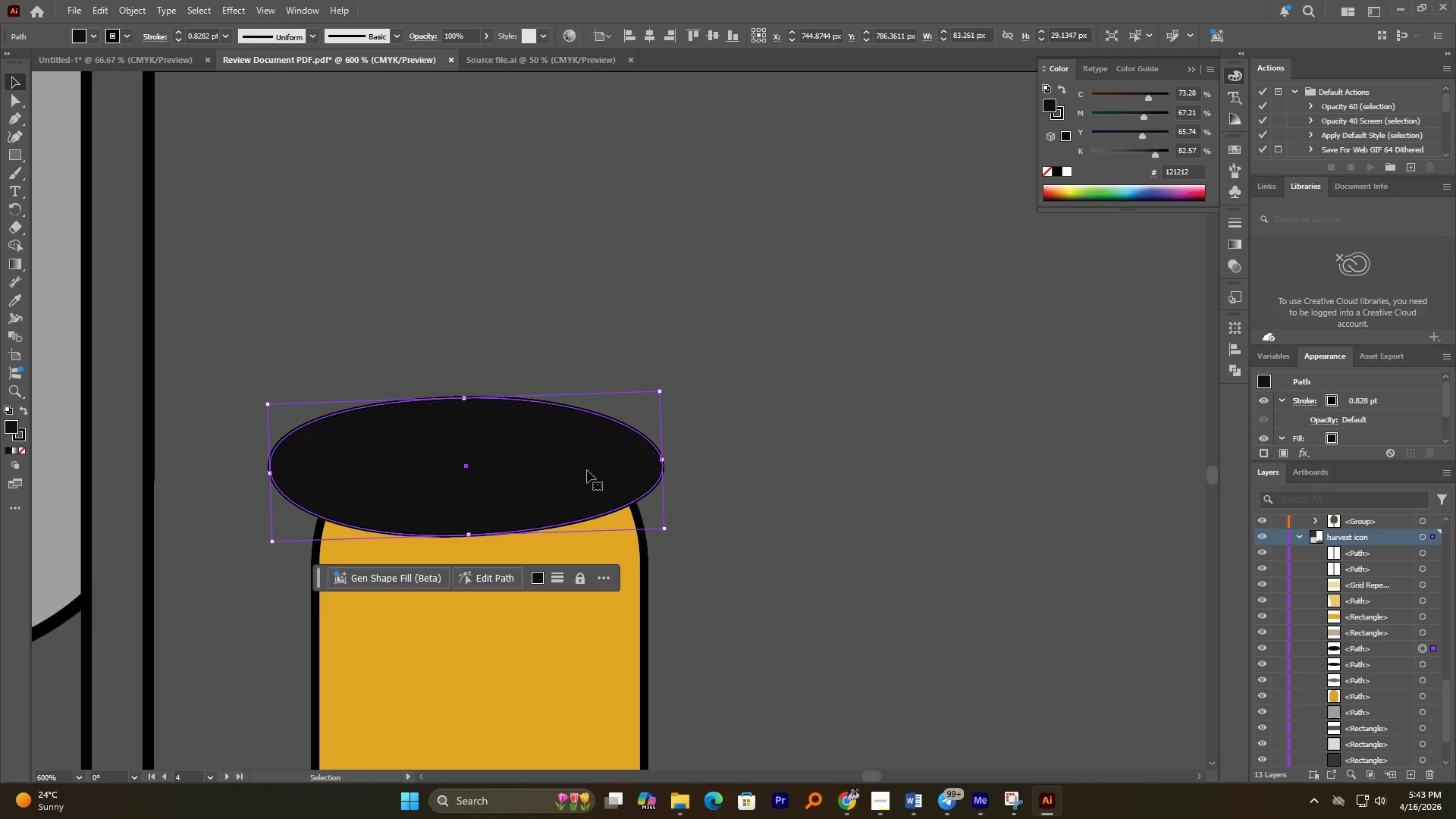 
left_click_drag(start_coordinate=[587, 470], to_coordinate=[585, 386])
 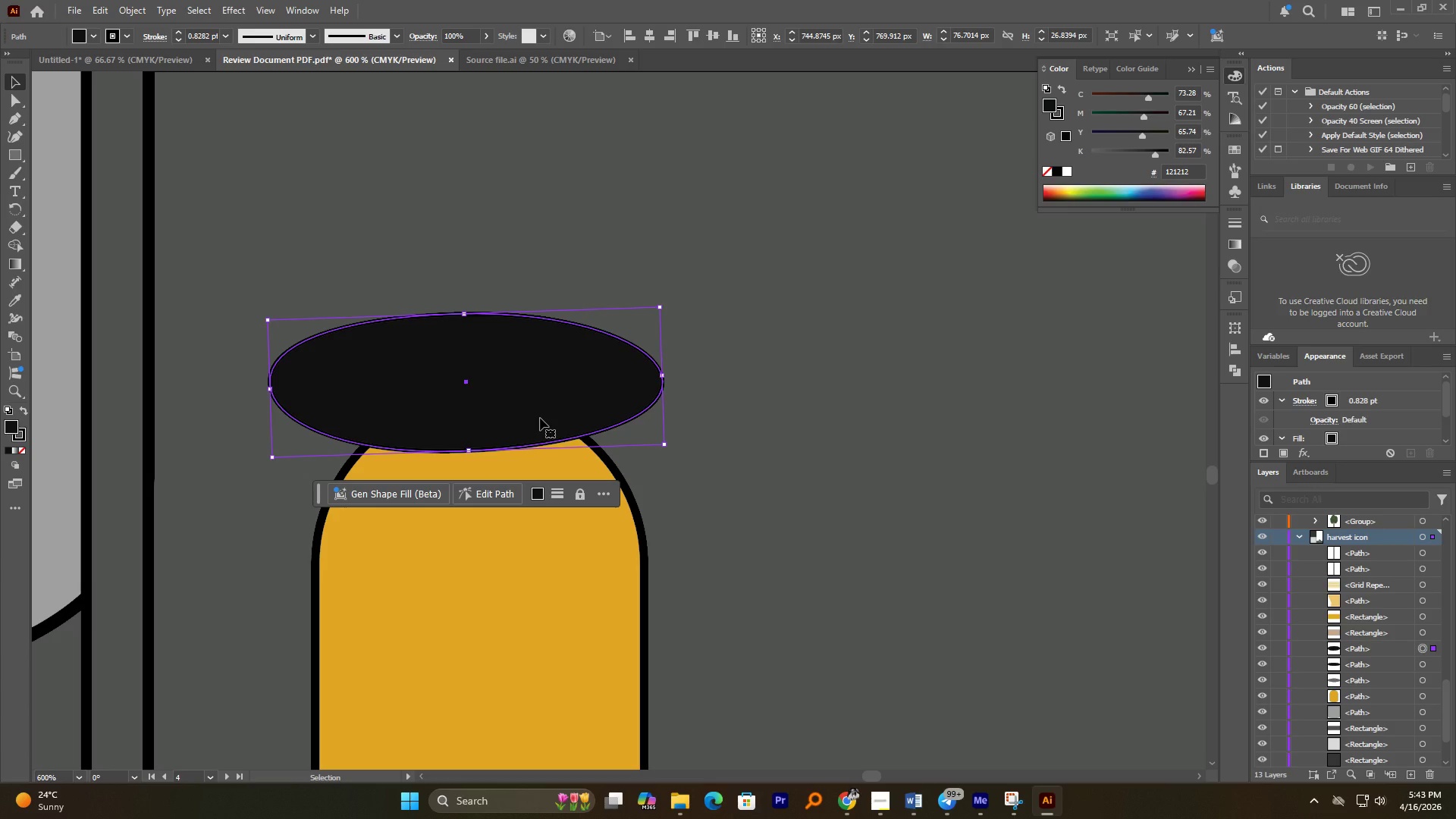 
hold_key(key=AltLeft, duration=1.67)
left_click_drag(start_coordinate=[527, 416], to_coordinate=[527, 491])
 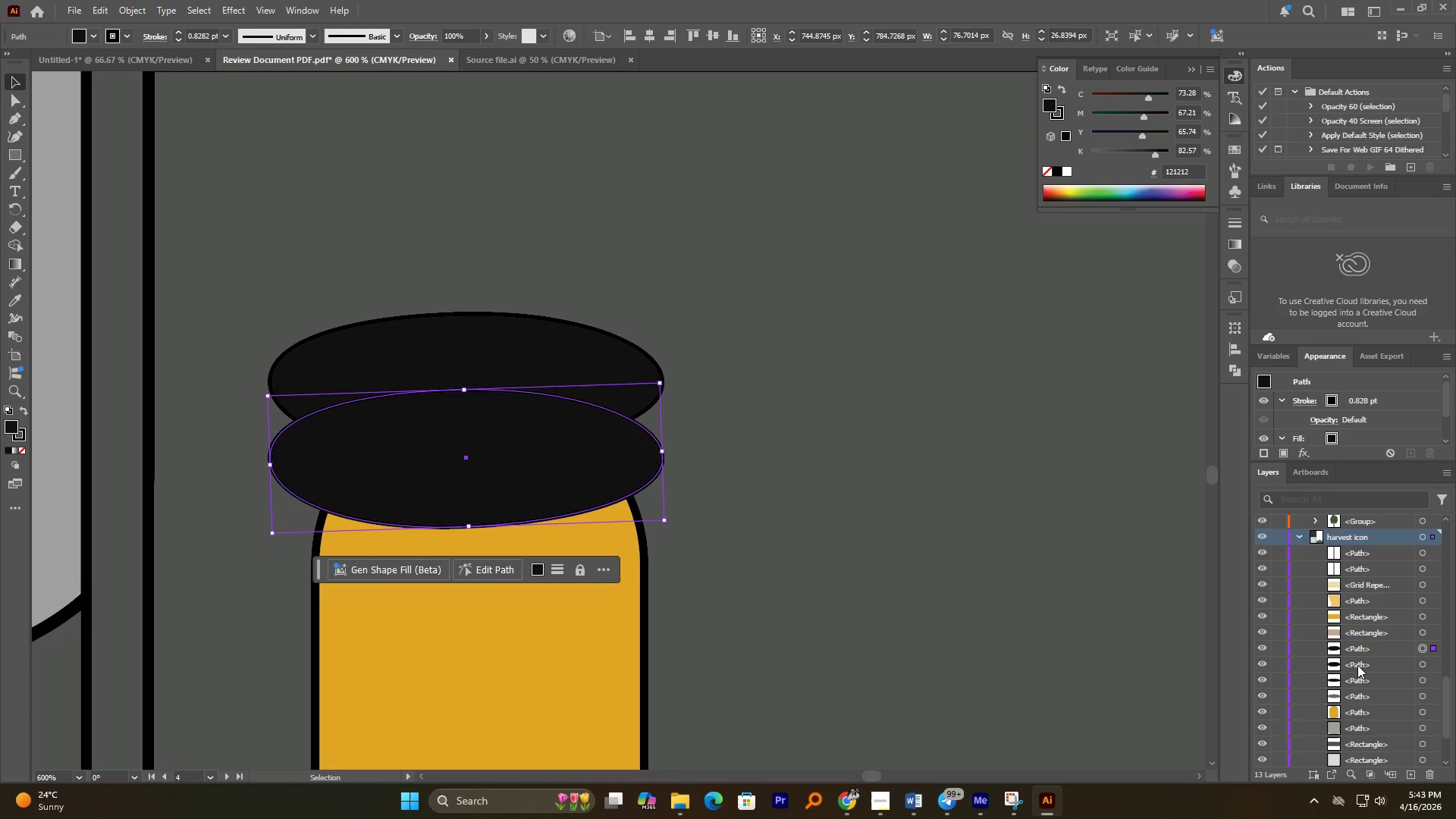 
left_click_drag(start_coordinate=[1357, 649], to_coordinate=[1361, 676])
 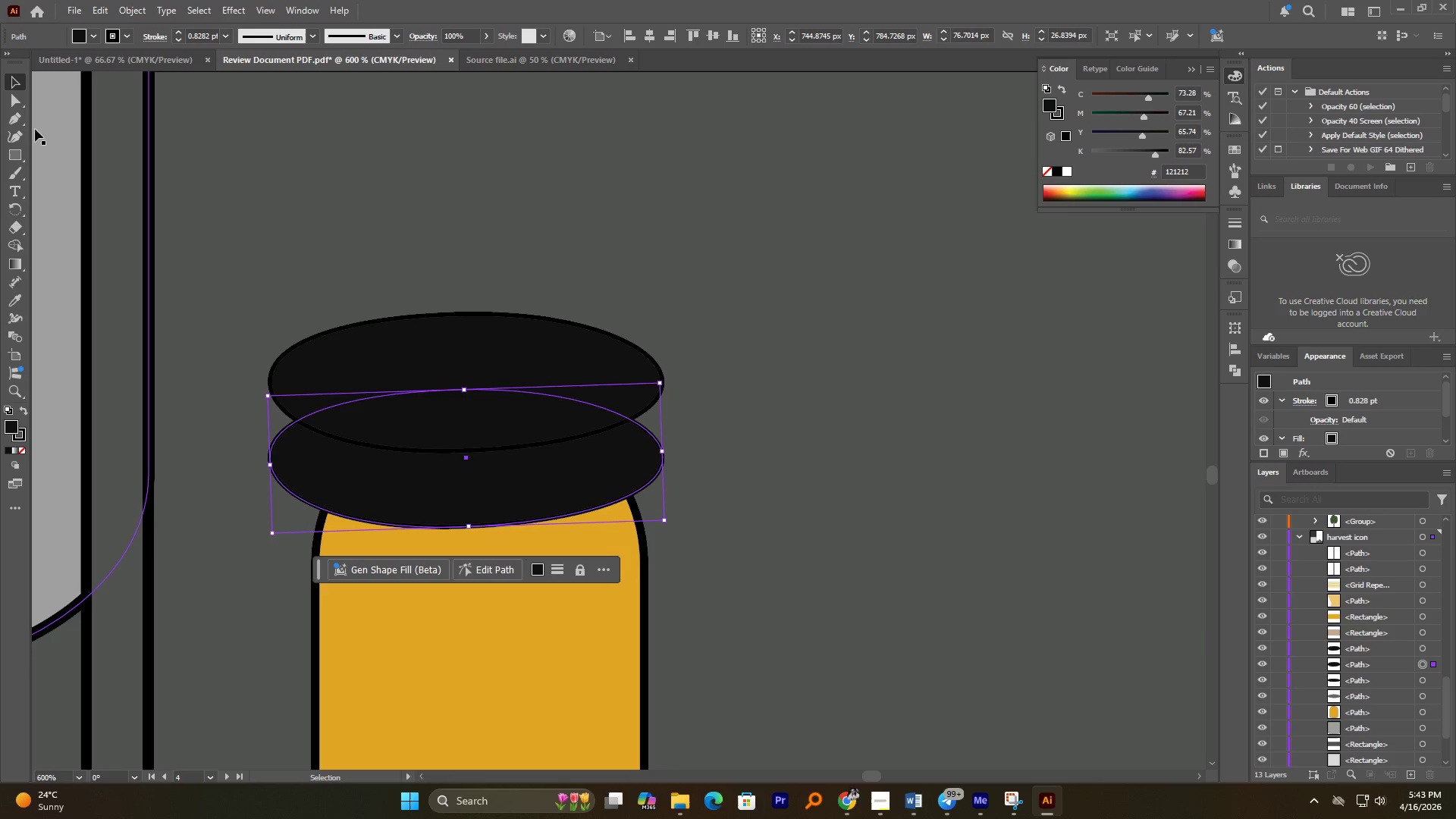 
wait(5.72)
 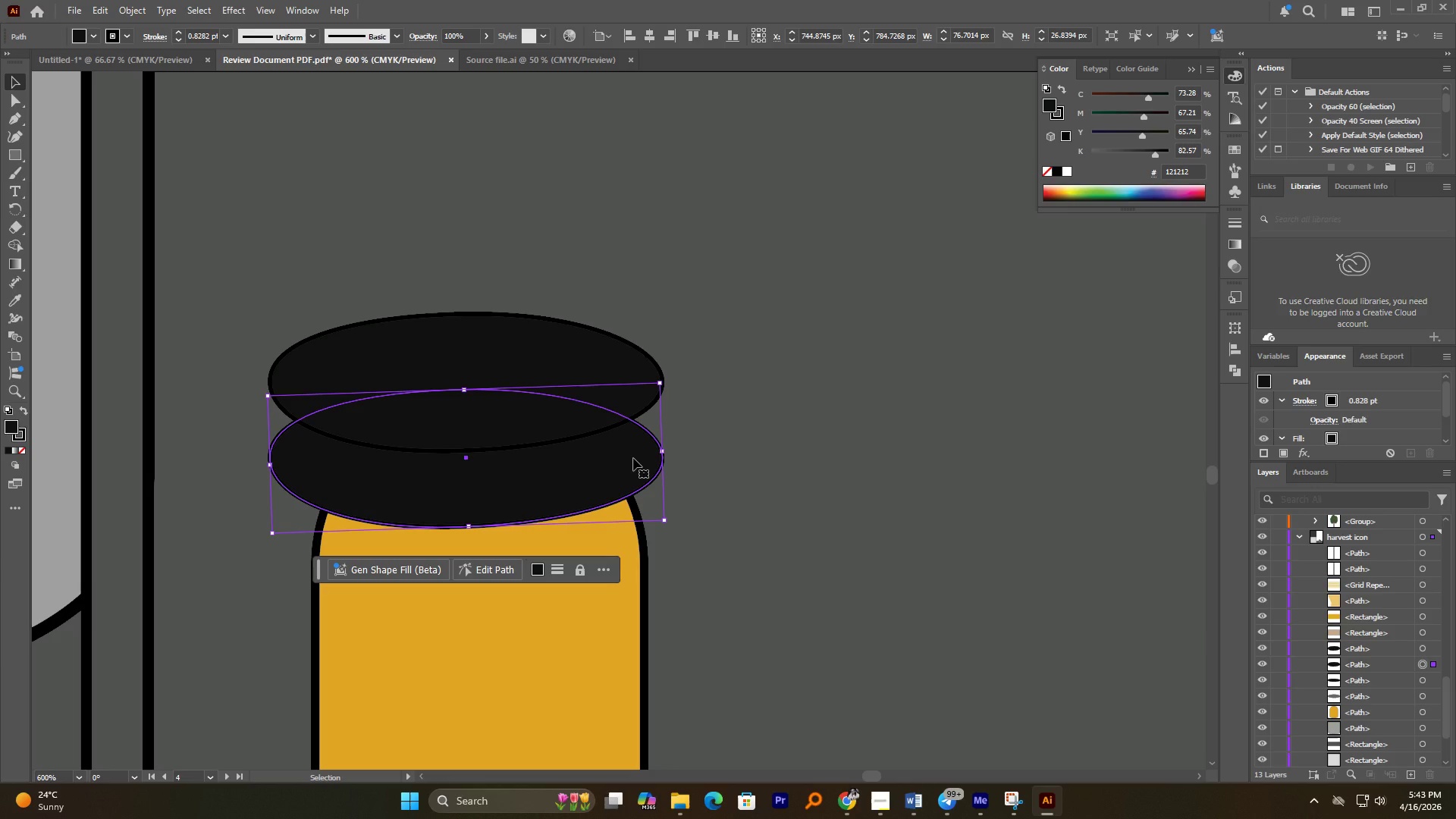 
left_click([18, 136])
 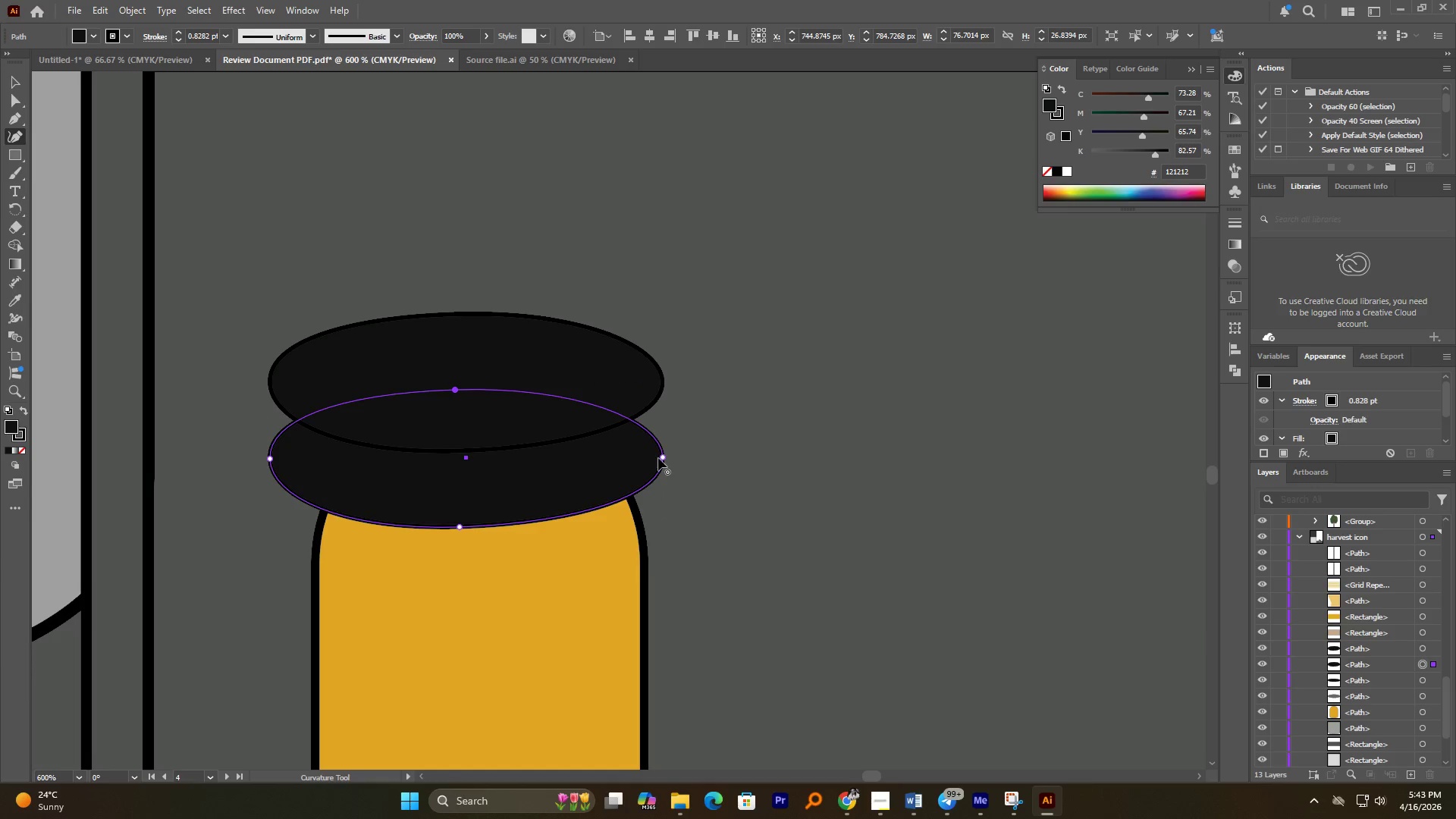 
left_click_drag(start_coordinate=[662, 458], to_coordinate=[663, 379])
 